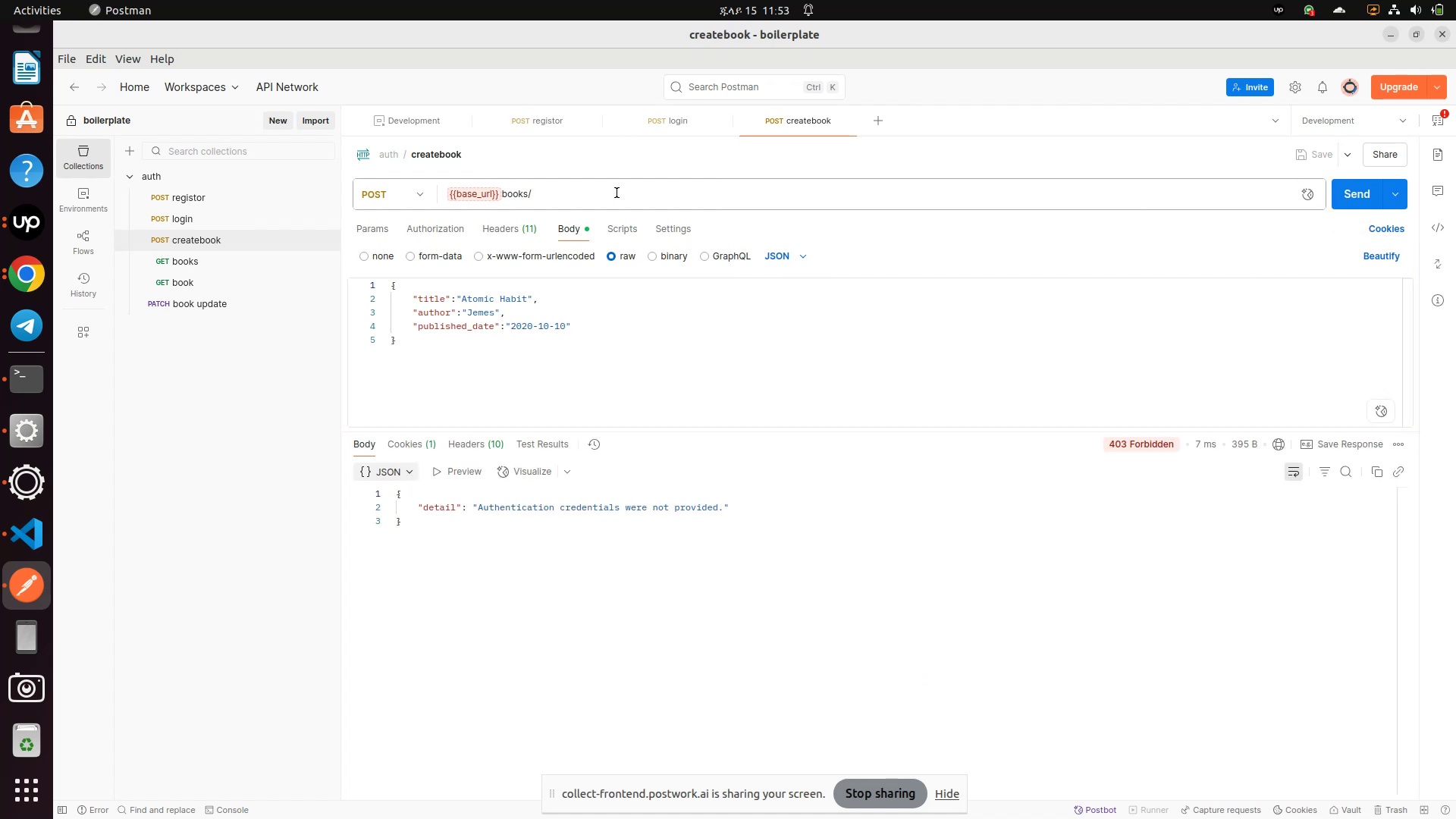 
mouse_move([507, 246])
 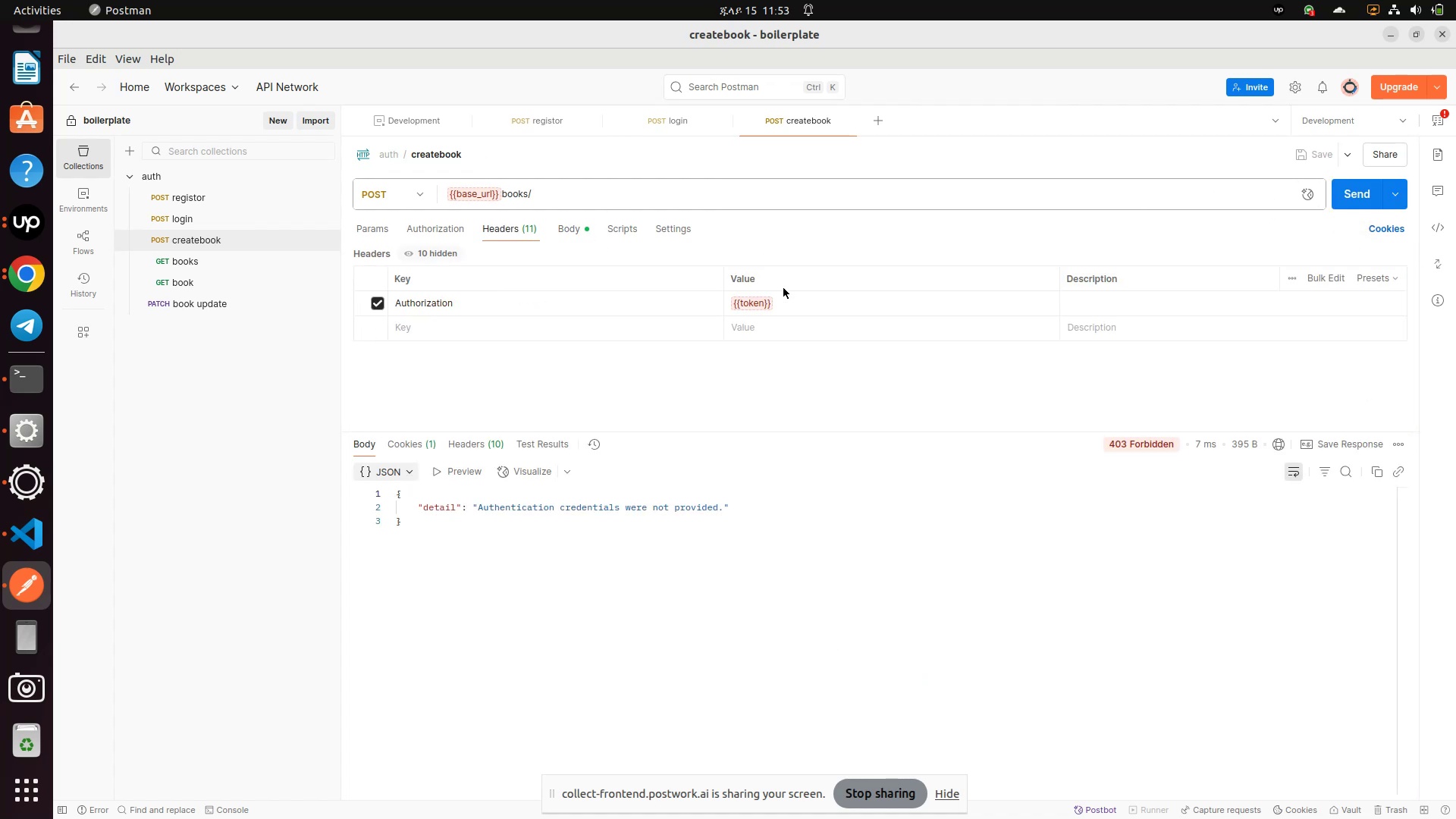 
mouse_move([747, 302])
 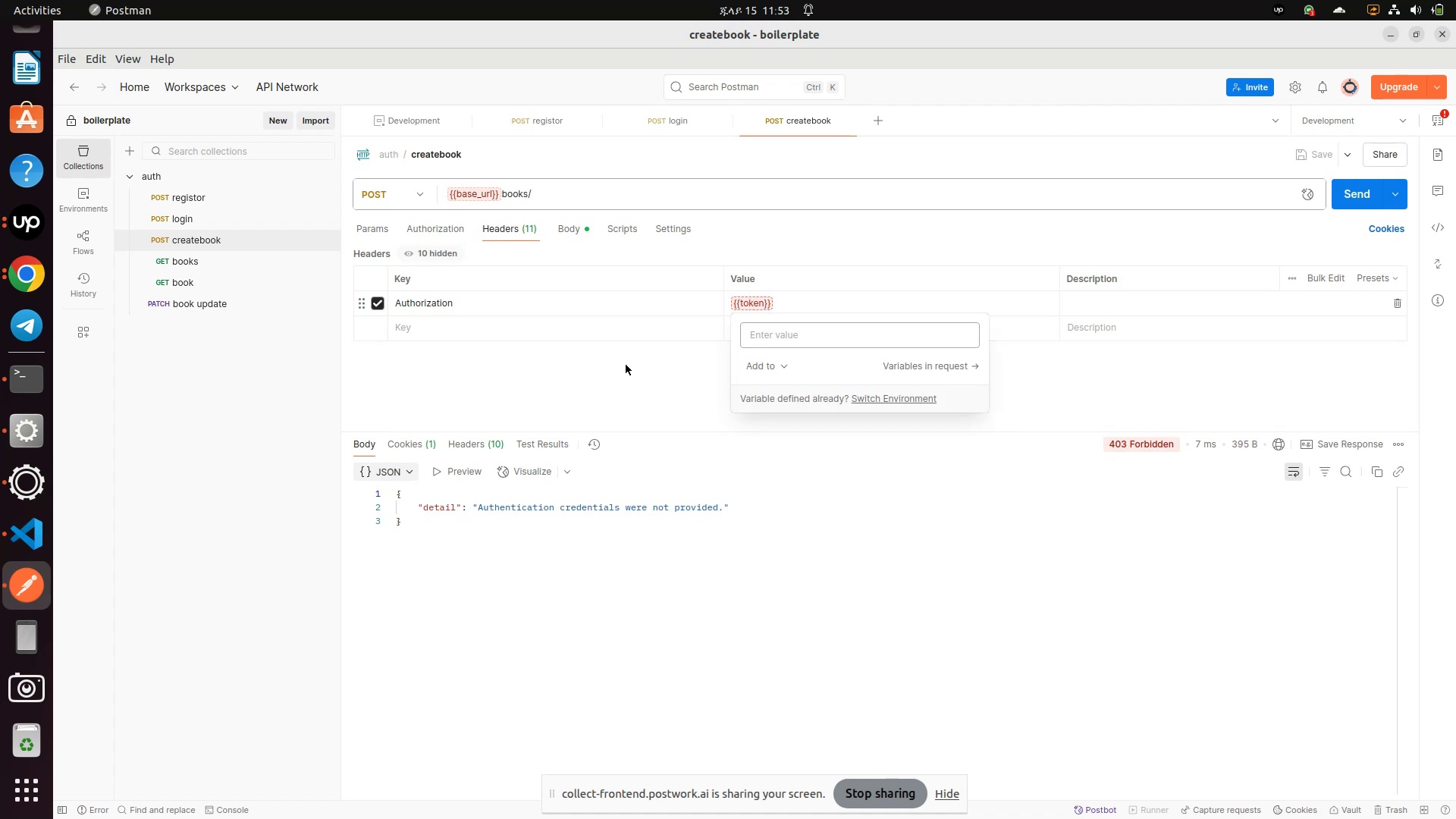 
left_click([626, 364])
 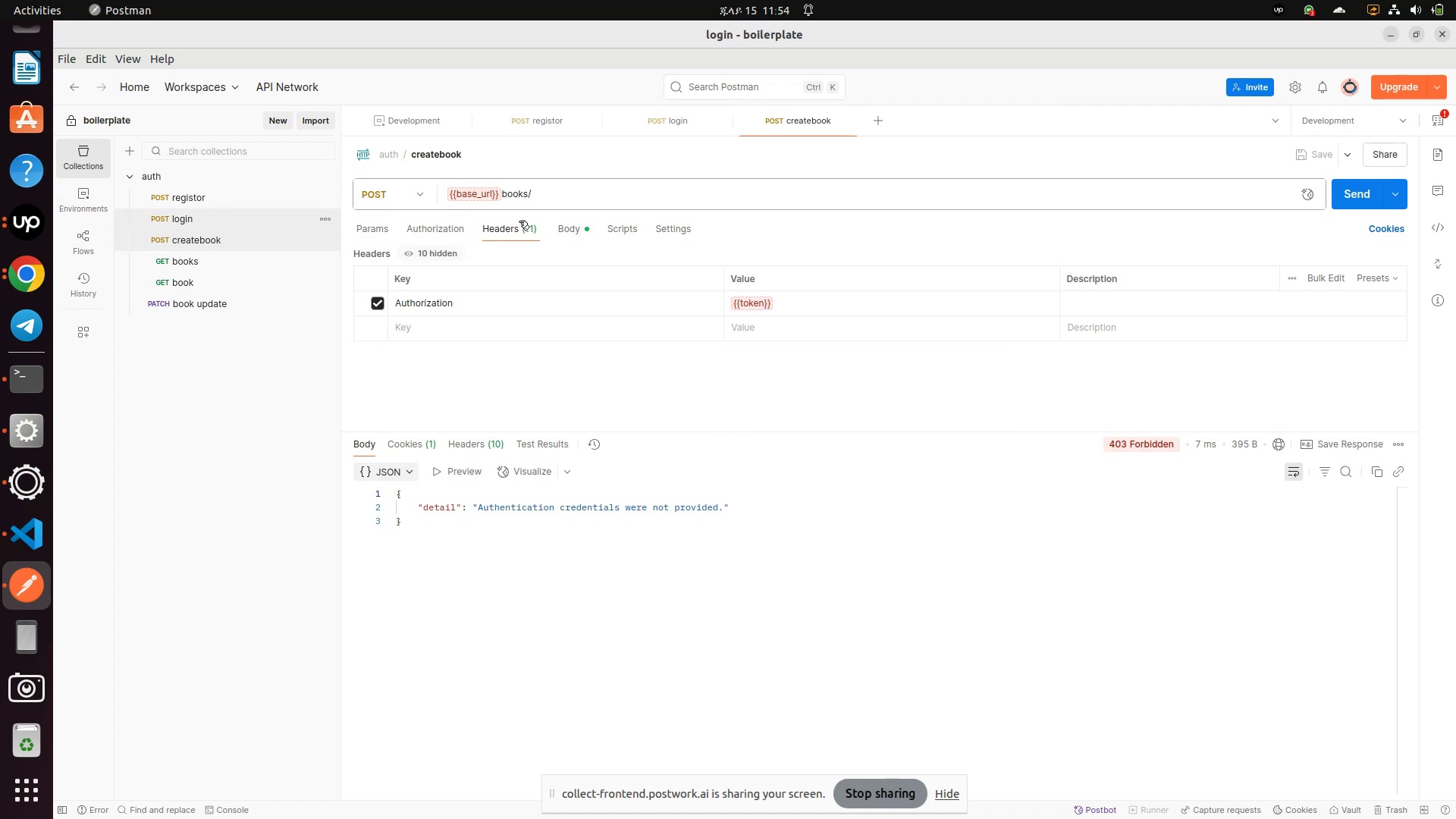 
left_click([1345, 190])
 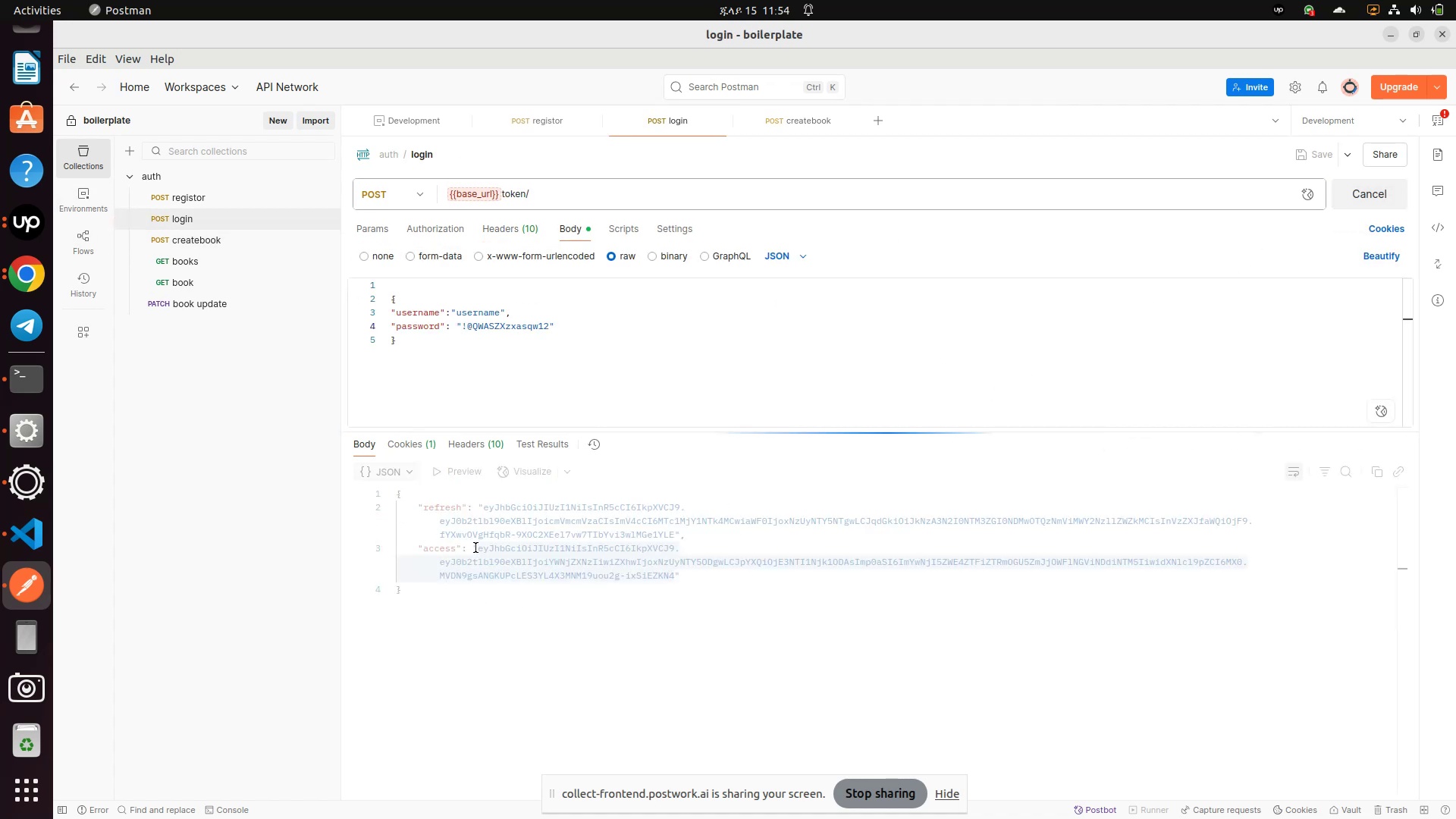 
left_click_drag(start_coordinate=[477, 545], to_coordinate=[673, 576])
 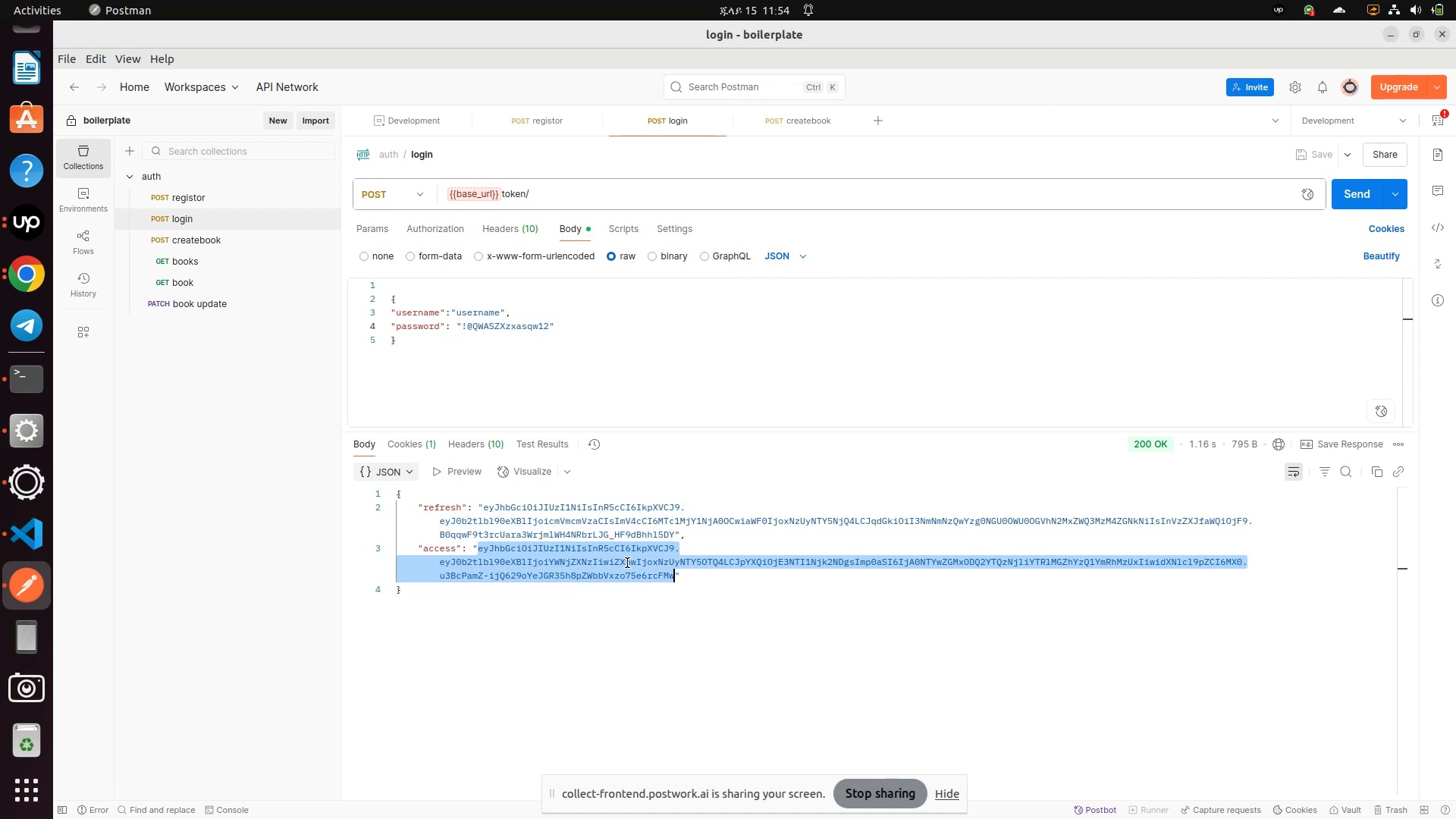 
right_click([626, 562])
 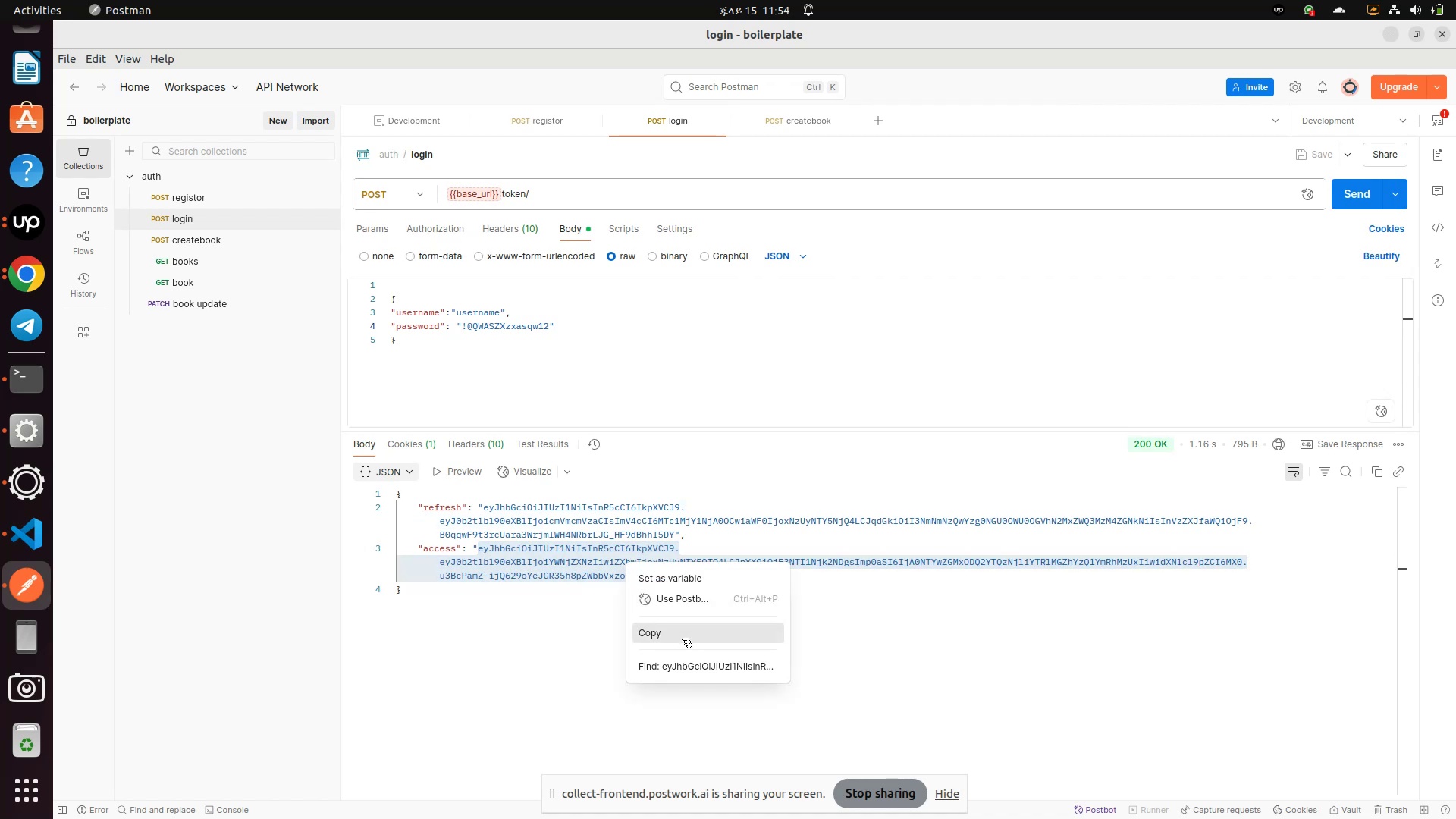 
left_click([676, 639])
 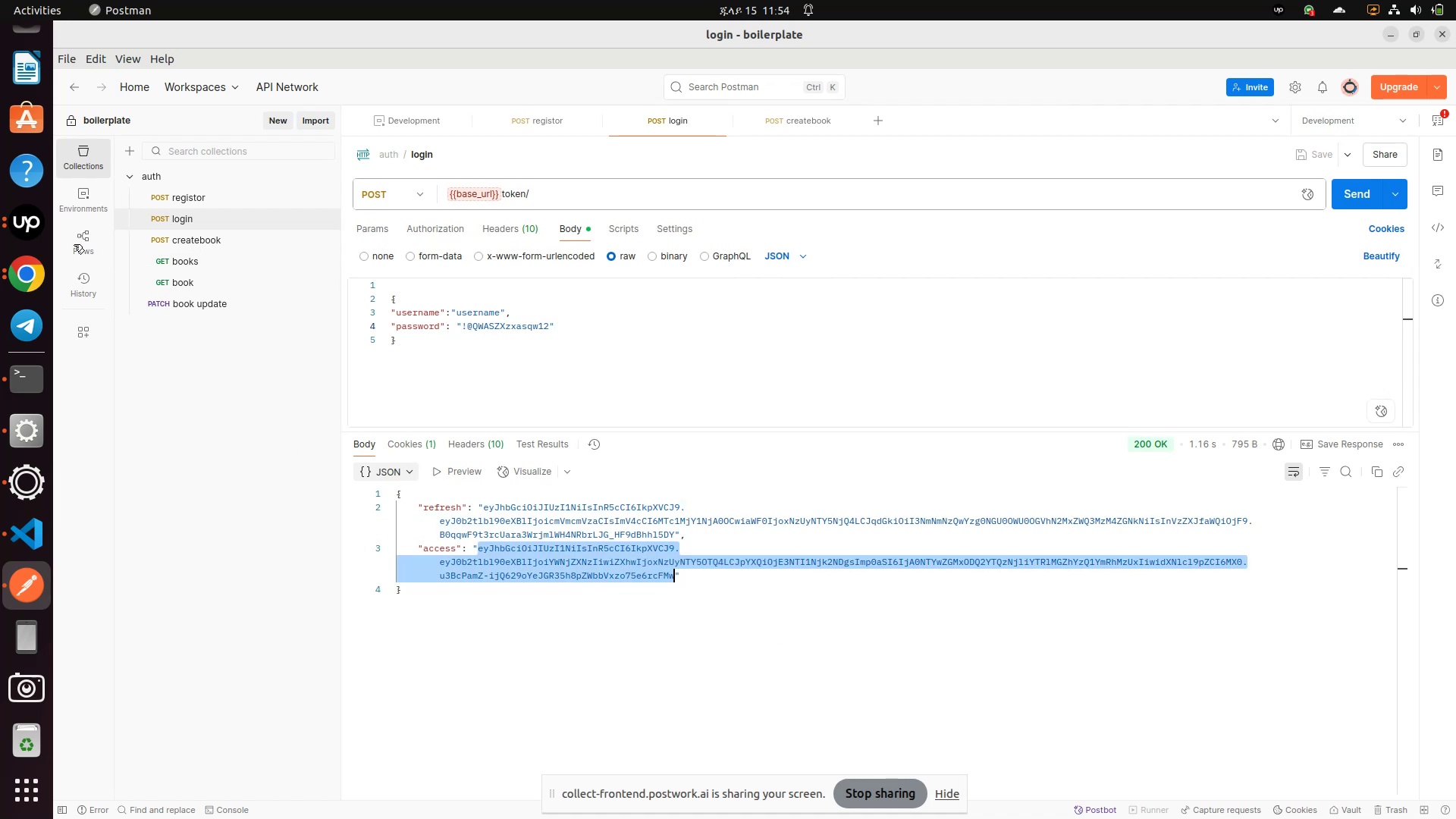 
left_click([74, 207])
 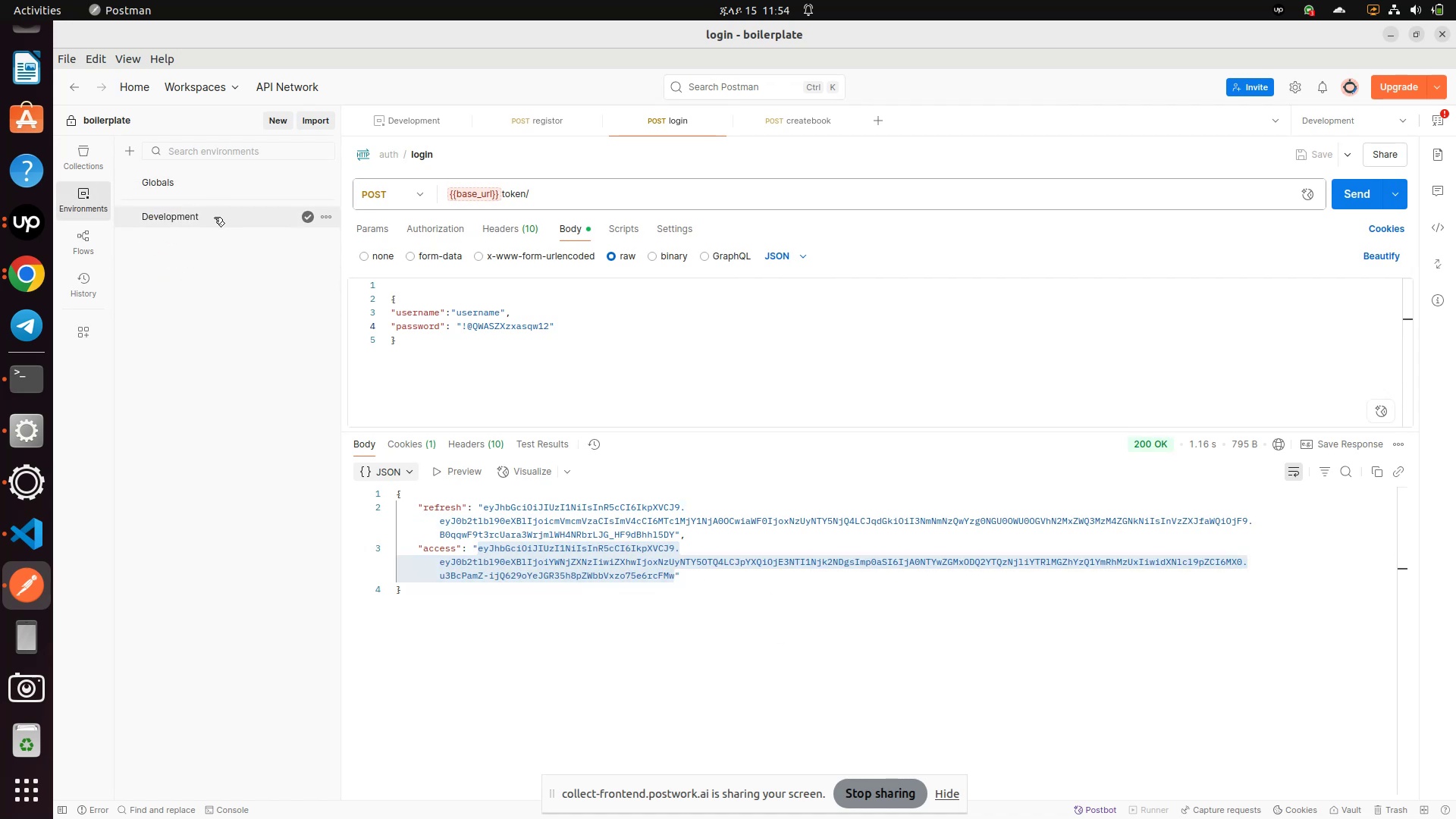 
left_click([212, 217])
 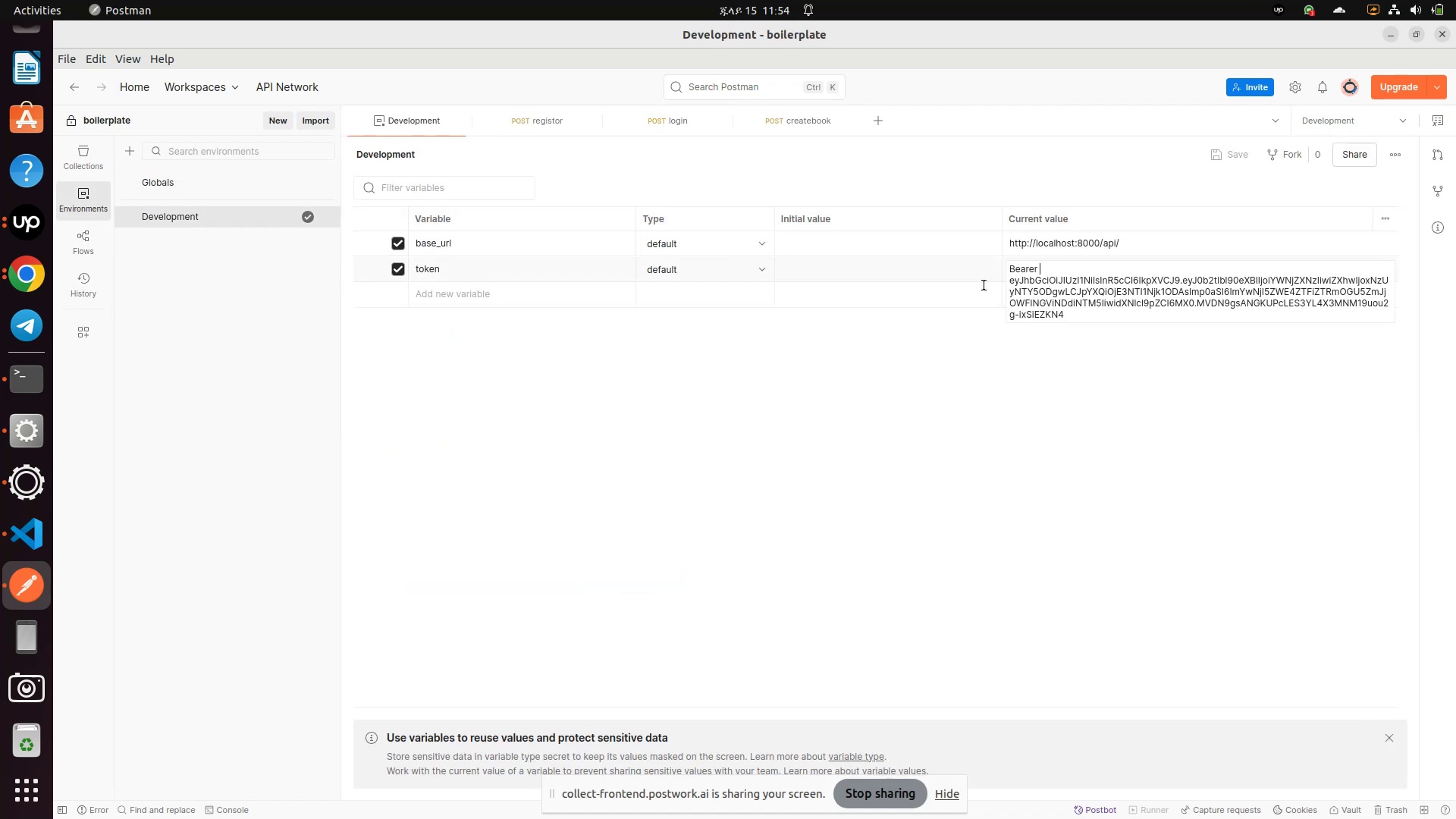 
left_click_drag(start_coordinate=[1011, 280], to_coordinate=[1058, 323])
 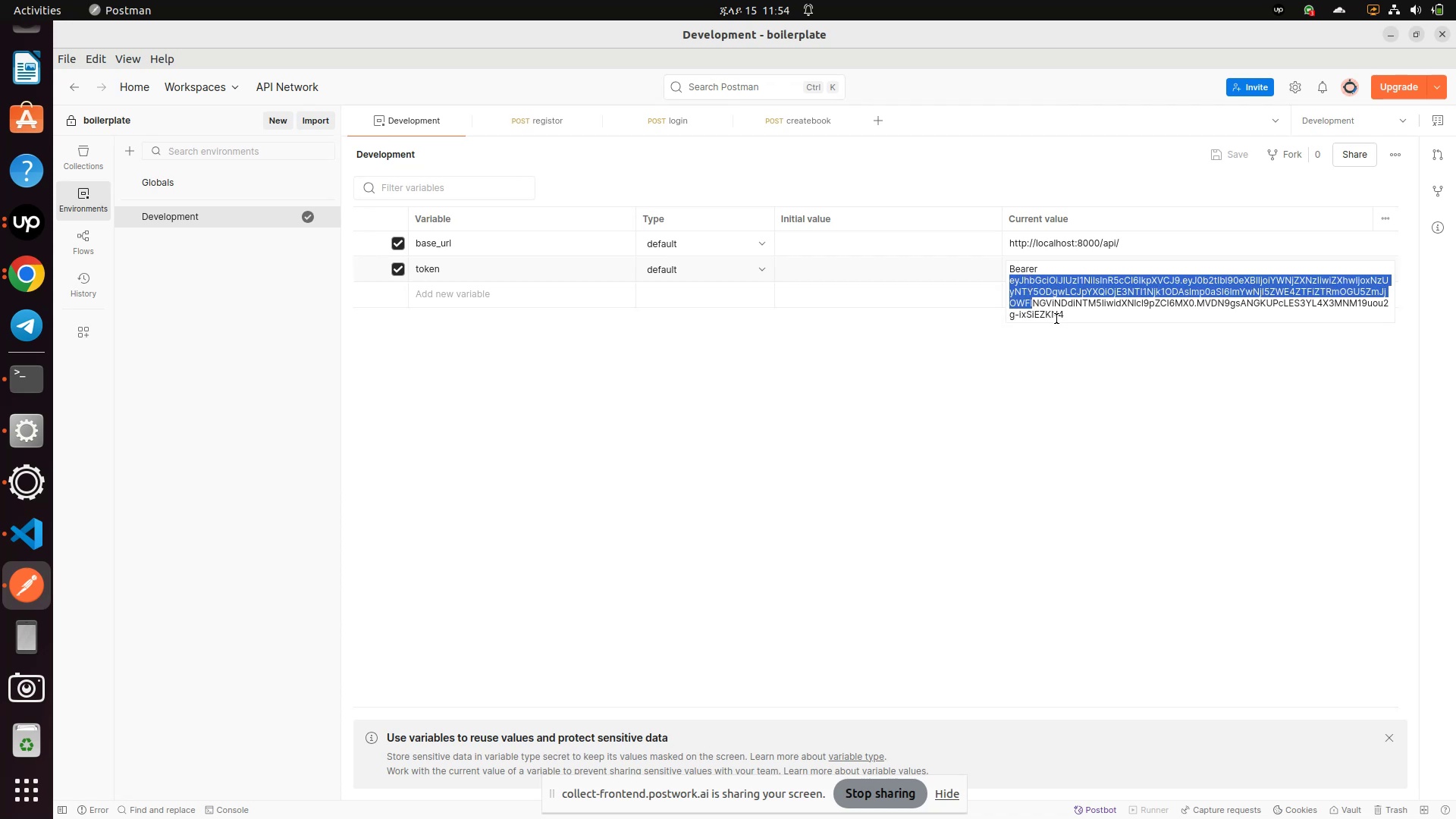 
key(Control+V)
 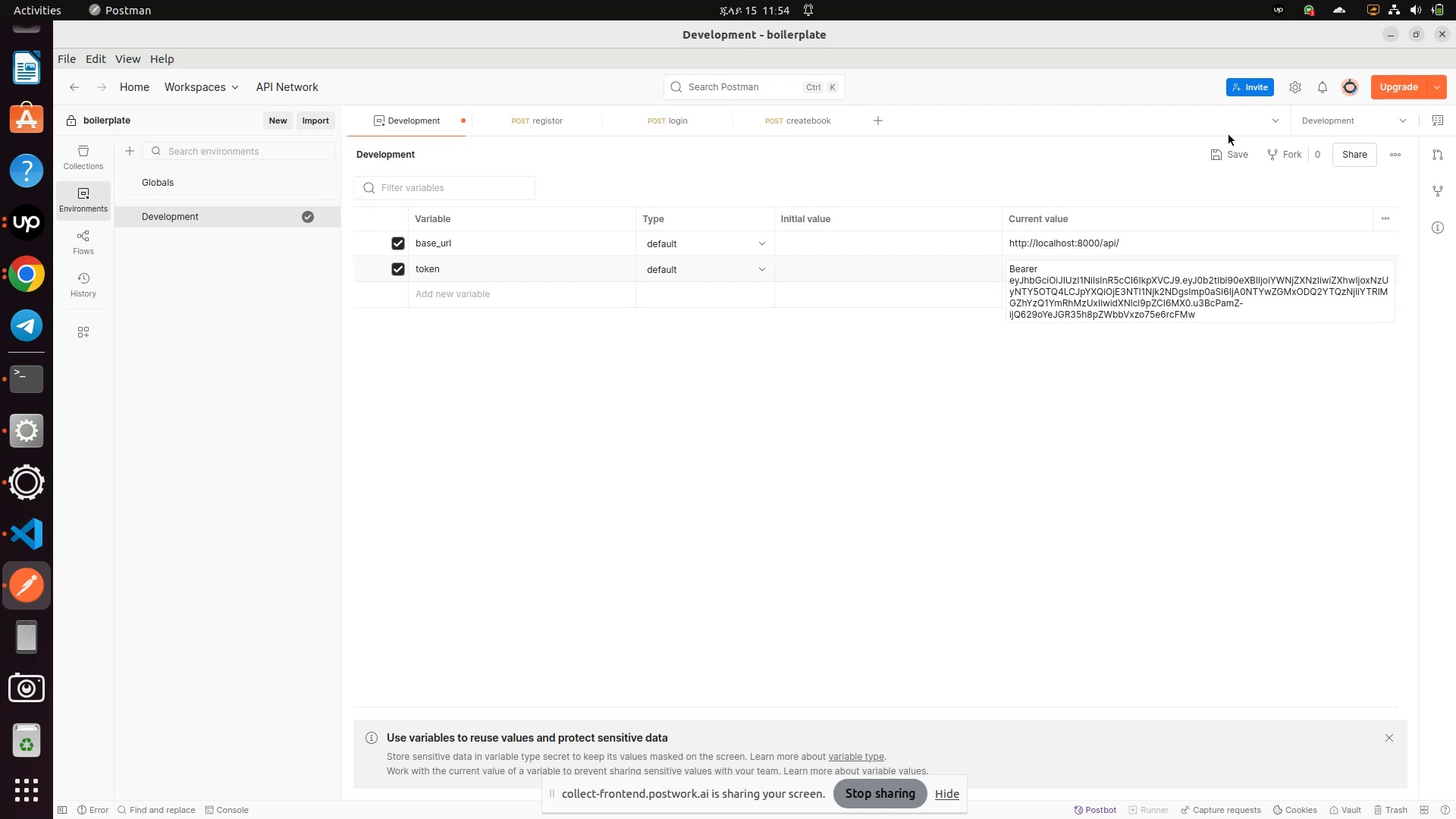 
left_click([1232, 155])
 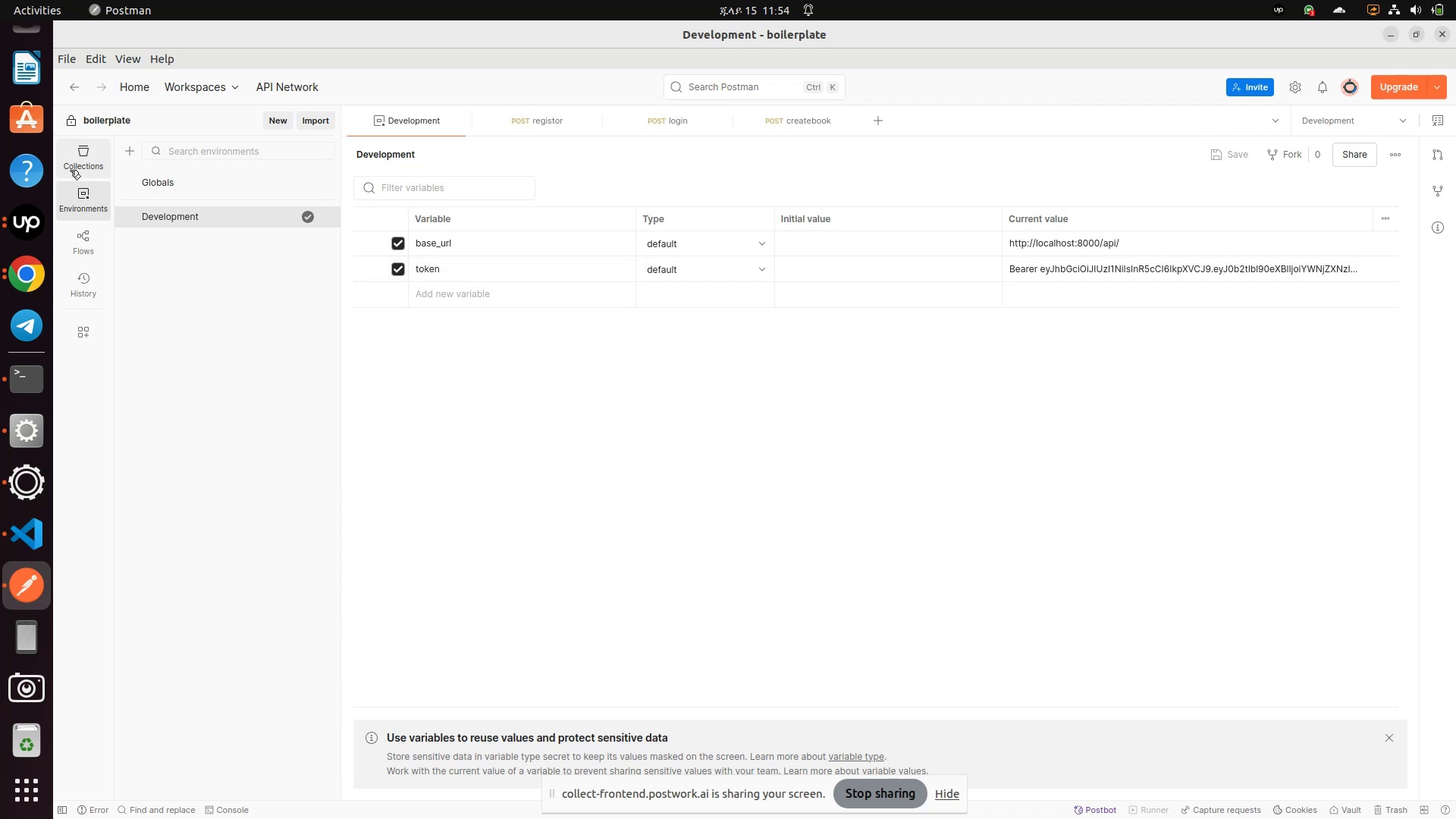 
left_click([76, 155])
 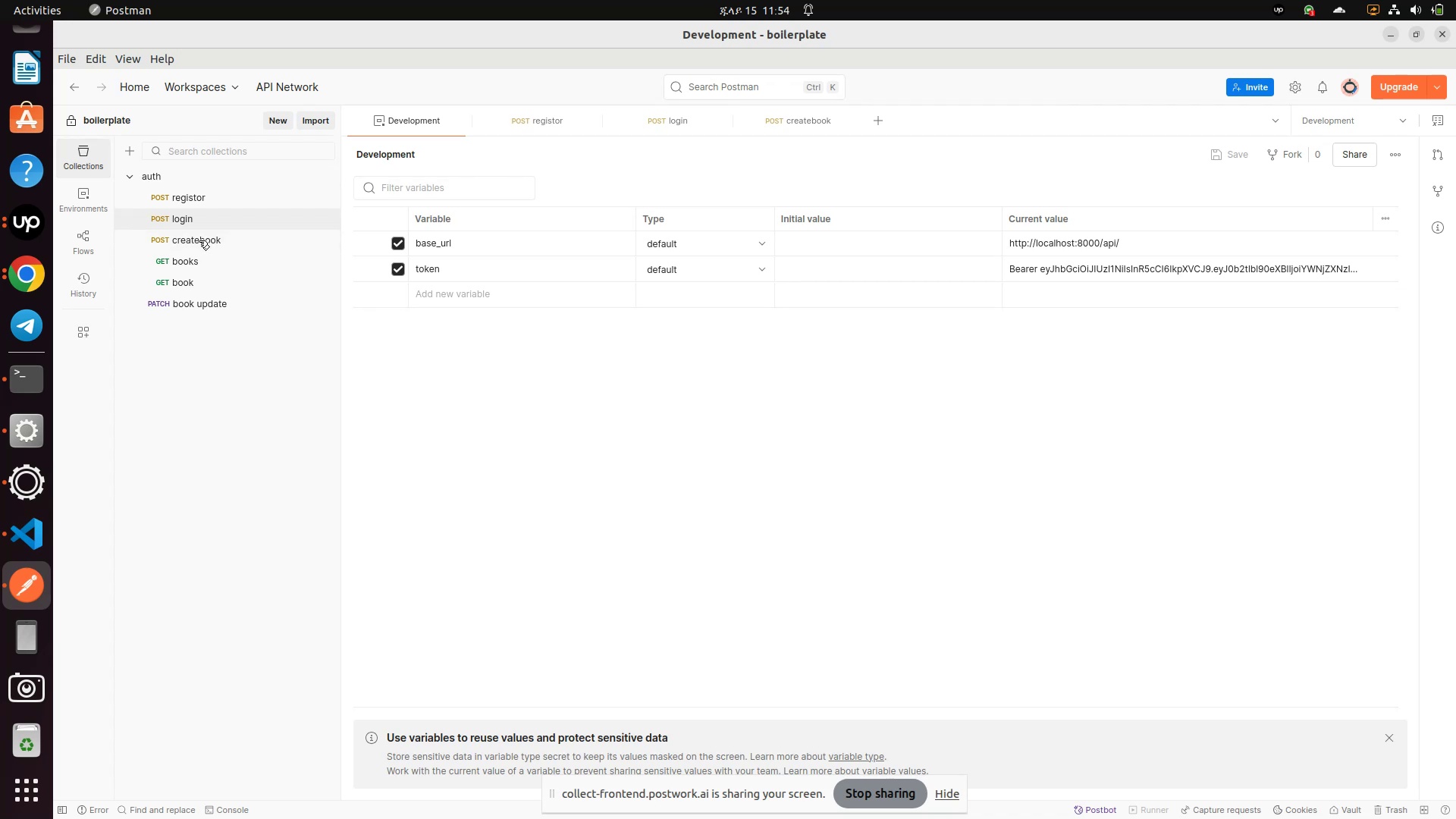 
left_click([193, 234])
 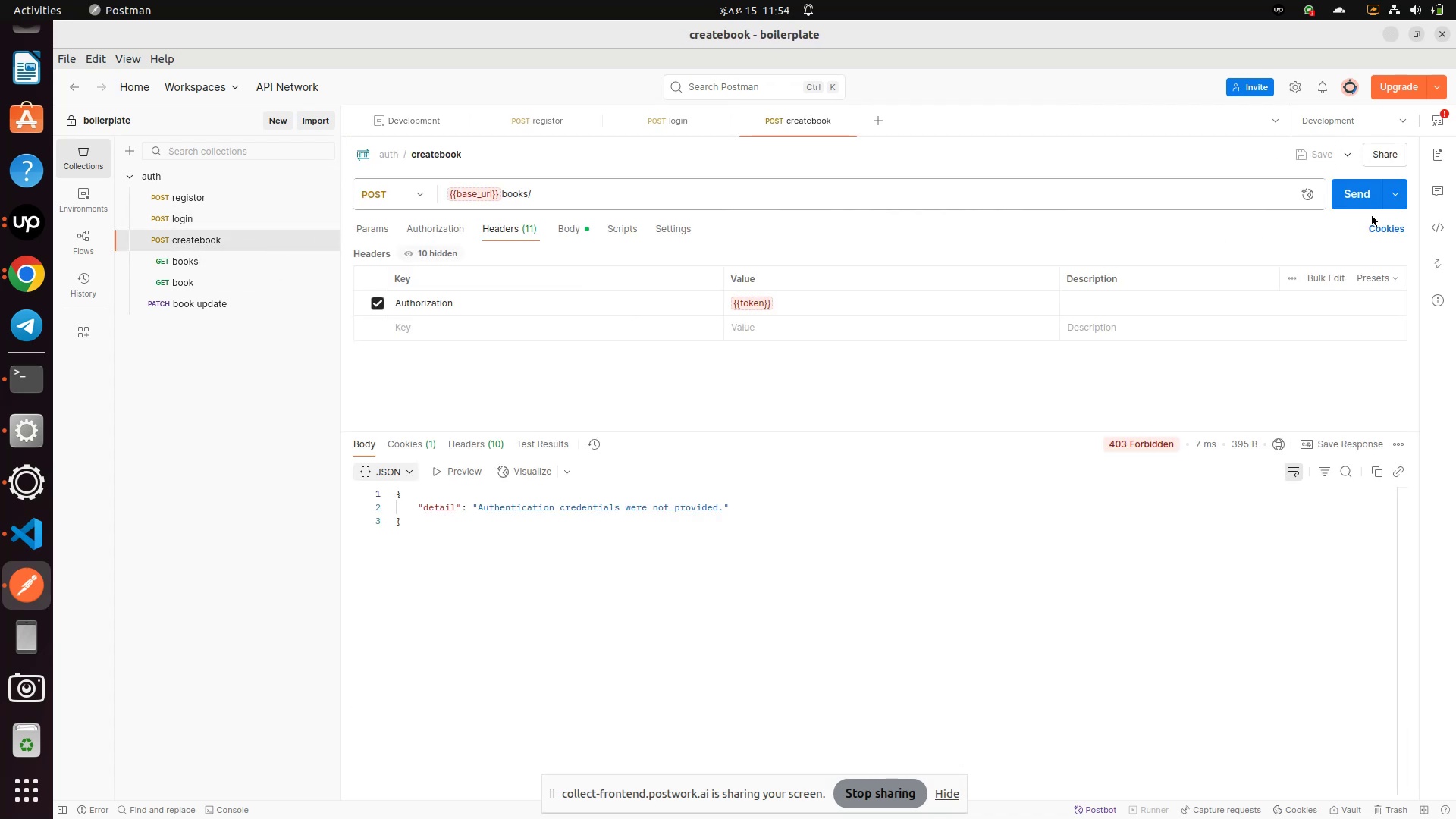 
left_click([1348, 196])
 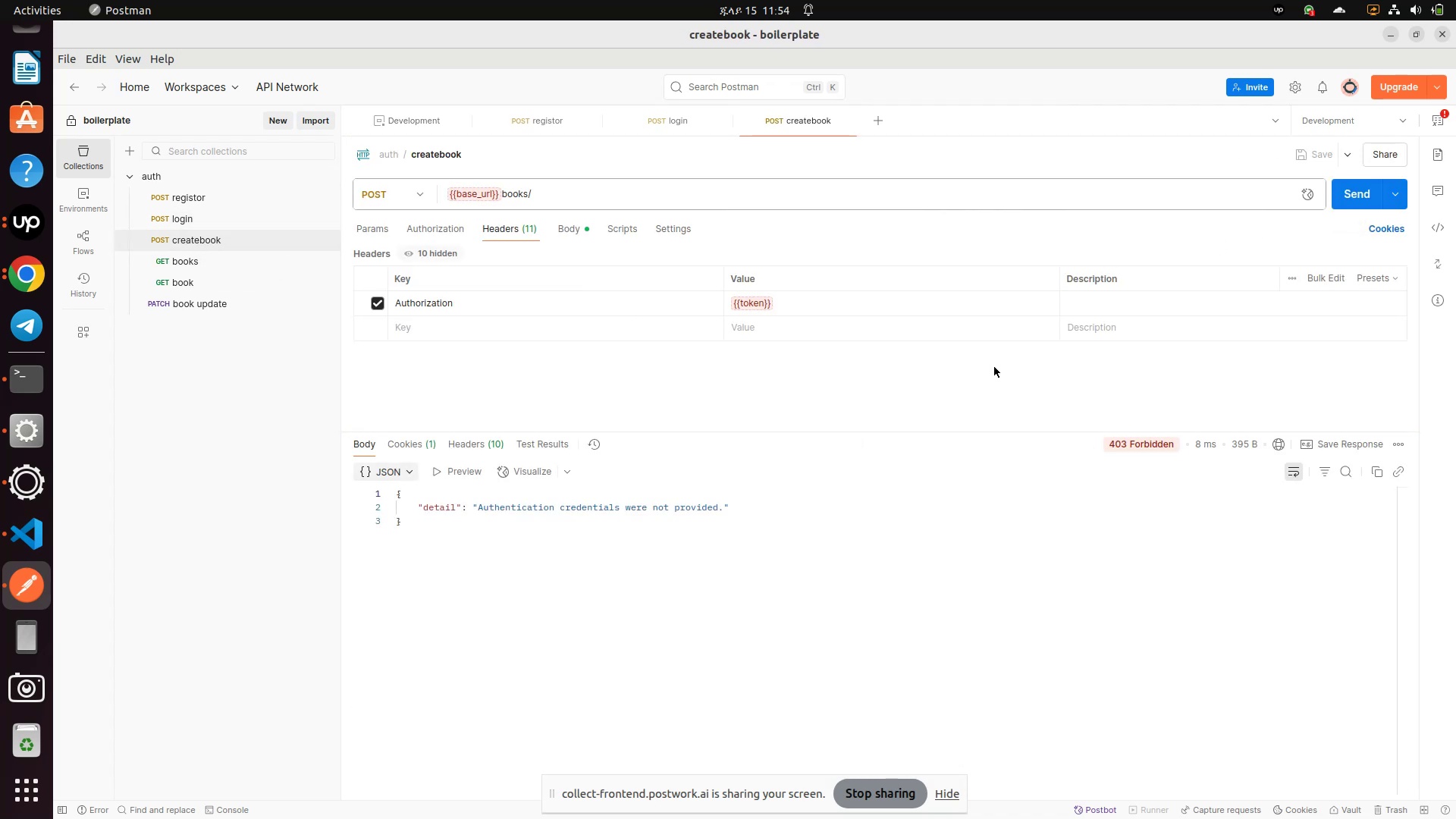 
left_click([1355, 189])
 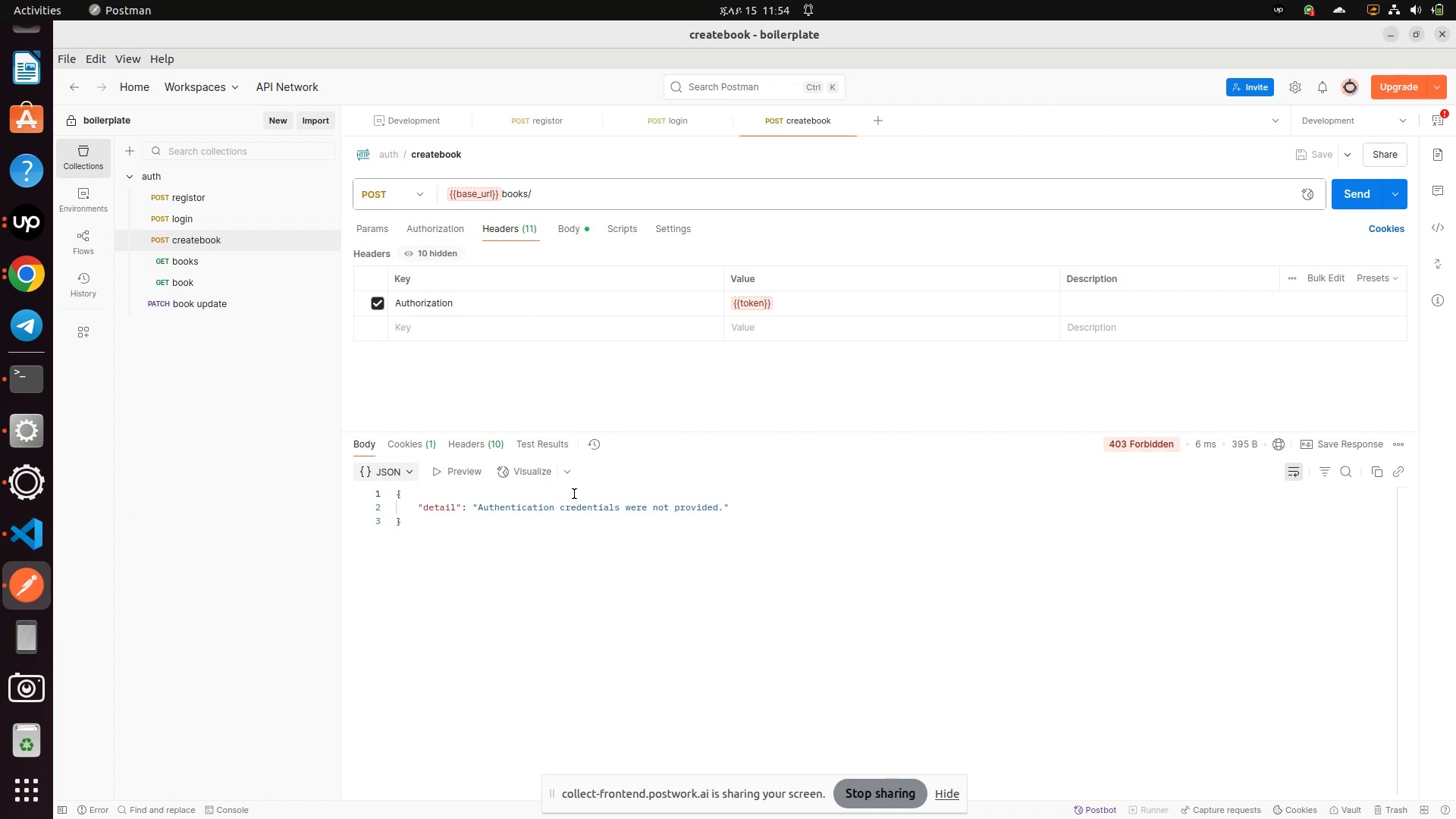 
wait(6.28)
 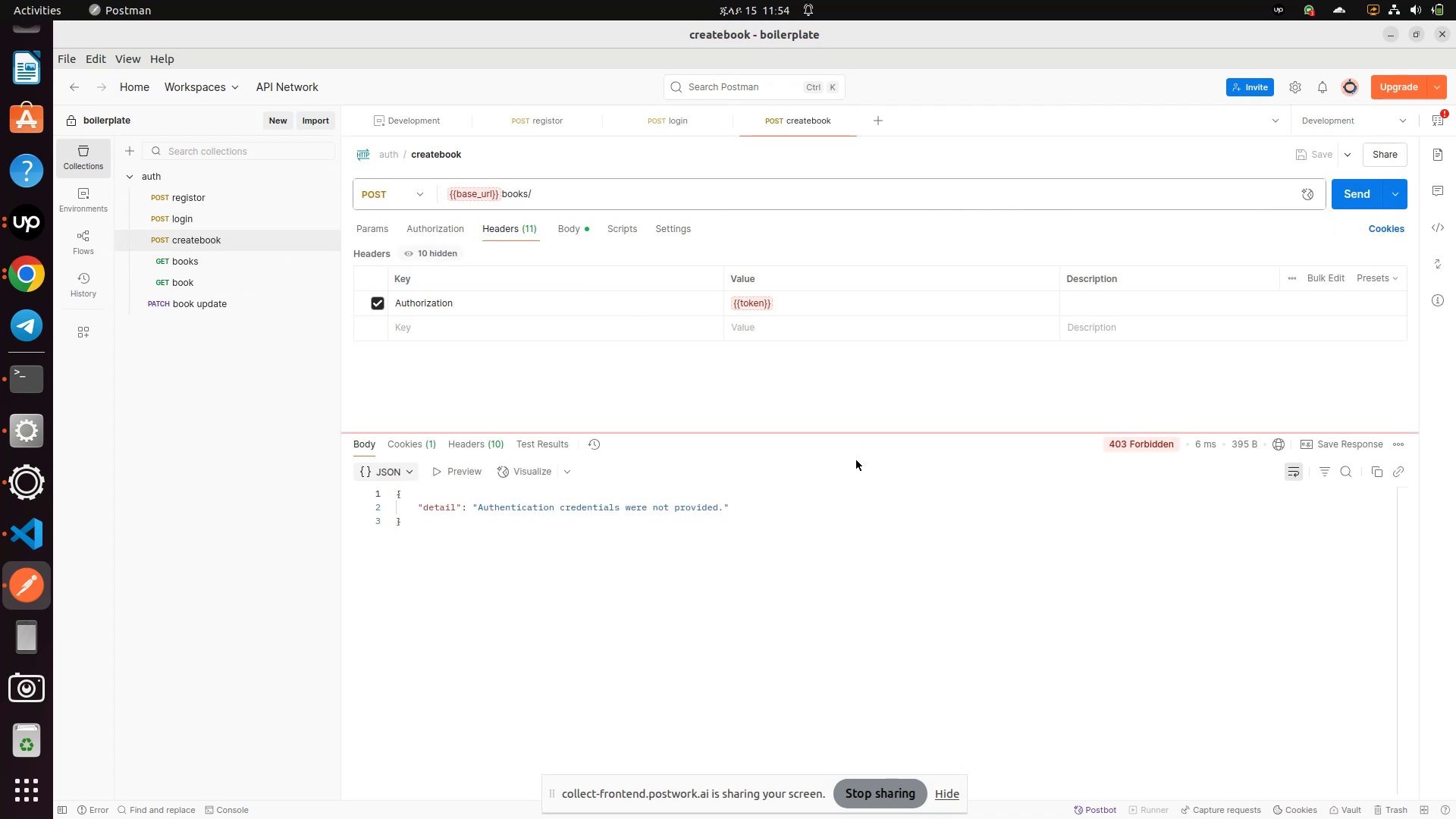 
double_click([538, 514])
 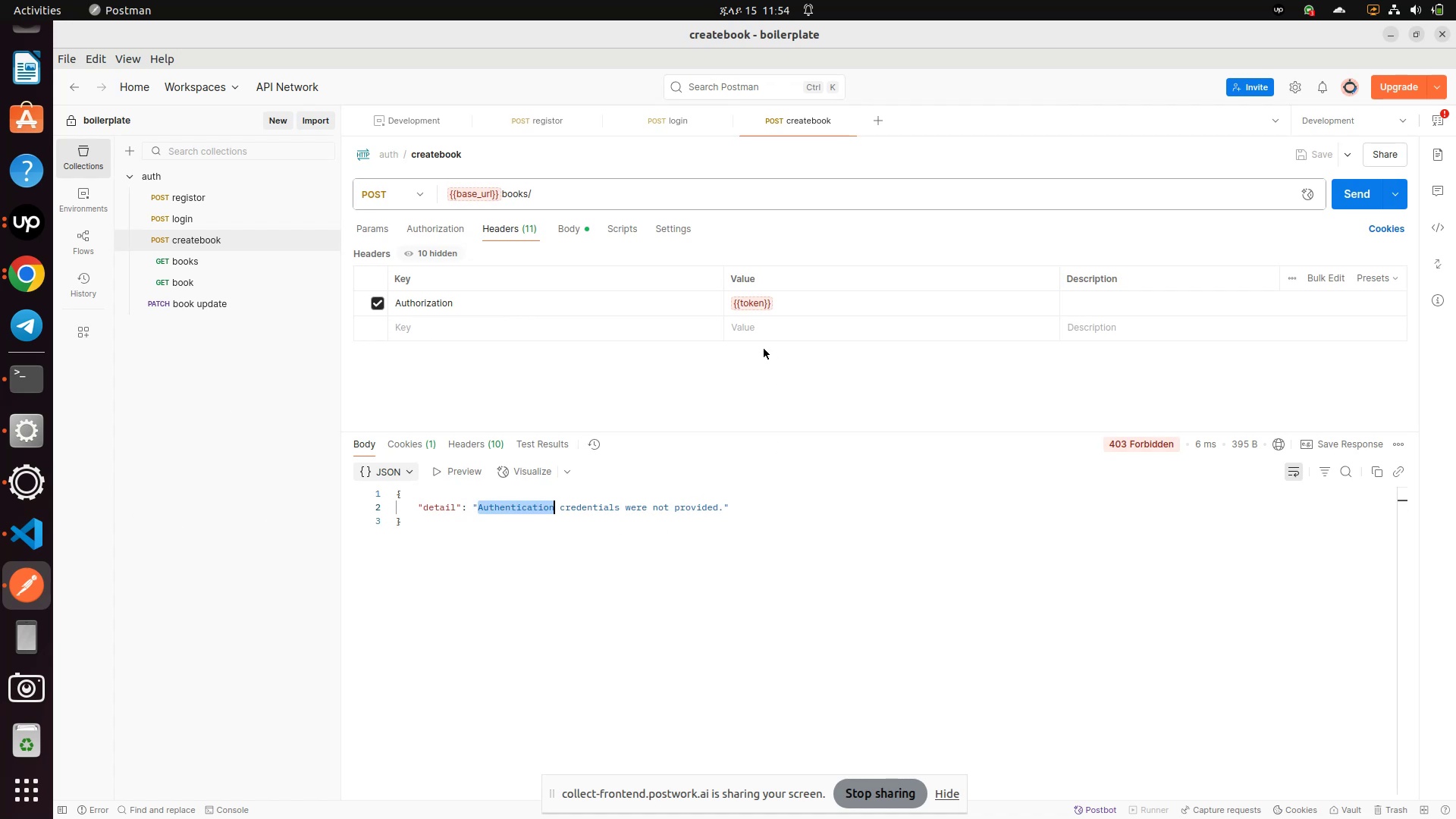 
mouse_move([771, 305])
 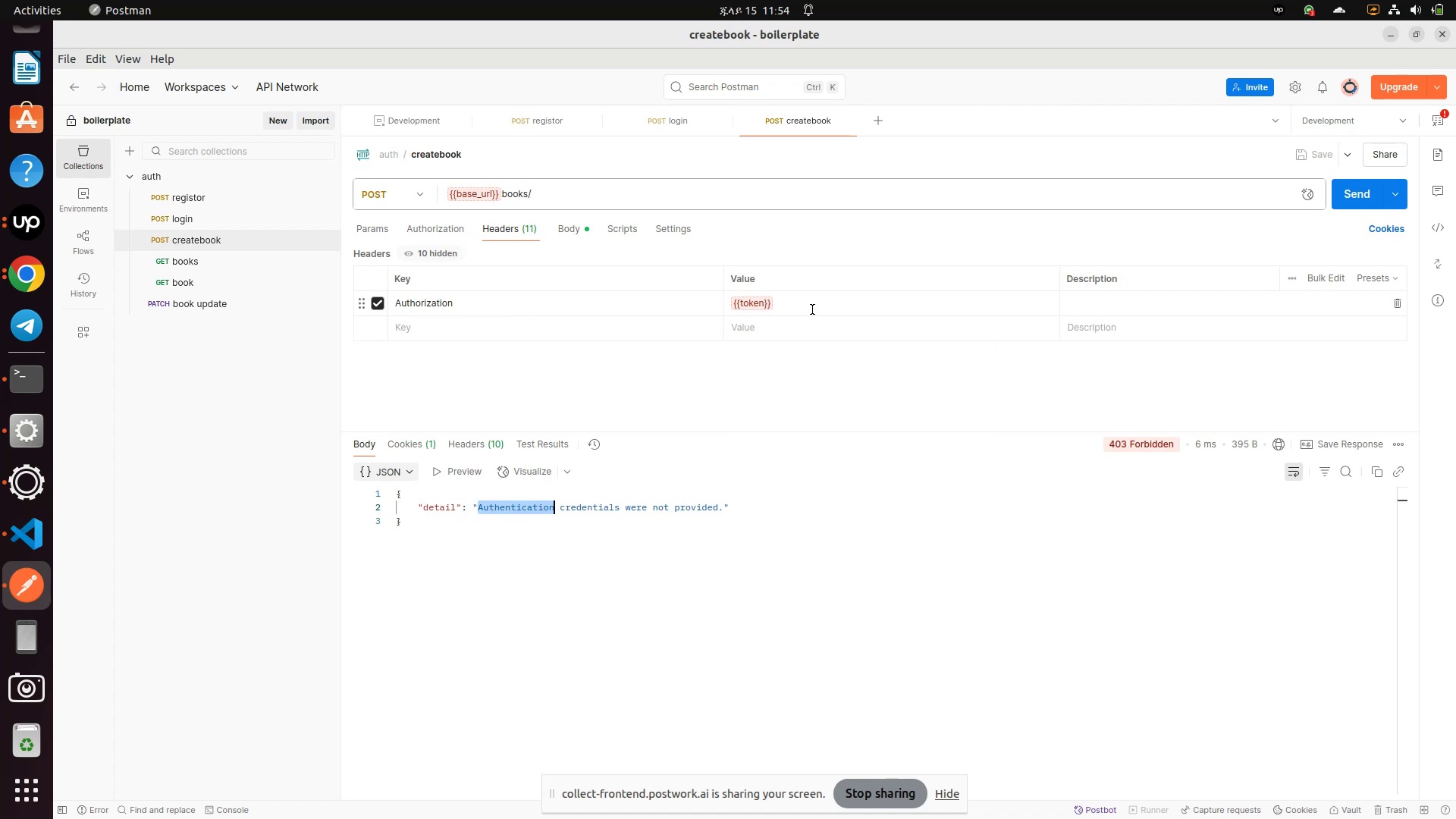 
left_click([811, 309])
 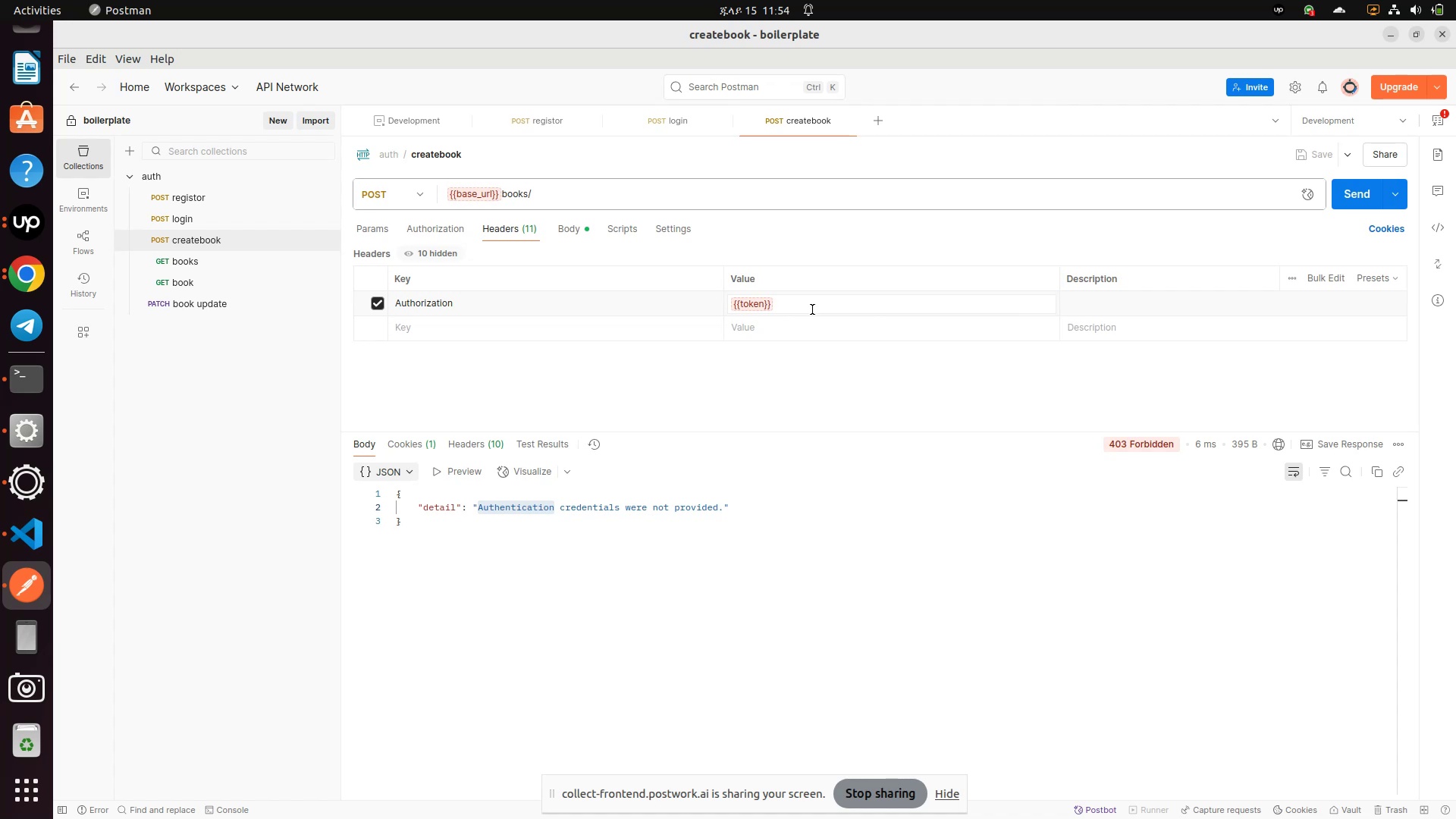 
hold_key(key=Backspace, duration=0.99)
 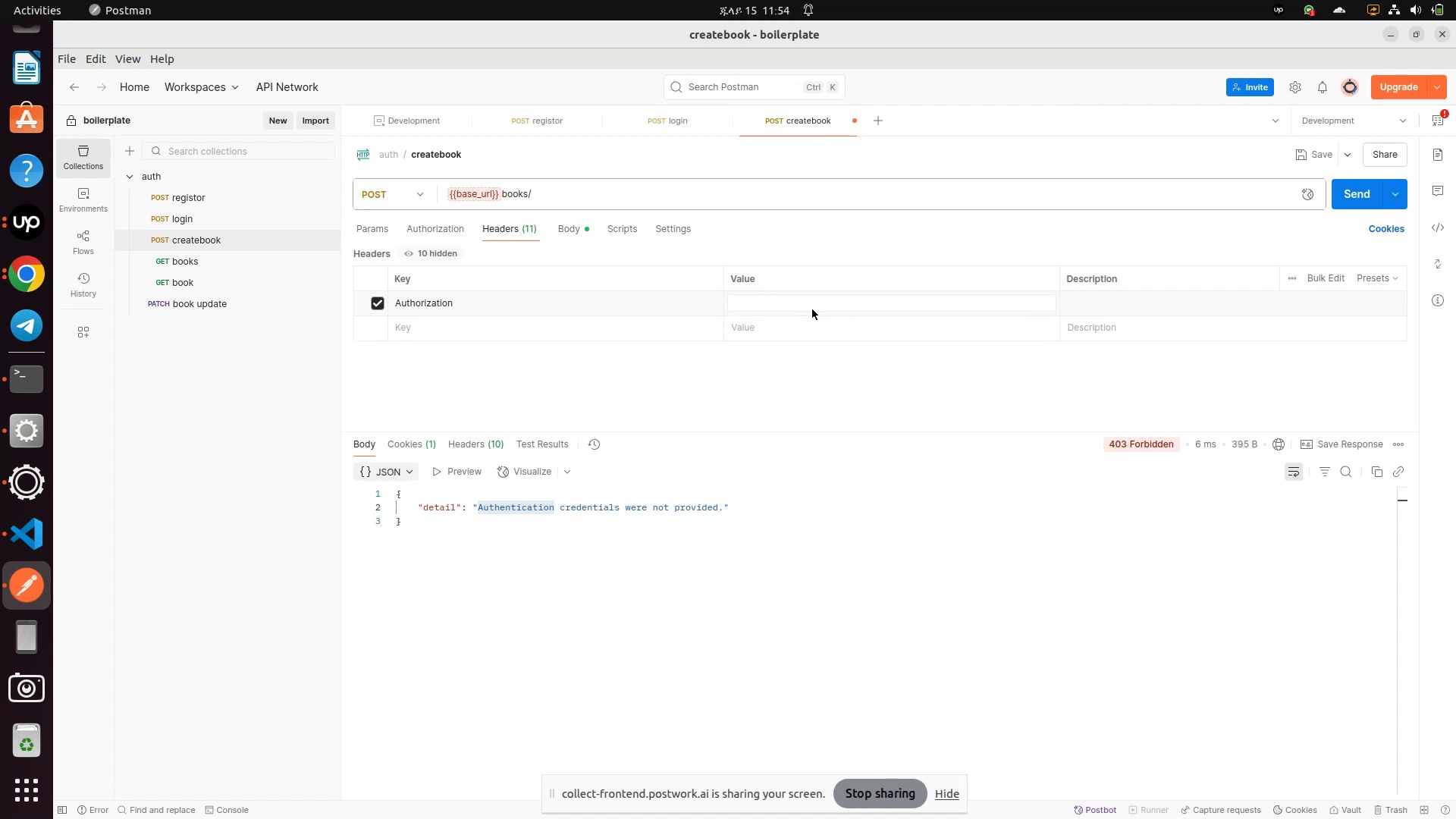 
type(Bearer )
 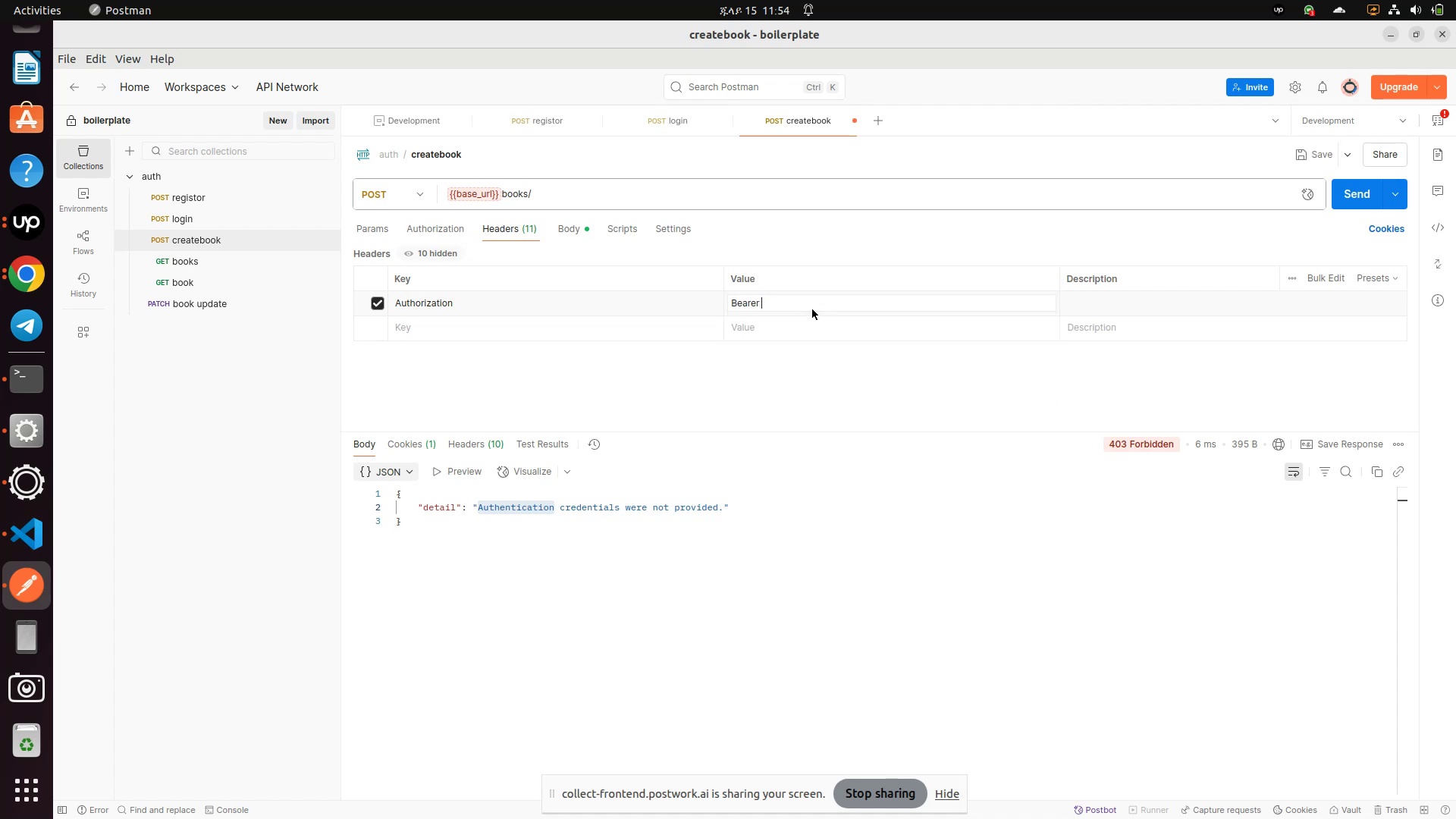 
key(Control+V)
 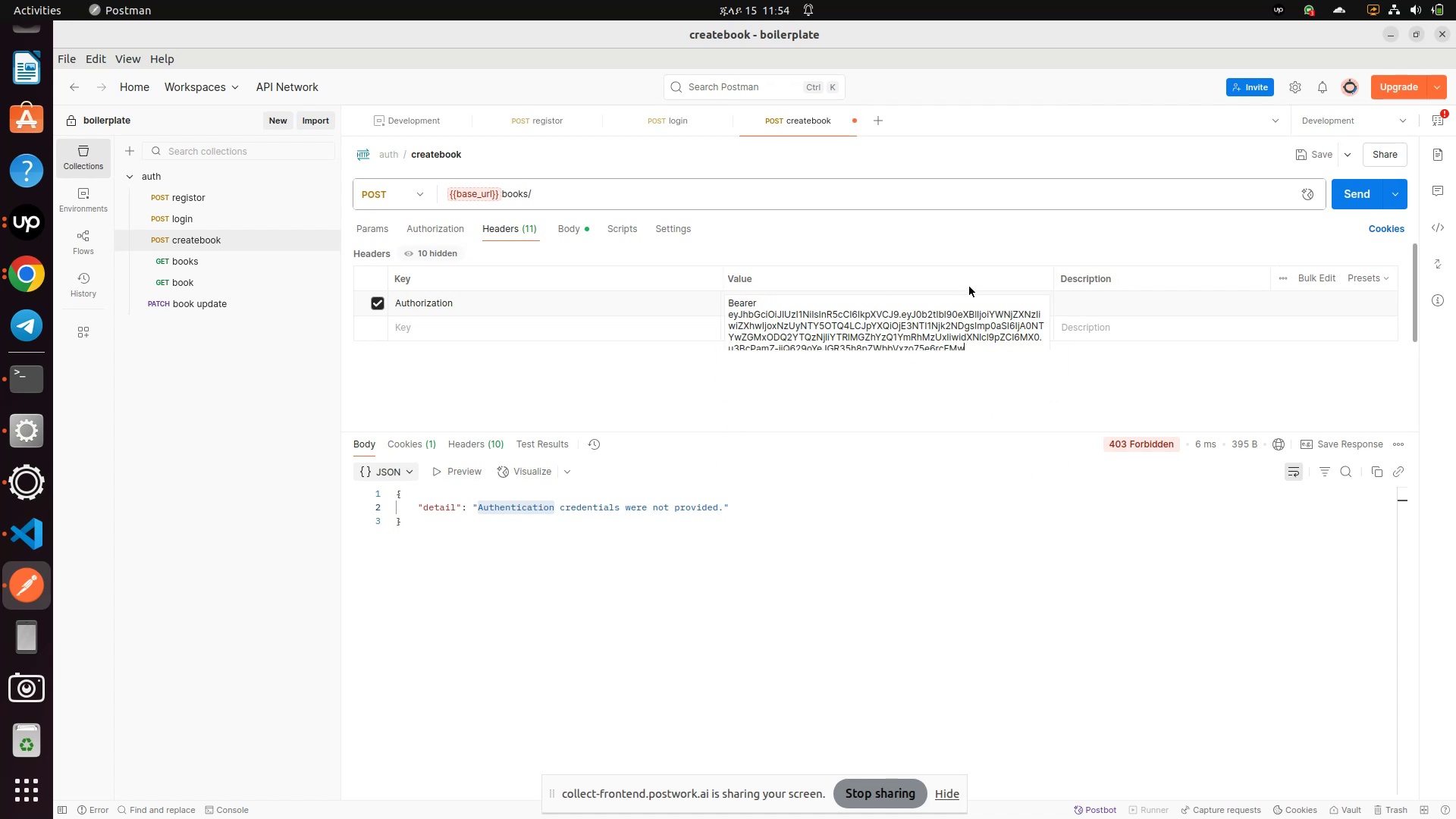 
scroll: coordinate [967, 318], scroll_direction: down, amount: 3.0
 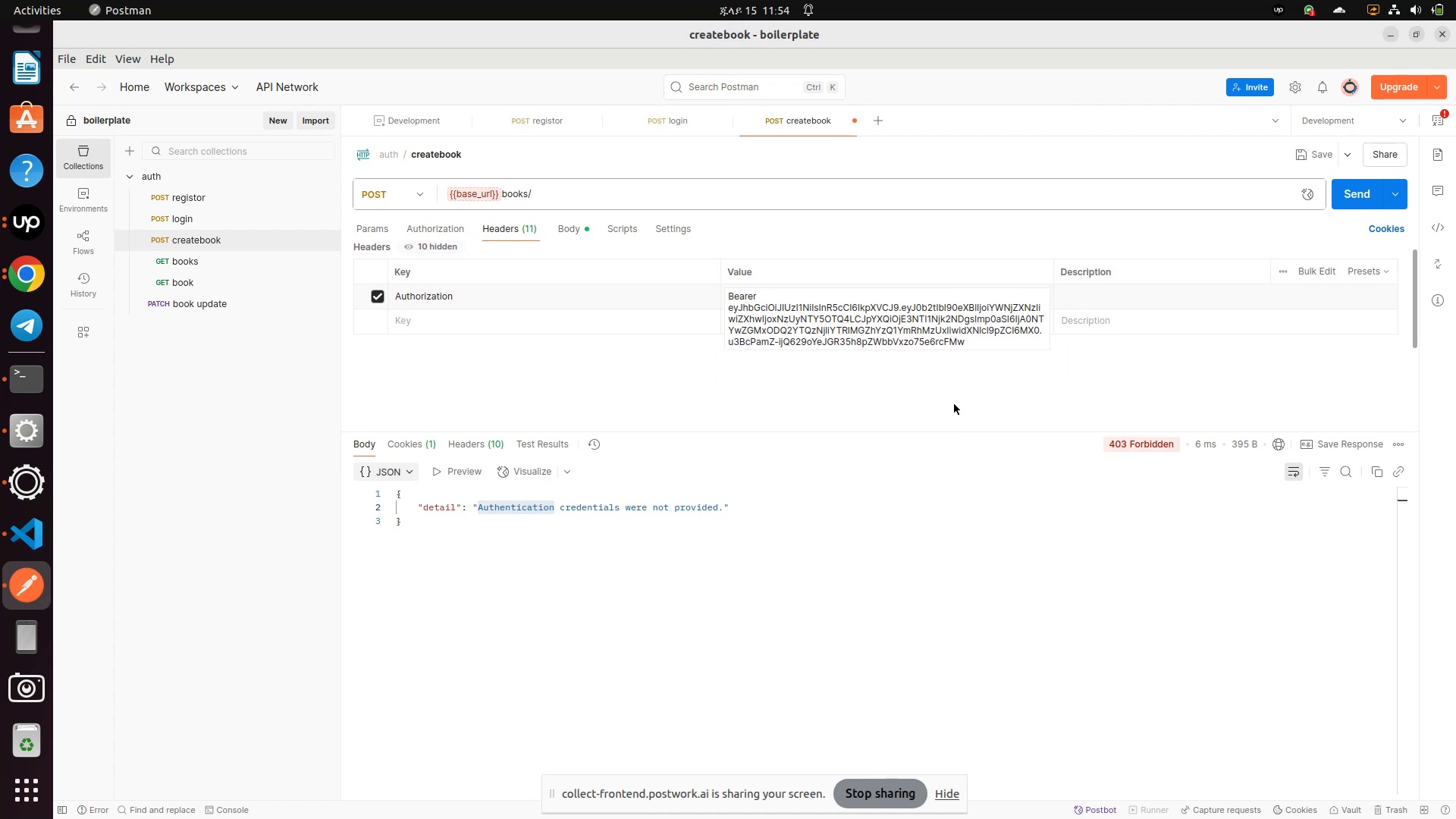 
left_click([954, 396])
 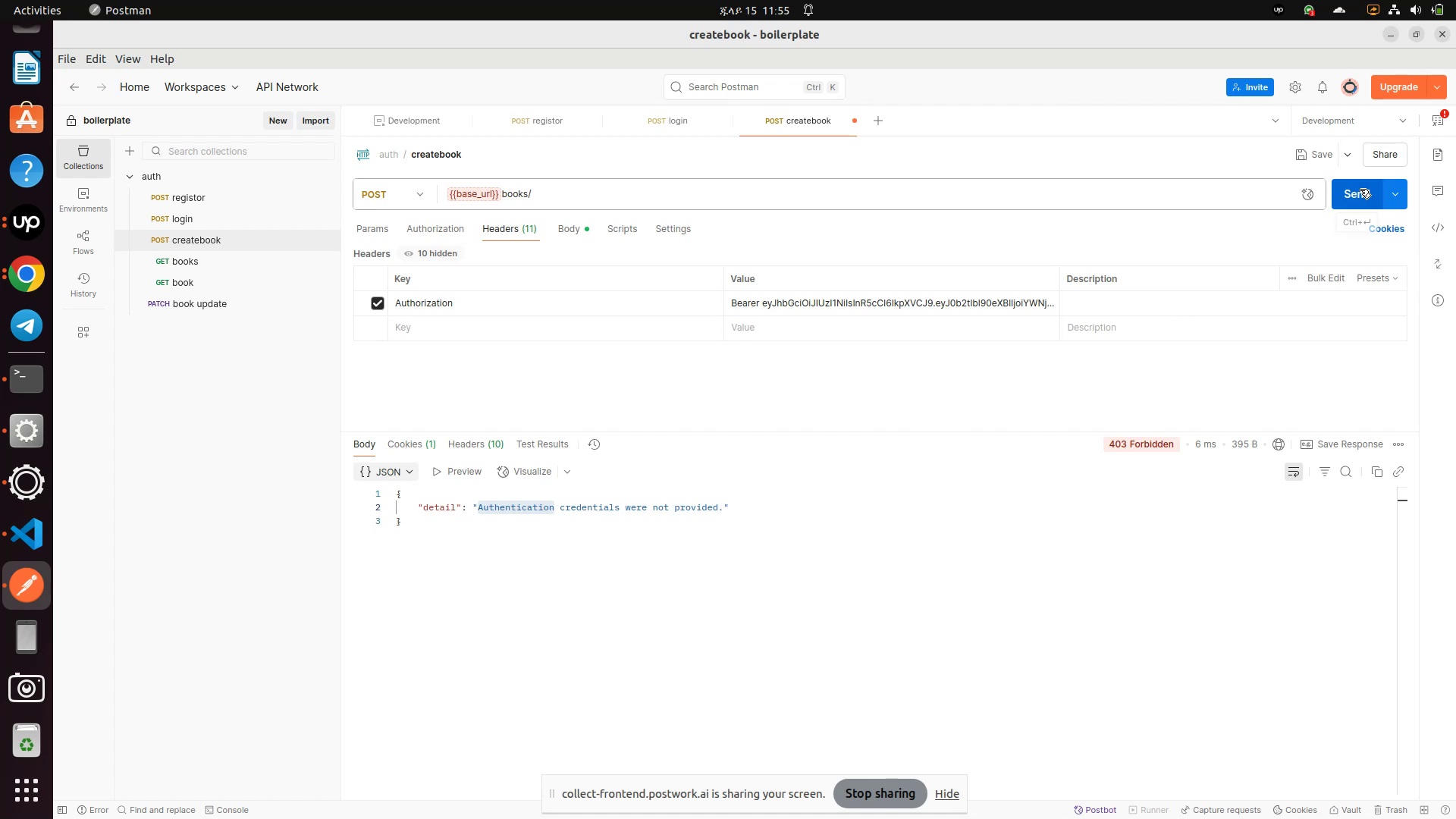 
left_click([1355, 192])
 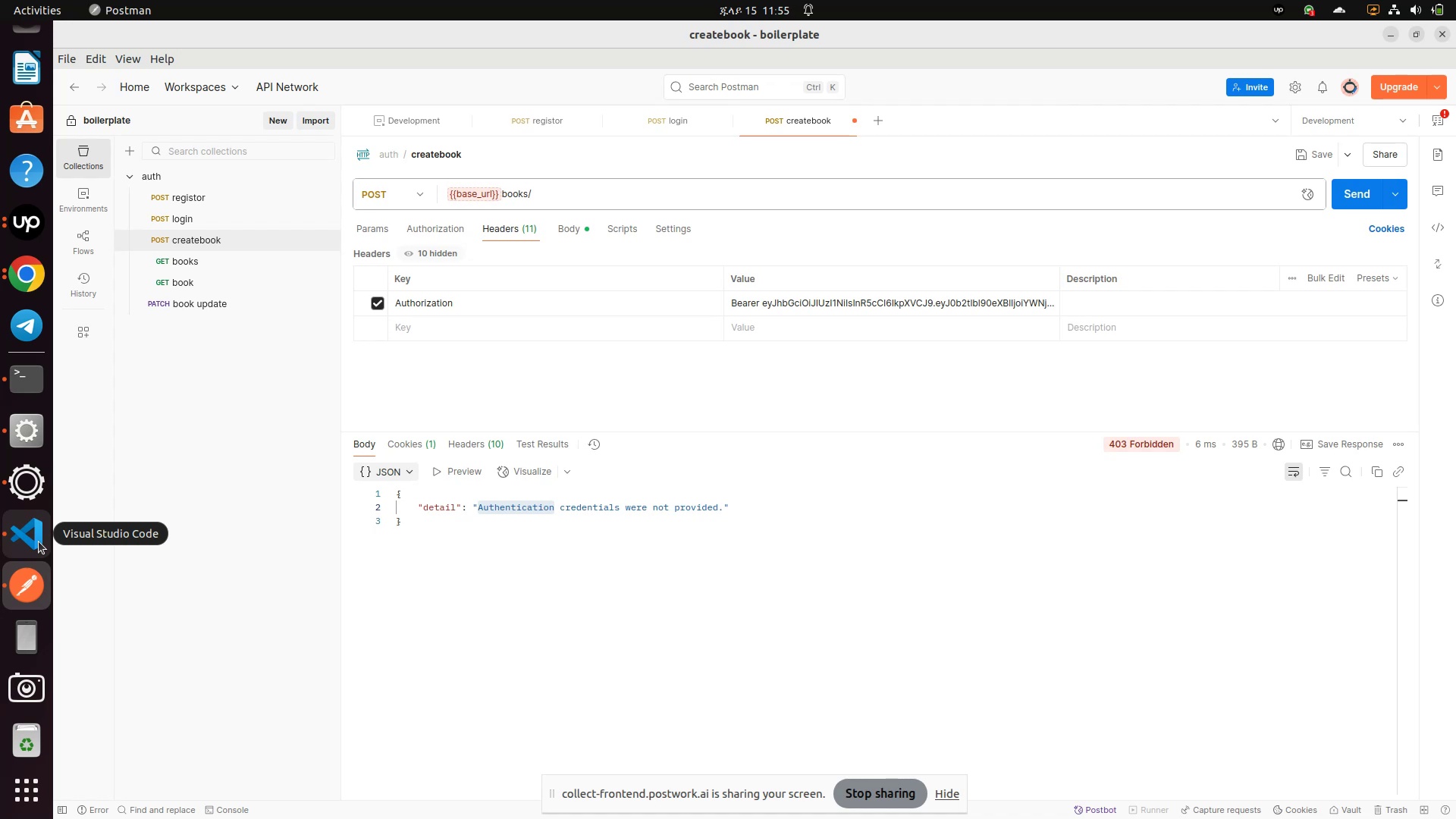 
wait(24.39)
 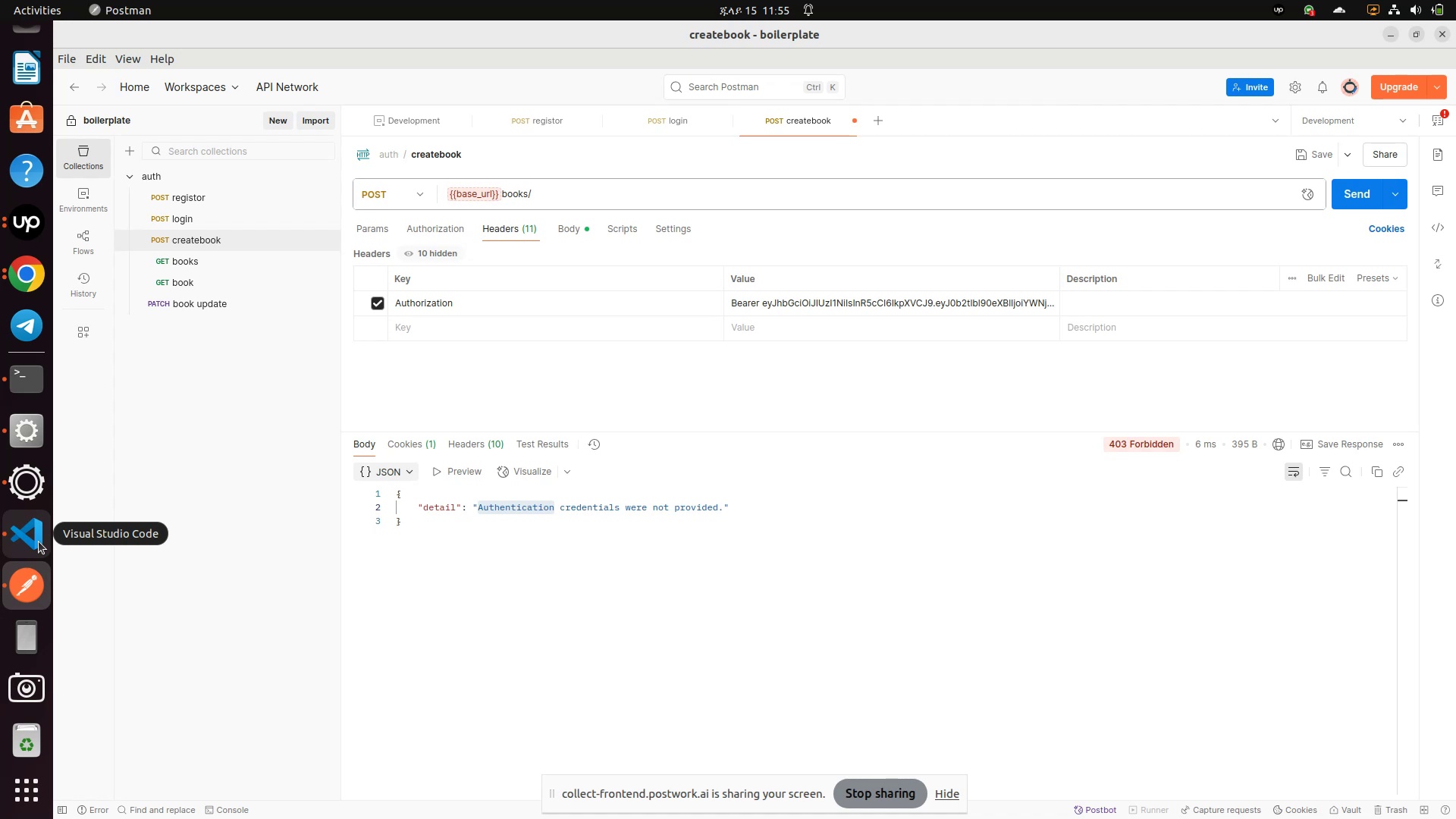 
left_click([147, 351])
 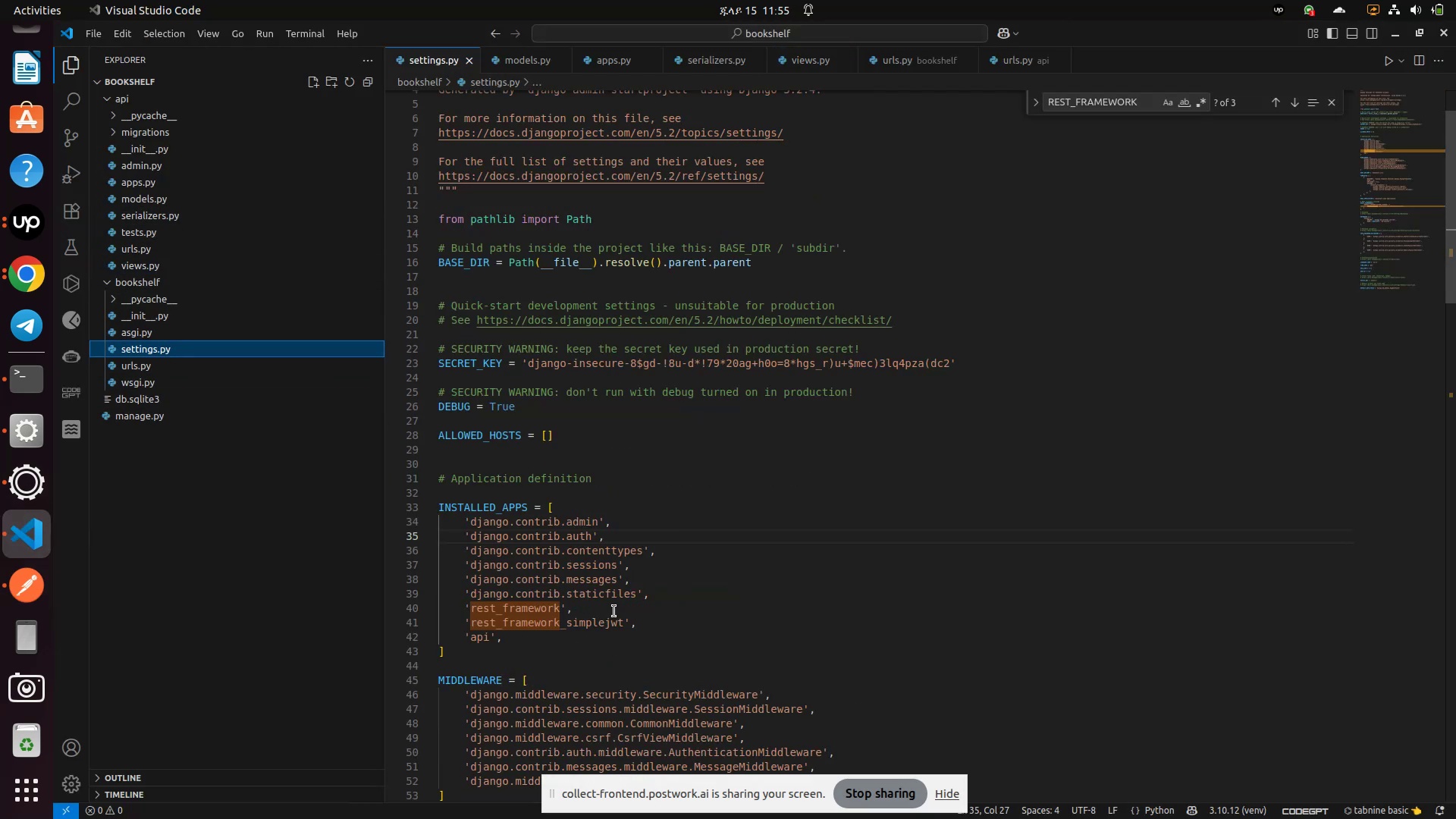 
left_click([613, 610])
 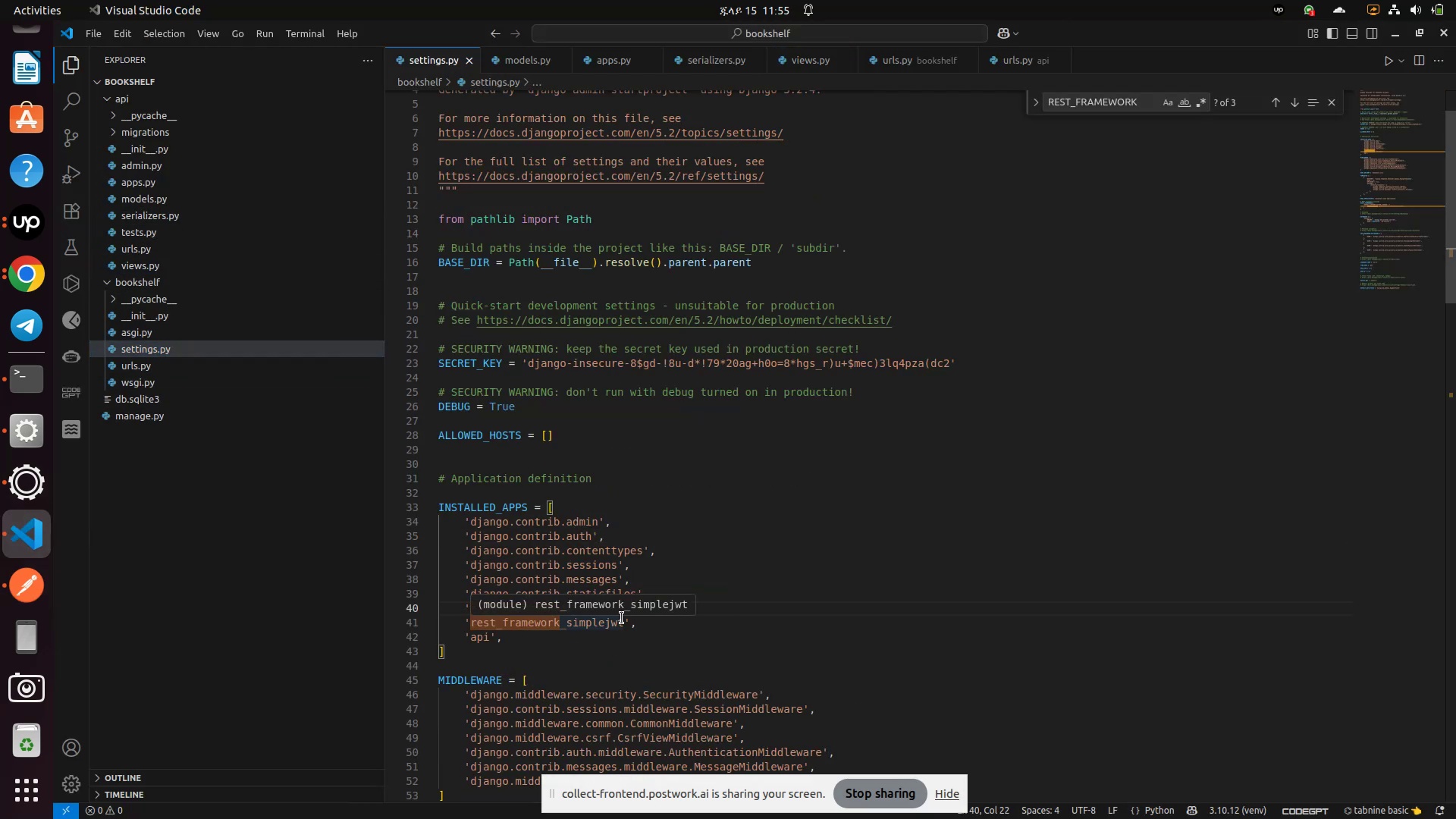 
key(Enter)
 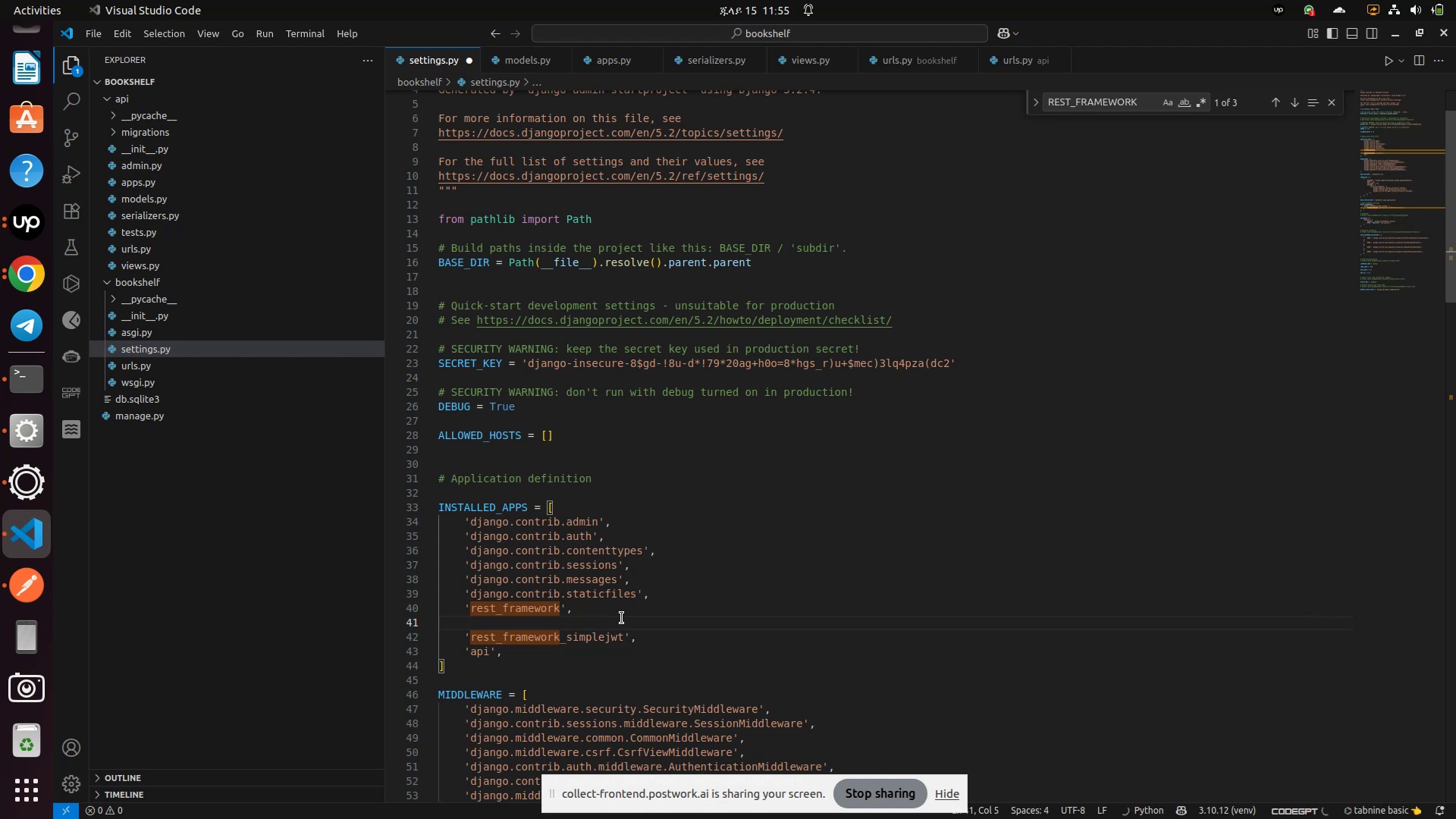 
type('rest)
key(Tab)
 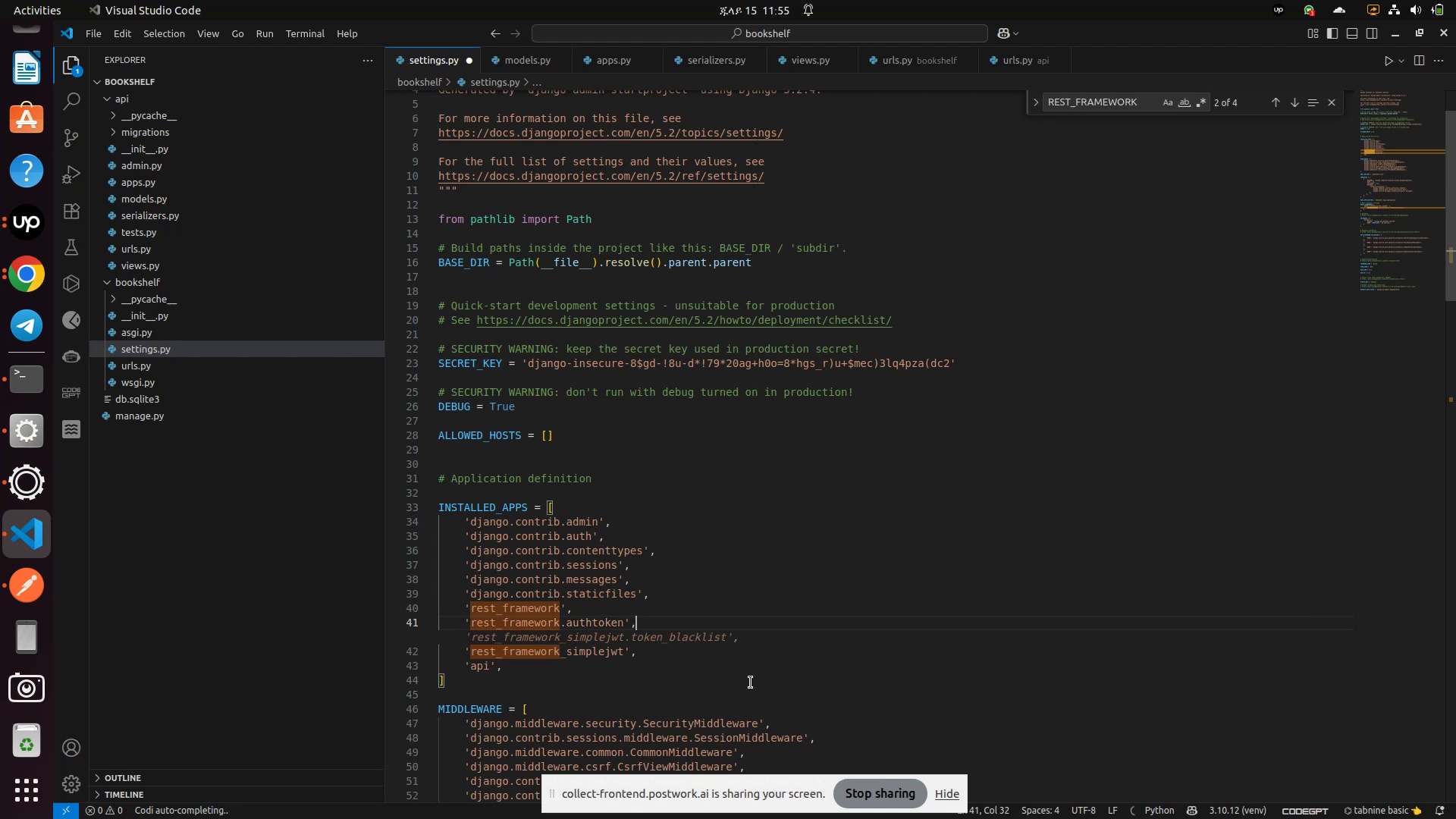 
left_click([744, 677])
 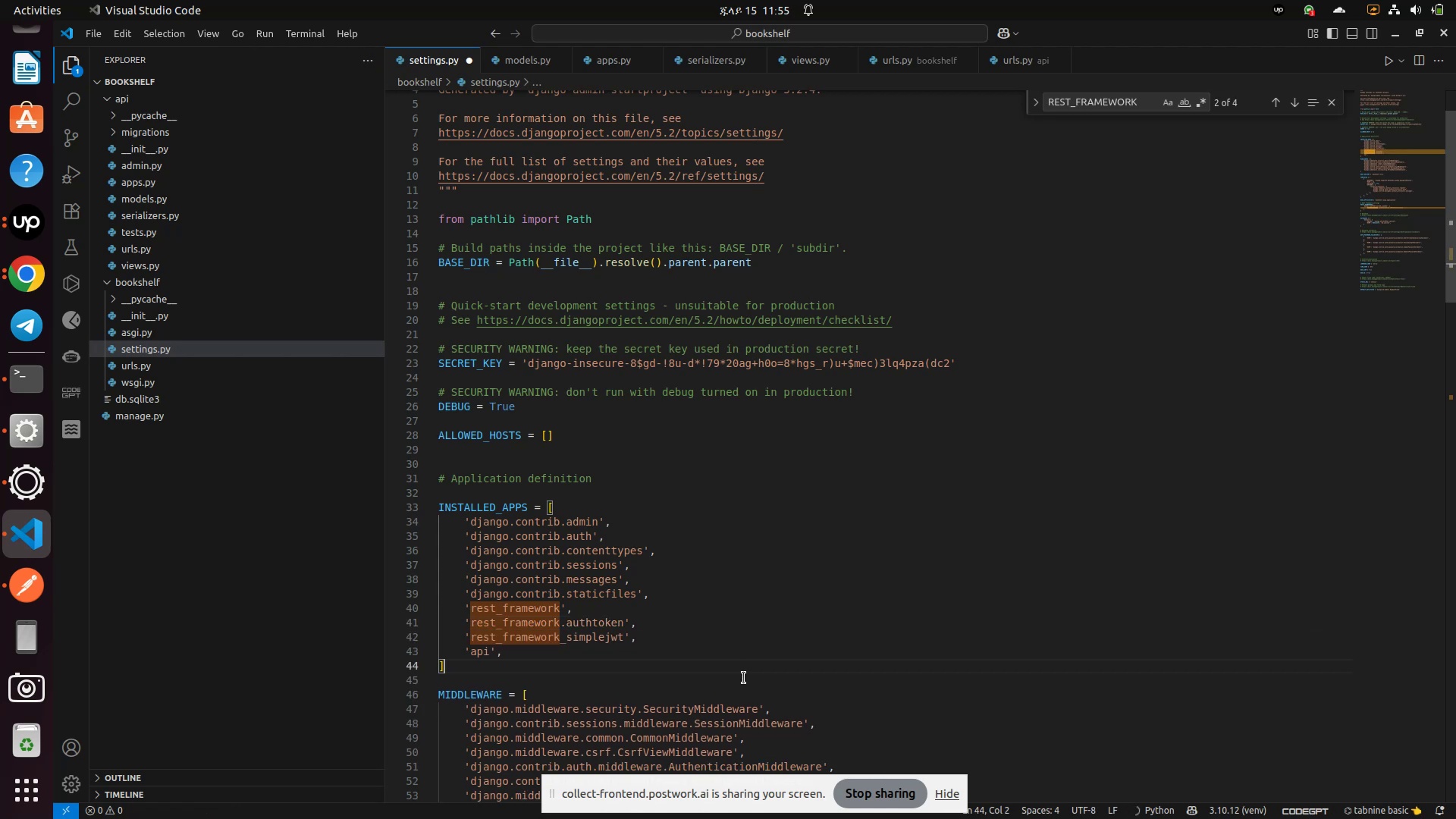 
key(Control+S)
 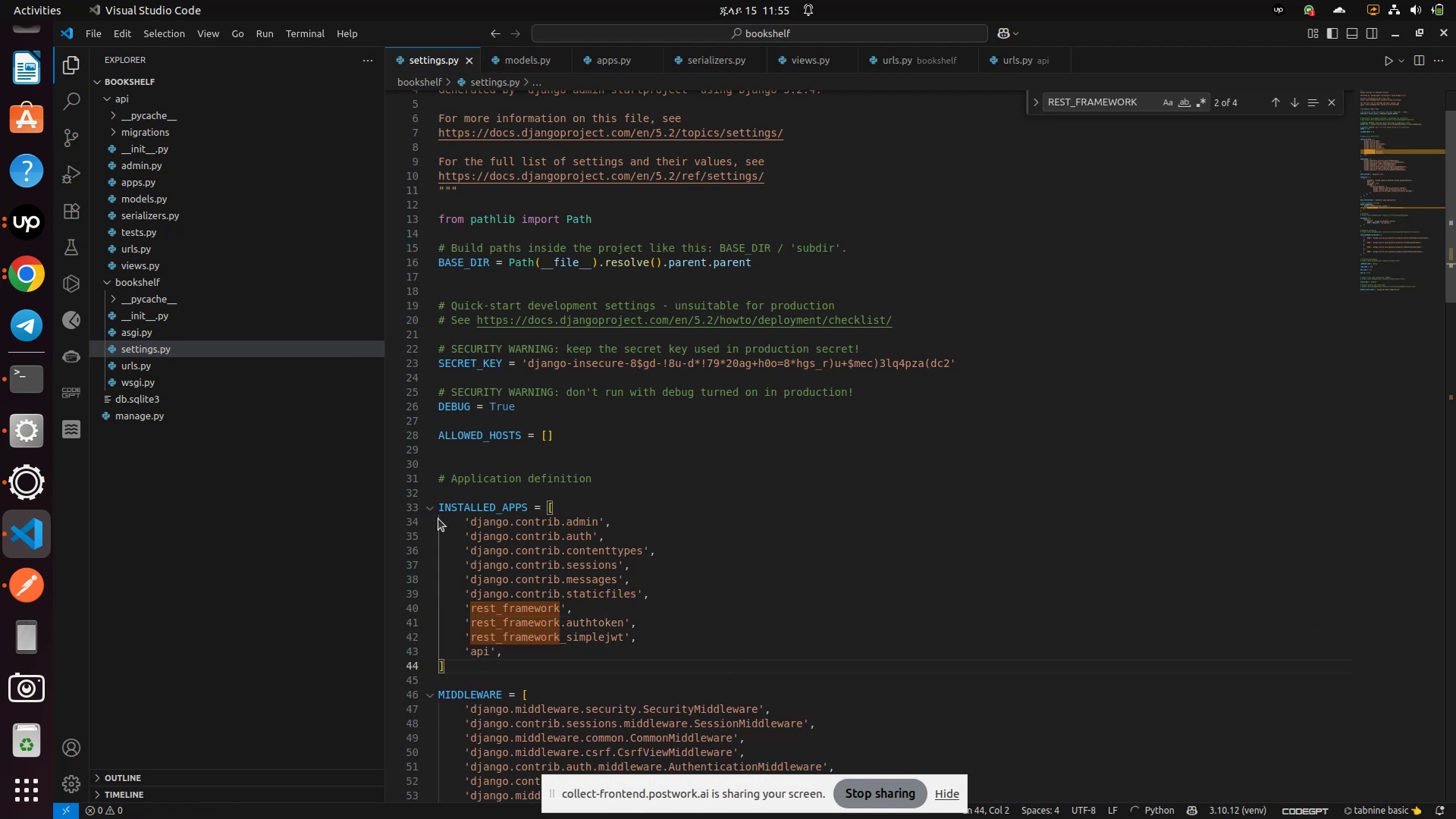 
mouse_move([55, 395])
 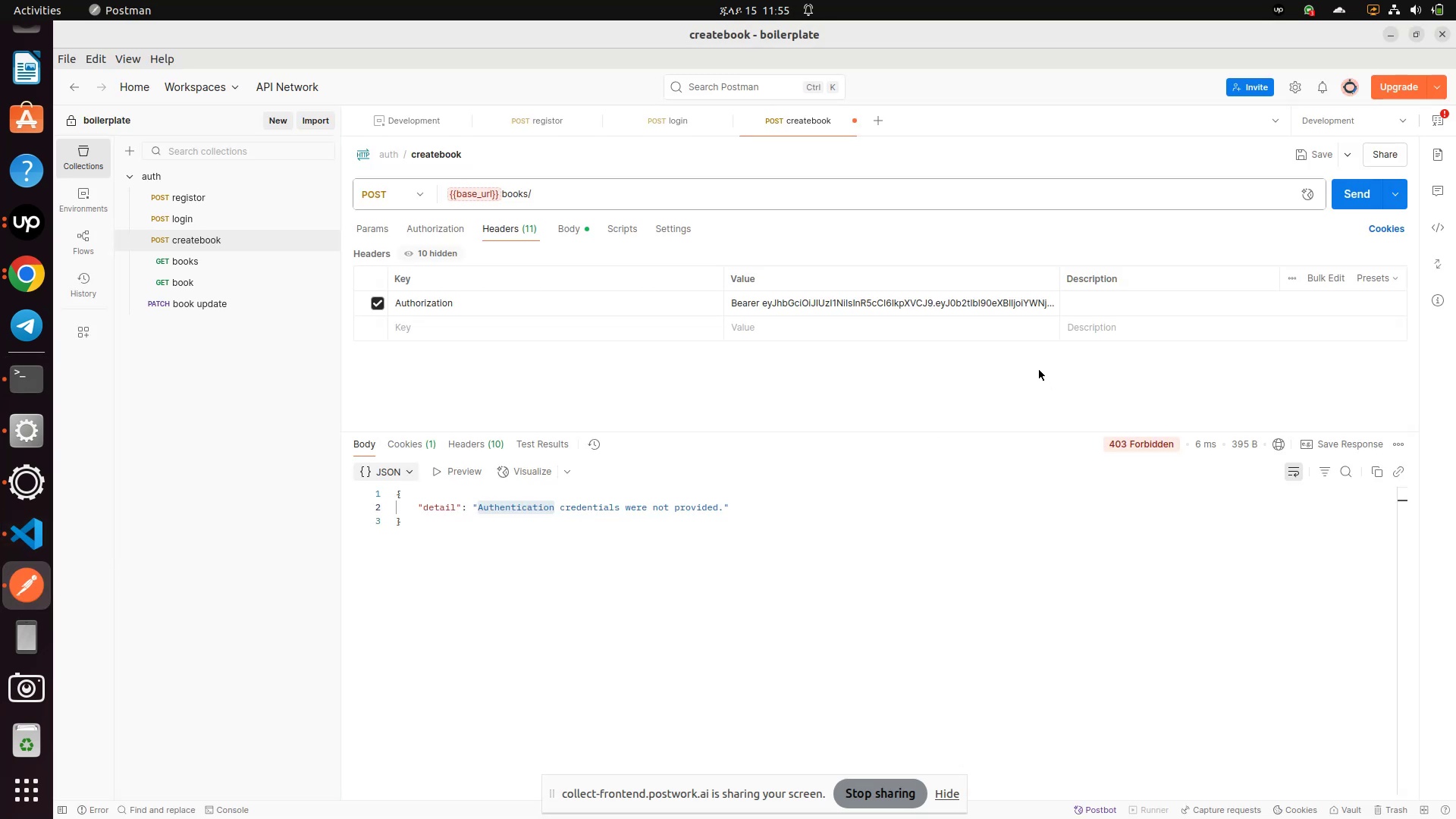 
left_click([858, 300])
 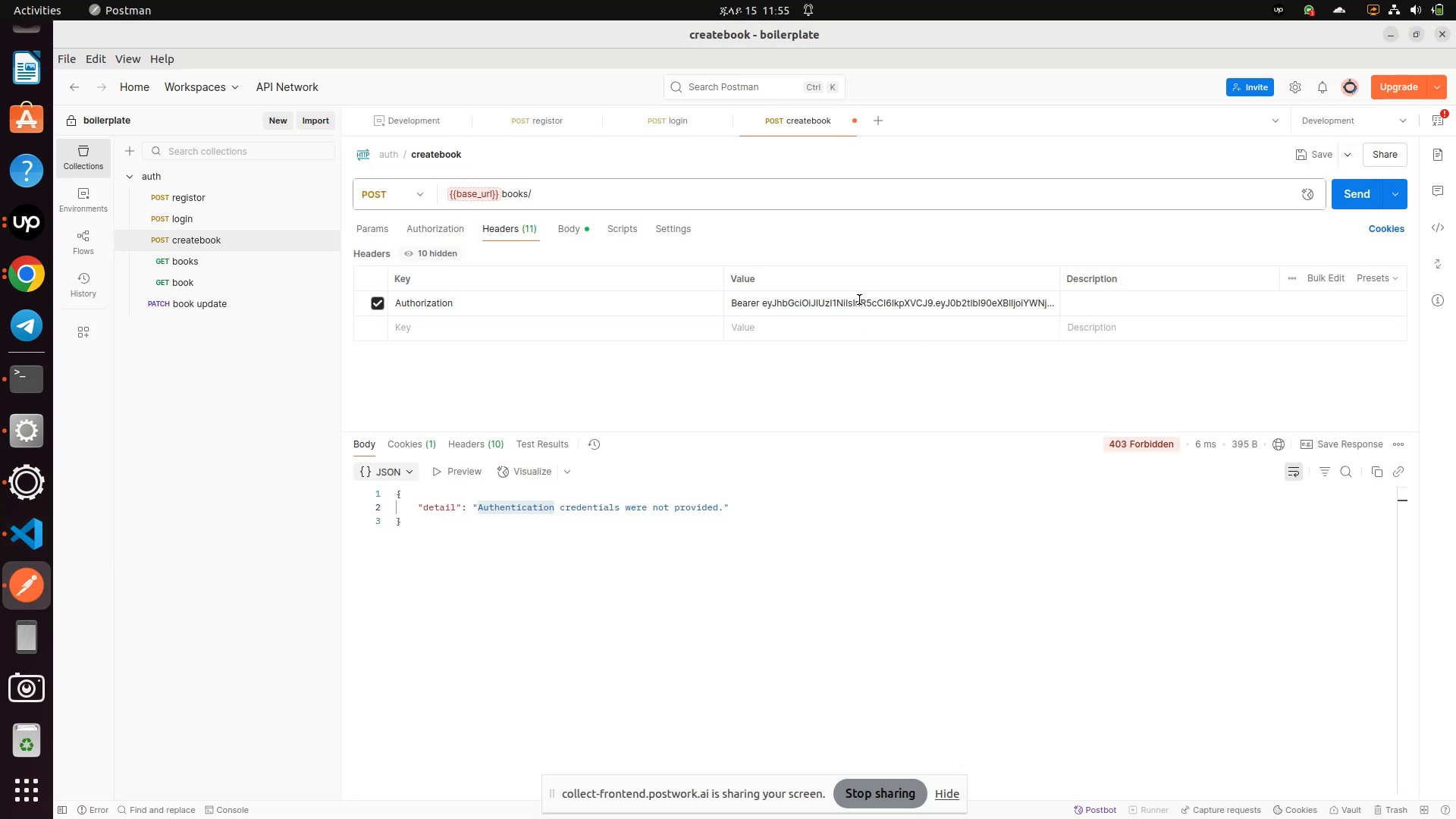 
left_click([858, 300])
 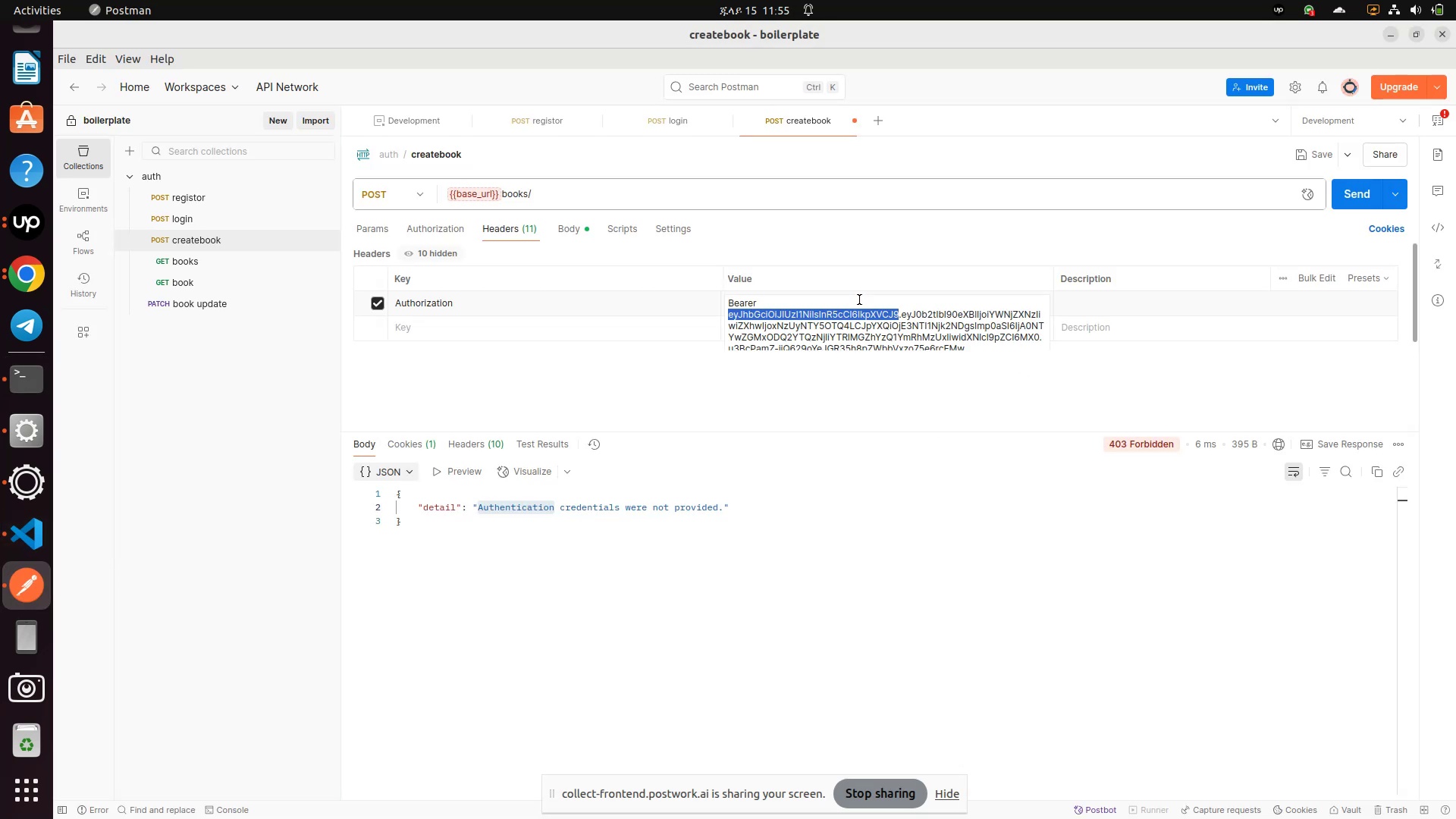 
key(Control+A)
 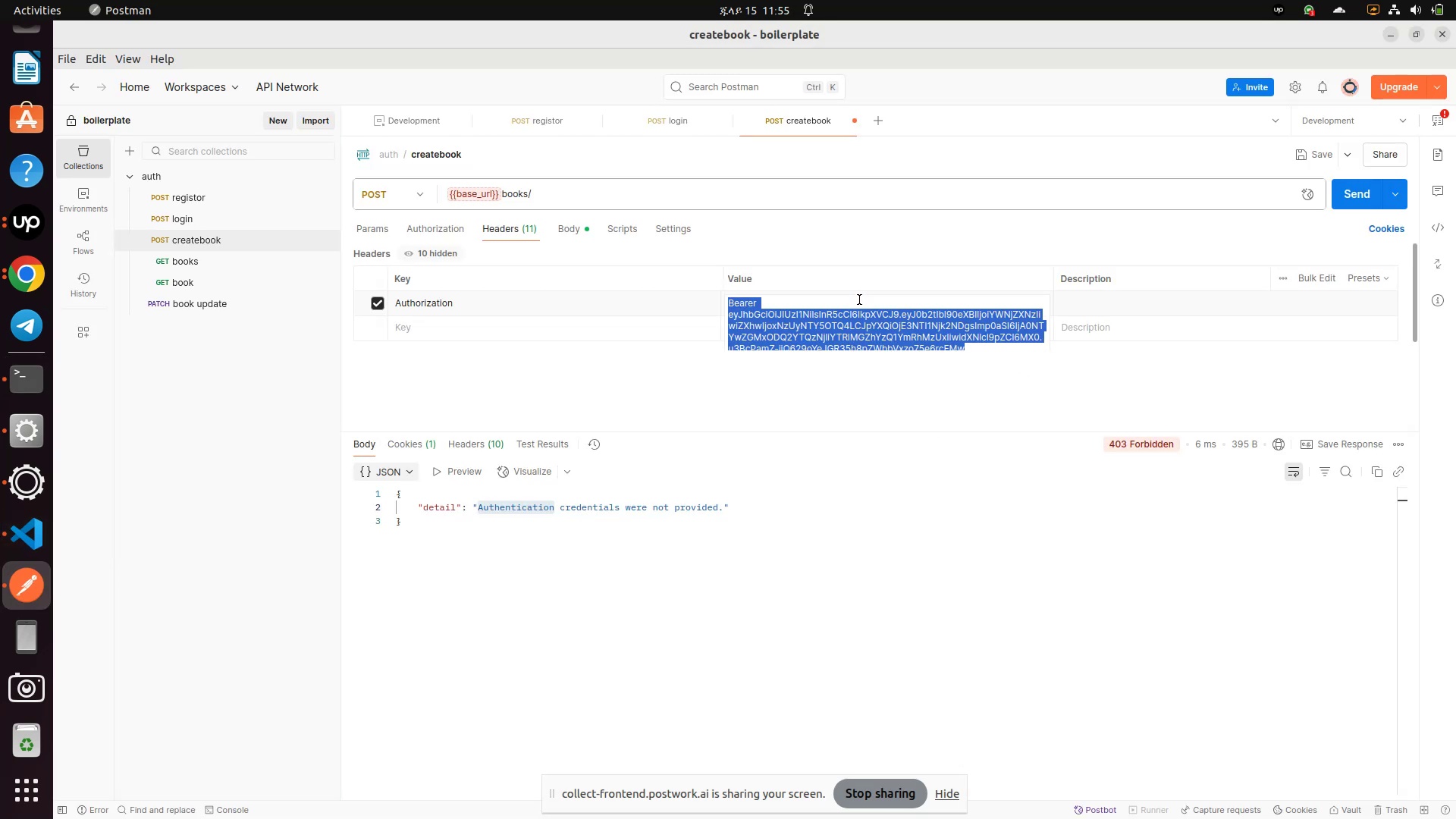 
key(Backspace)
type([[)
key(Backspace)
key(Backspace)
type({{token}})
 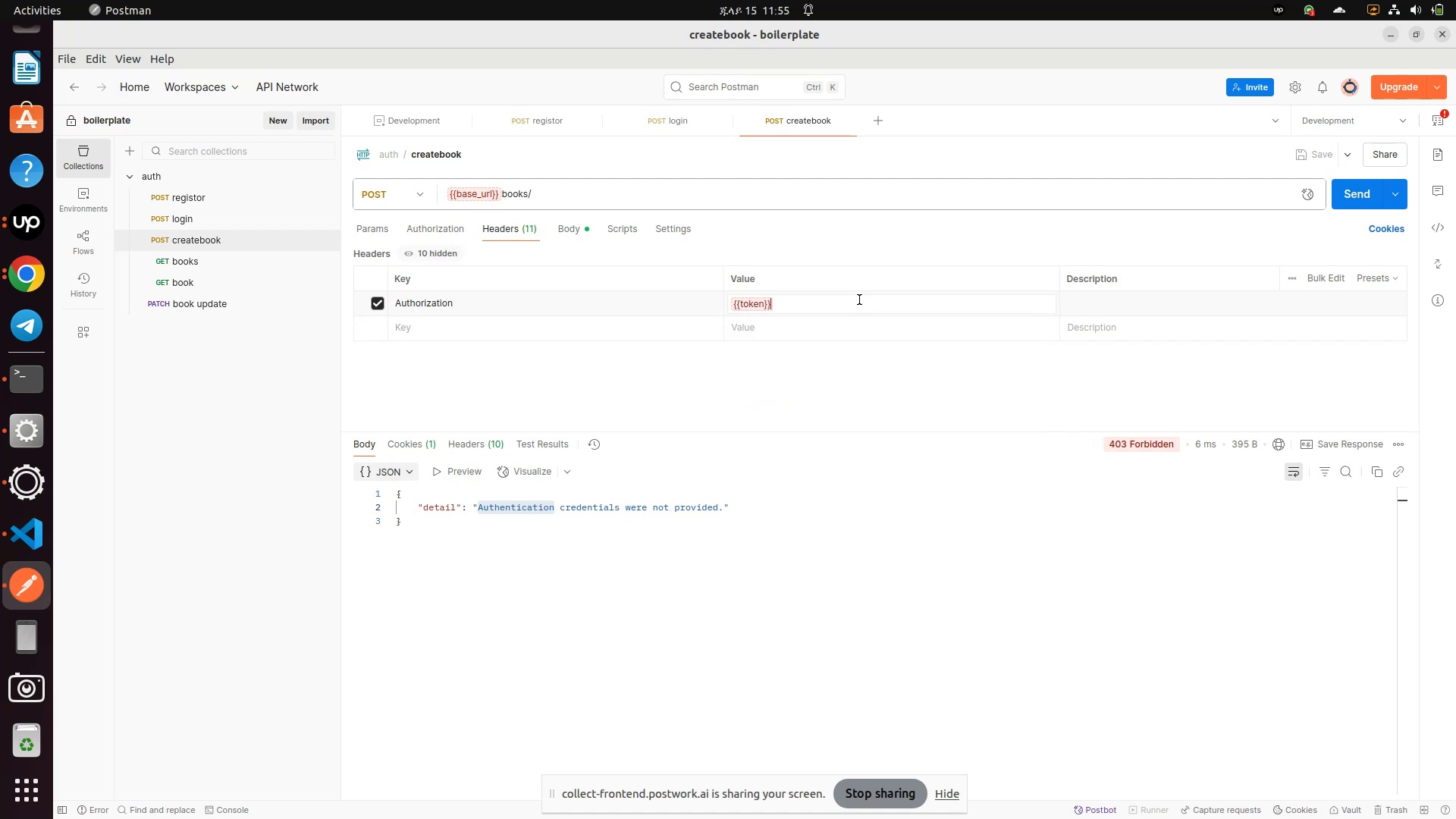 
left_click([817, 514])
 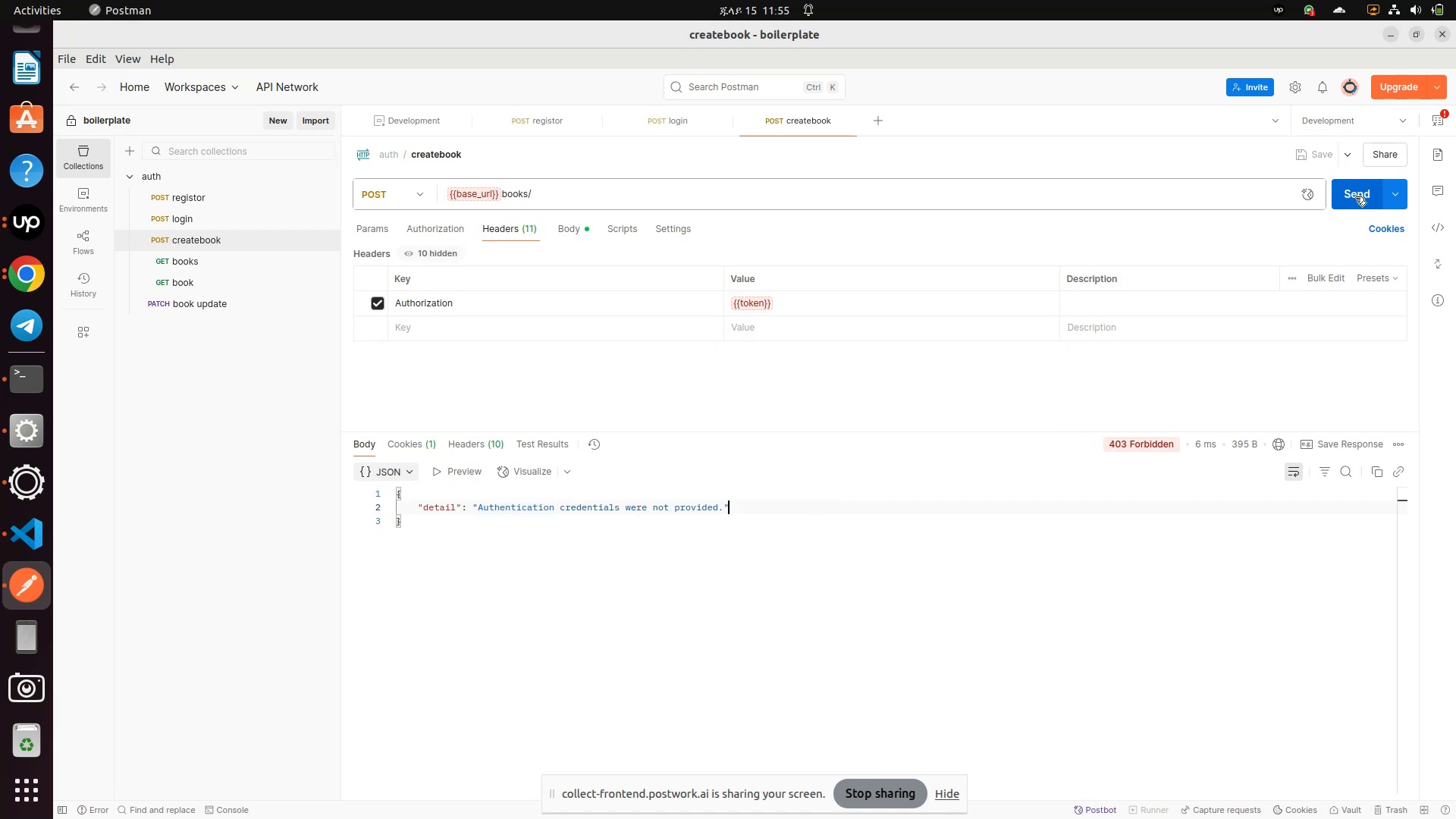 
left_click([1360, 188])
 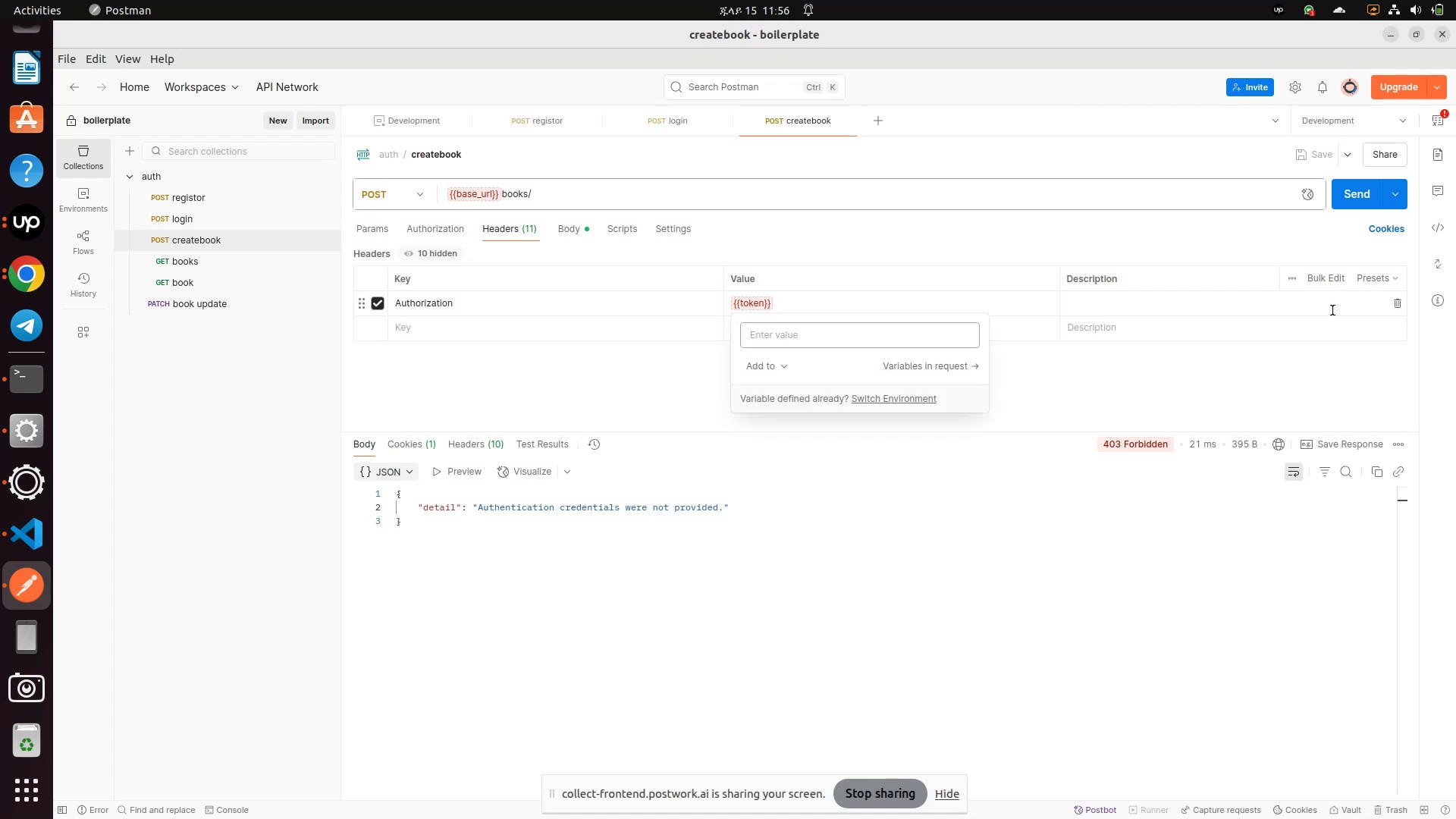 
wait(5.93)
 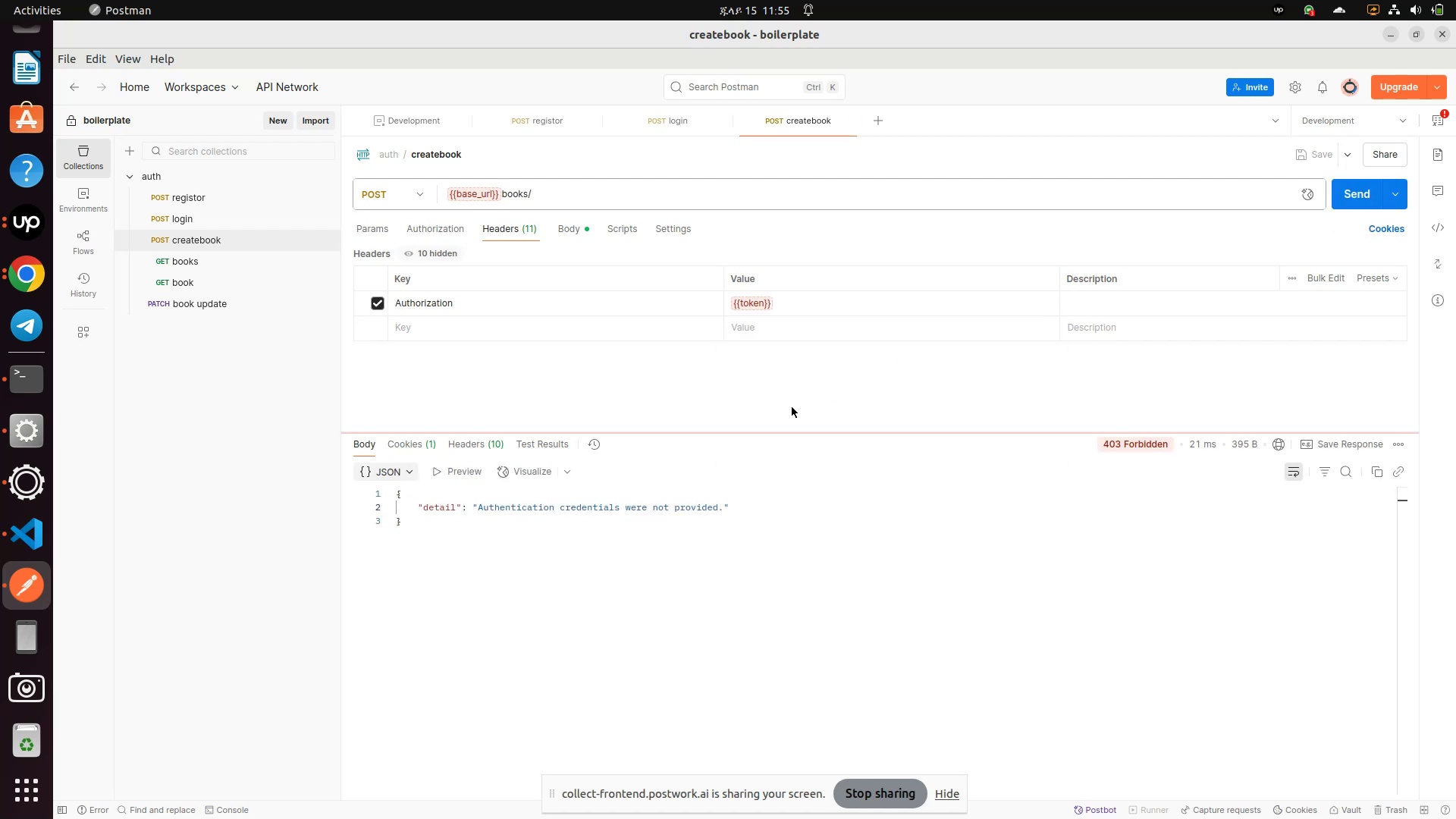 
mouse_move([60, 519])
 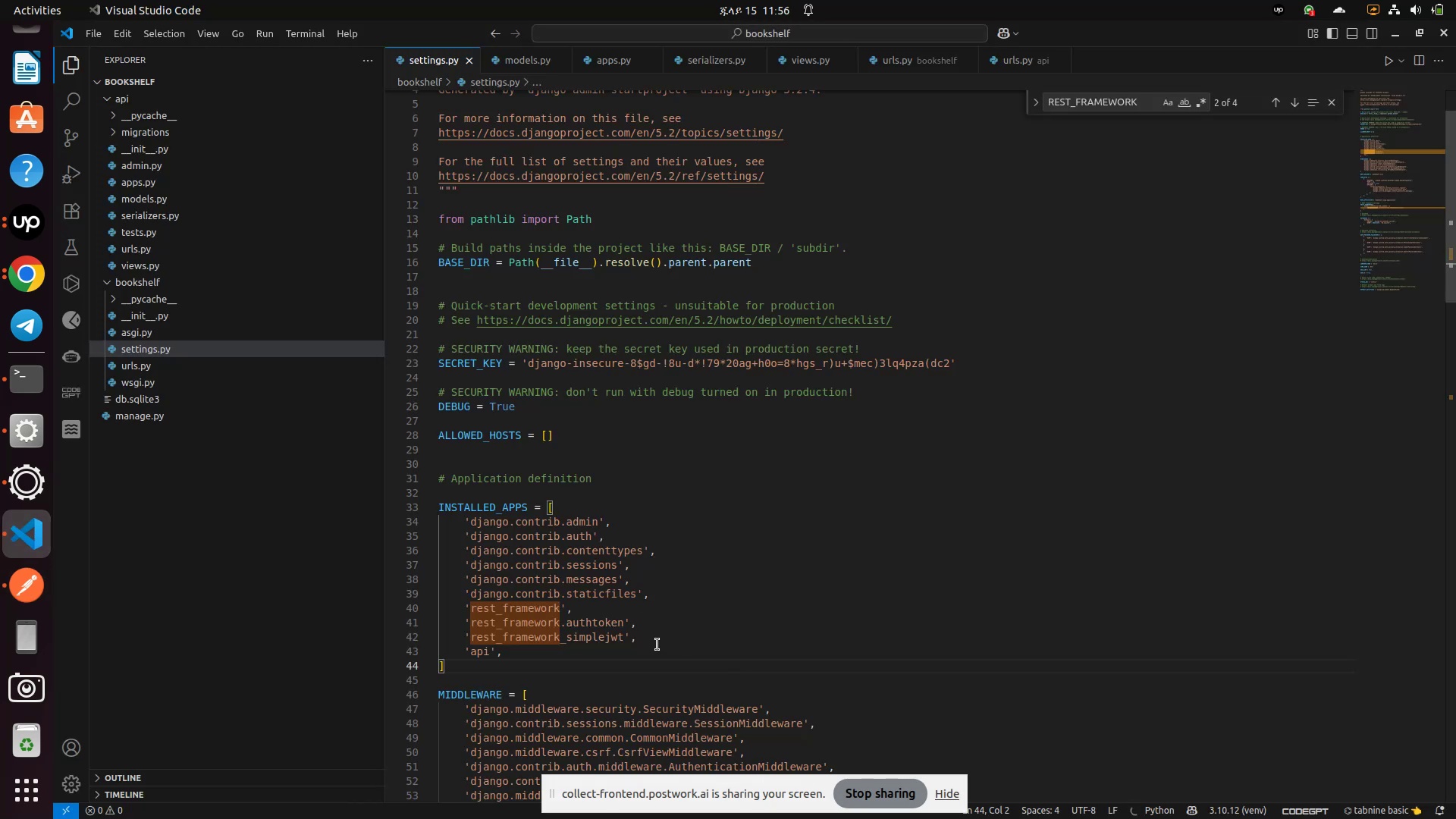 
left_click_drag(start_coordinate=[651, 639], to_coordinate=[458, 643])
 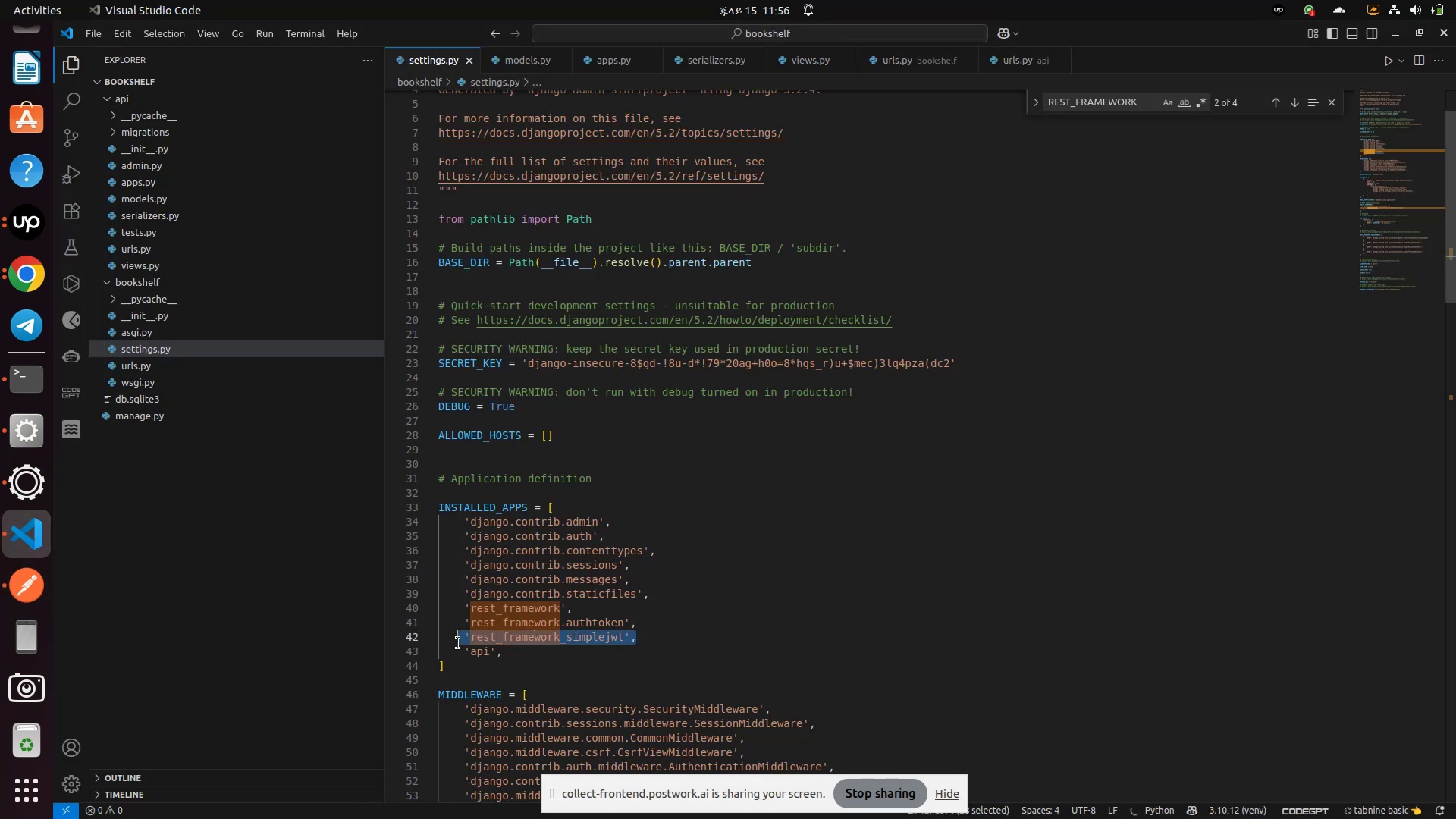 
key(Backspace)
 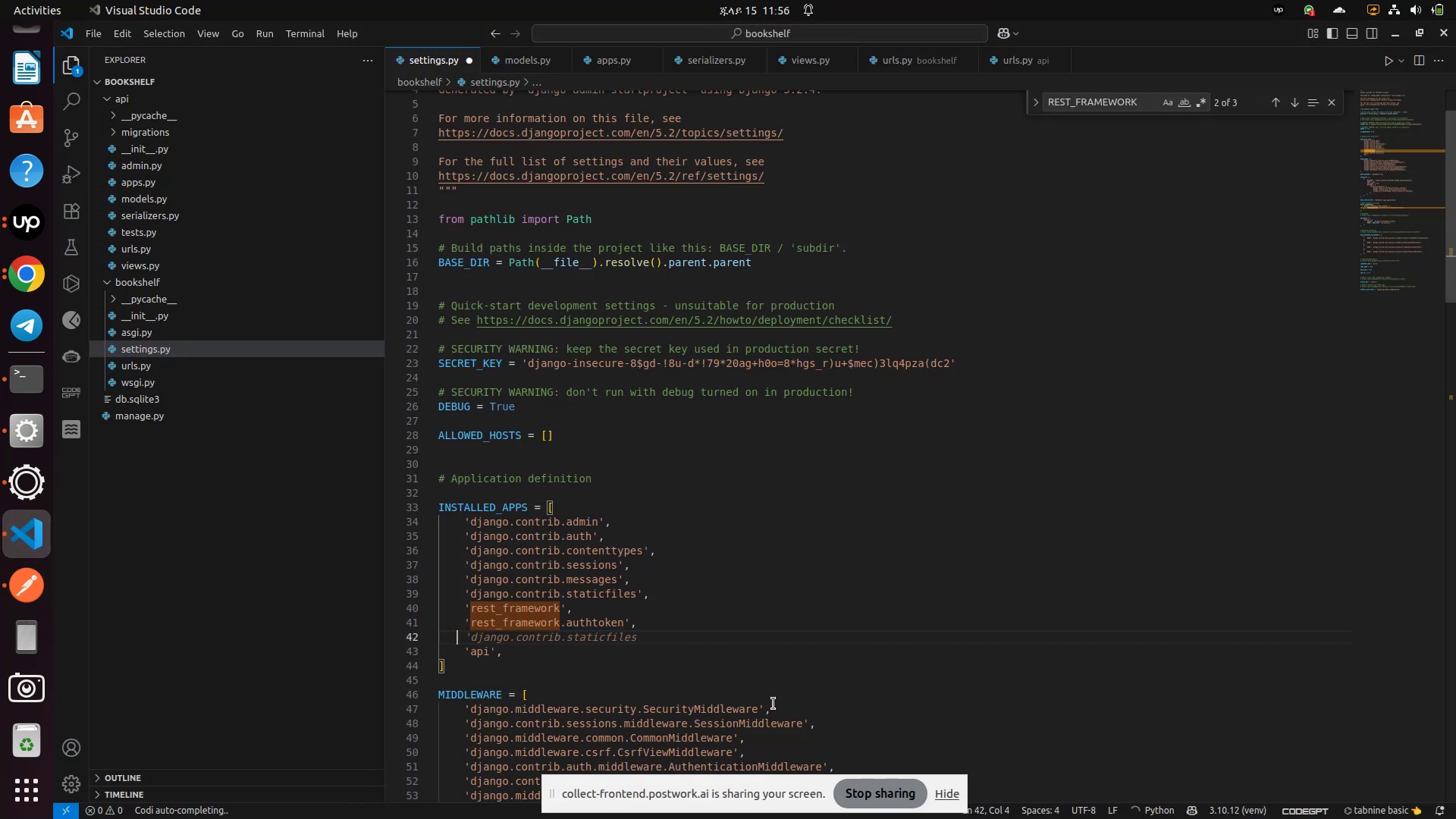 
key(Backspace)
 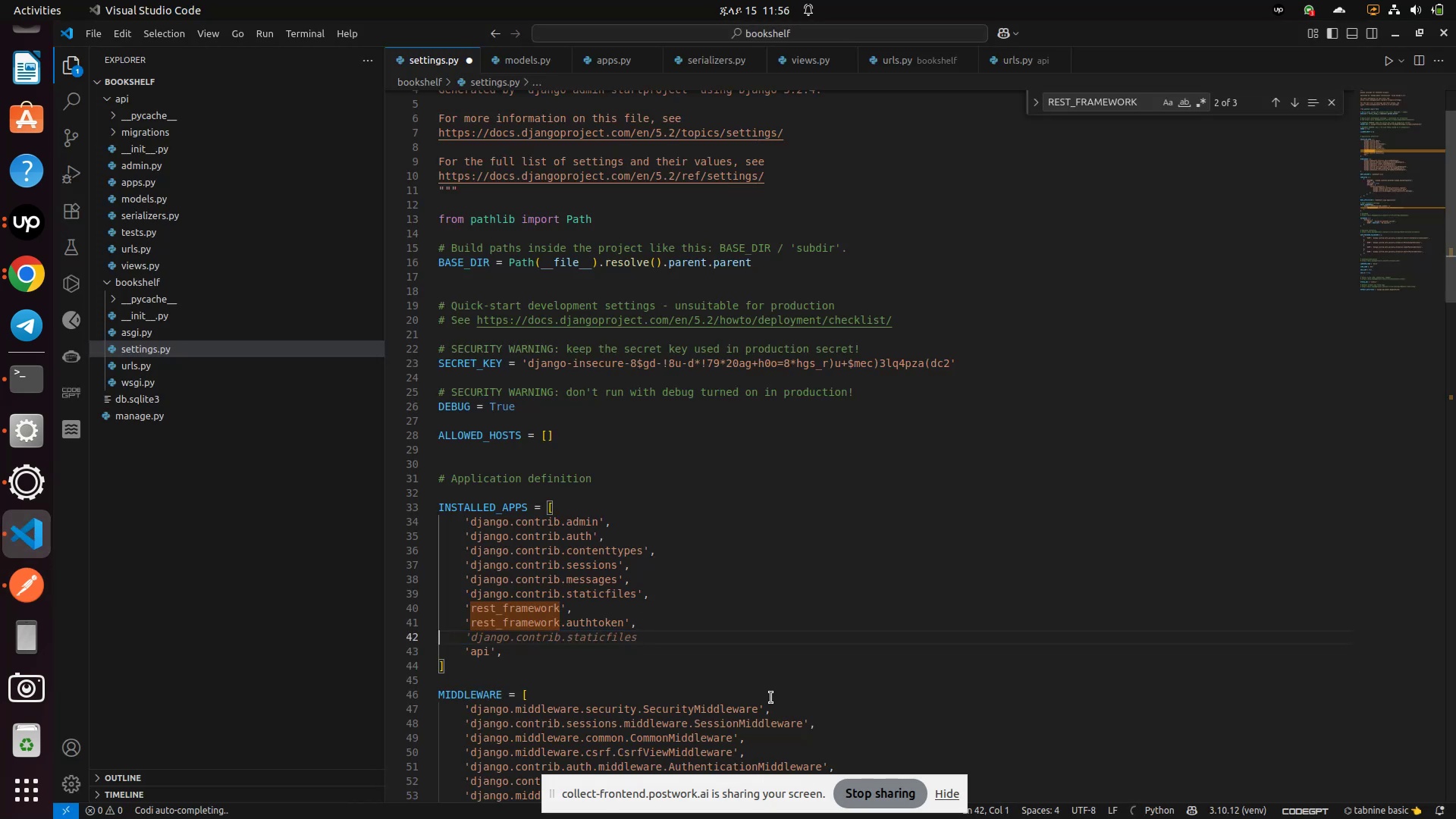 
key(Backspace)
 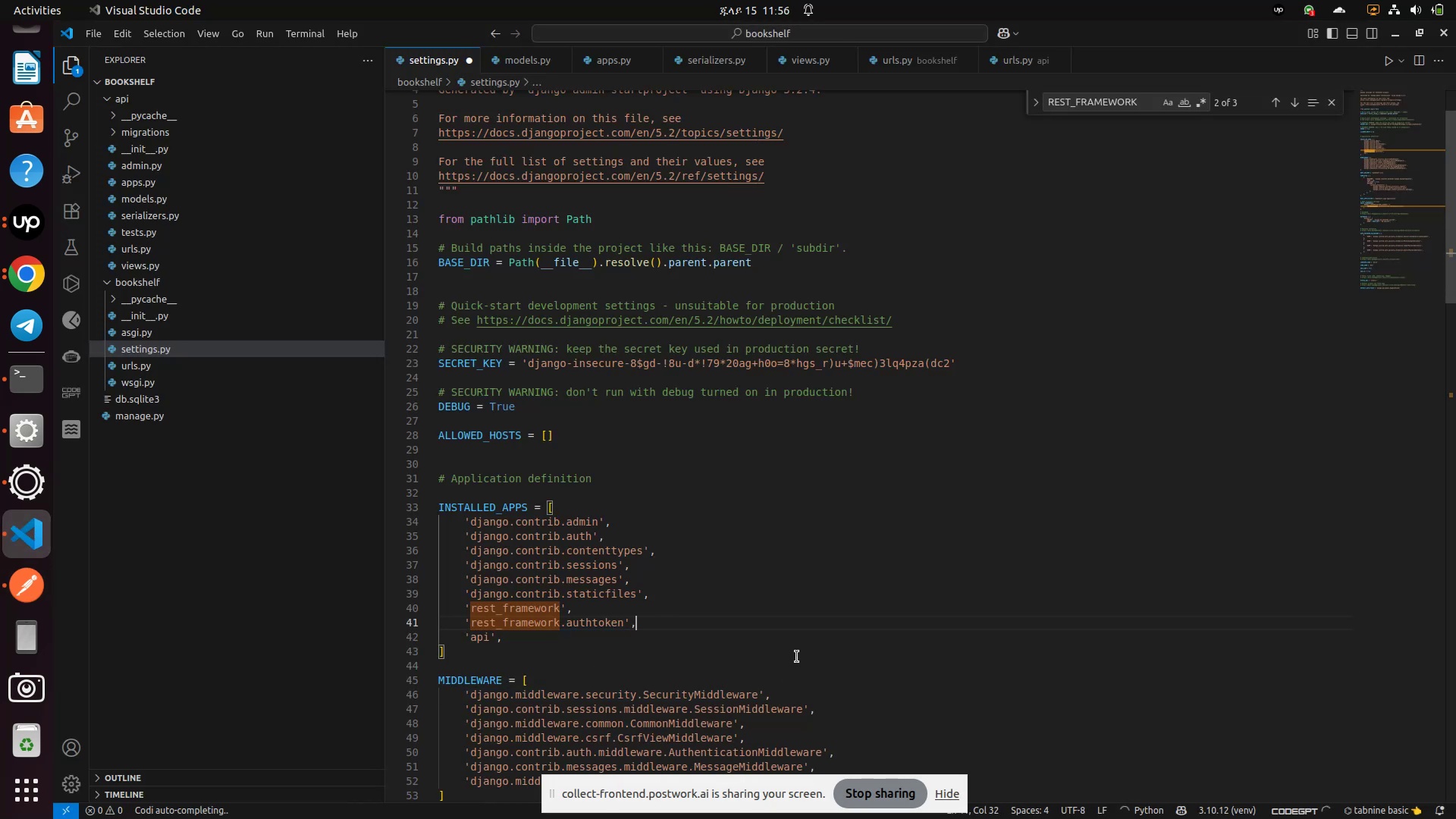 
left_click([899, 630])
 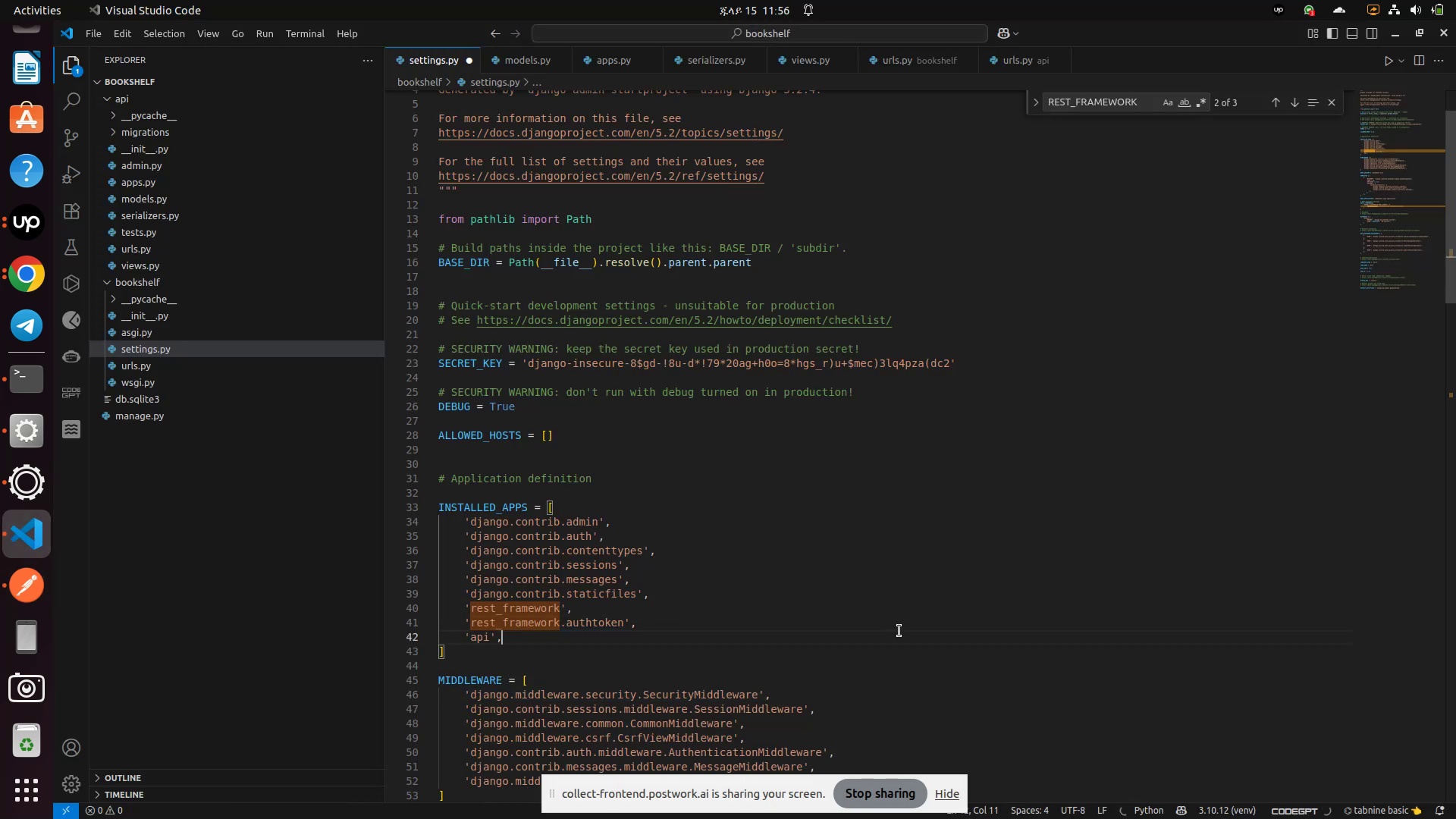 
key(Control+S)
 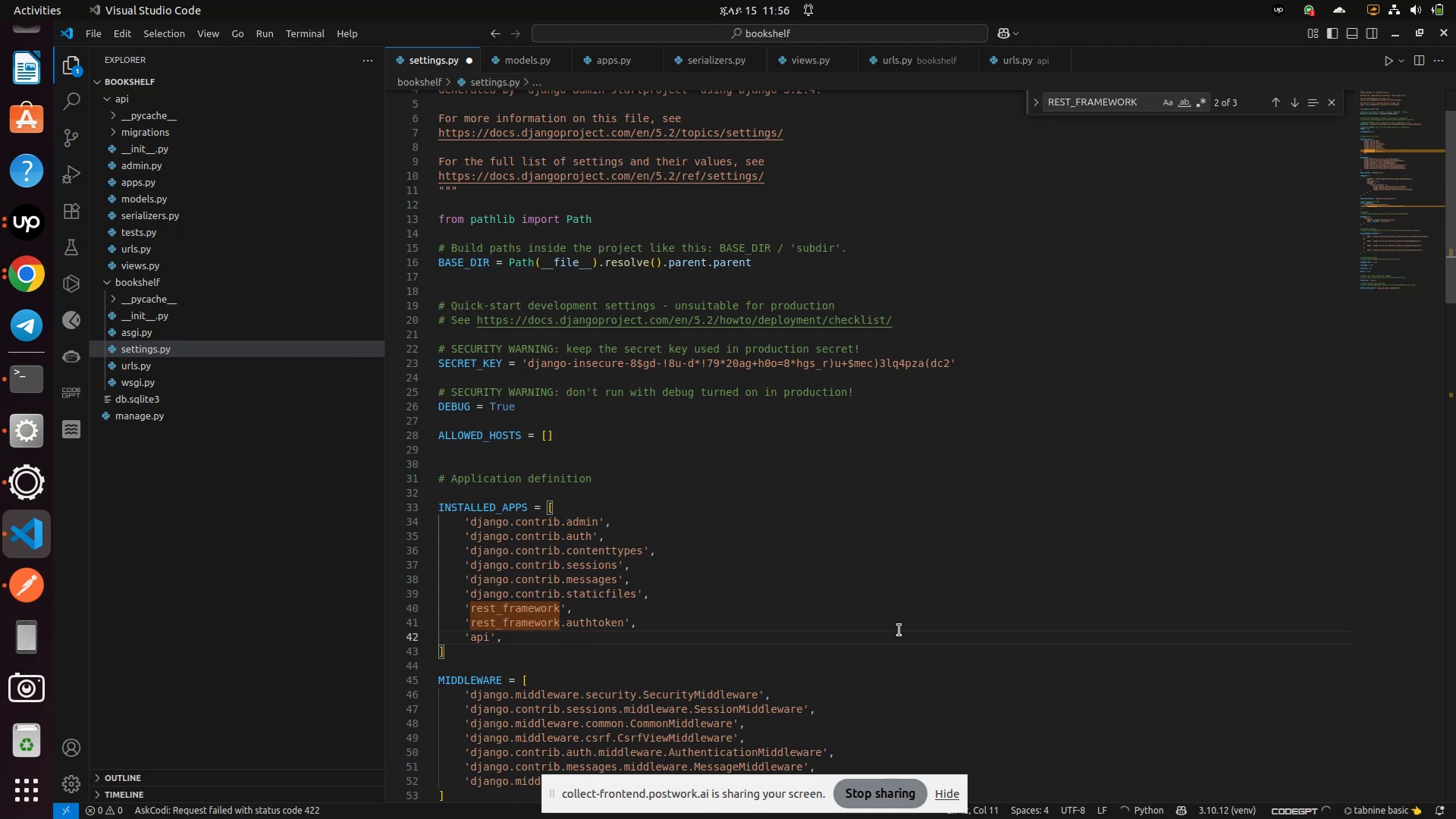 
key(Control+S)
 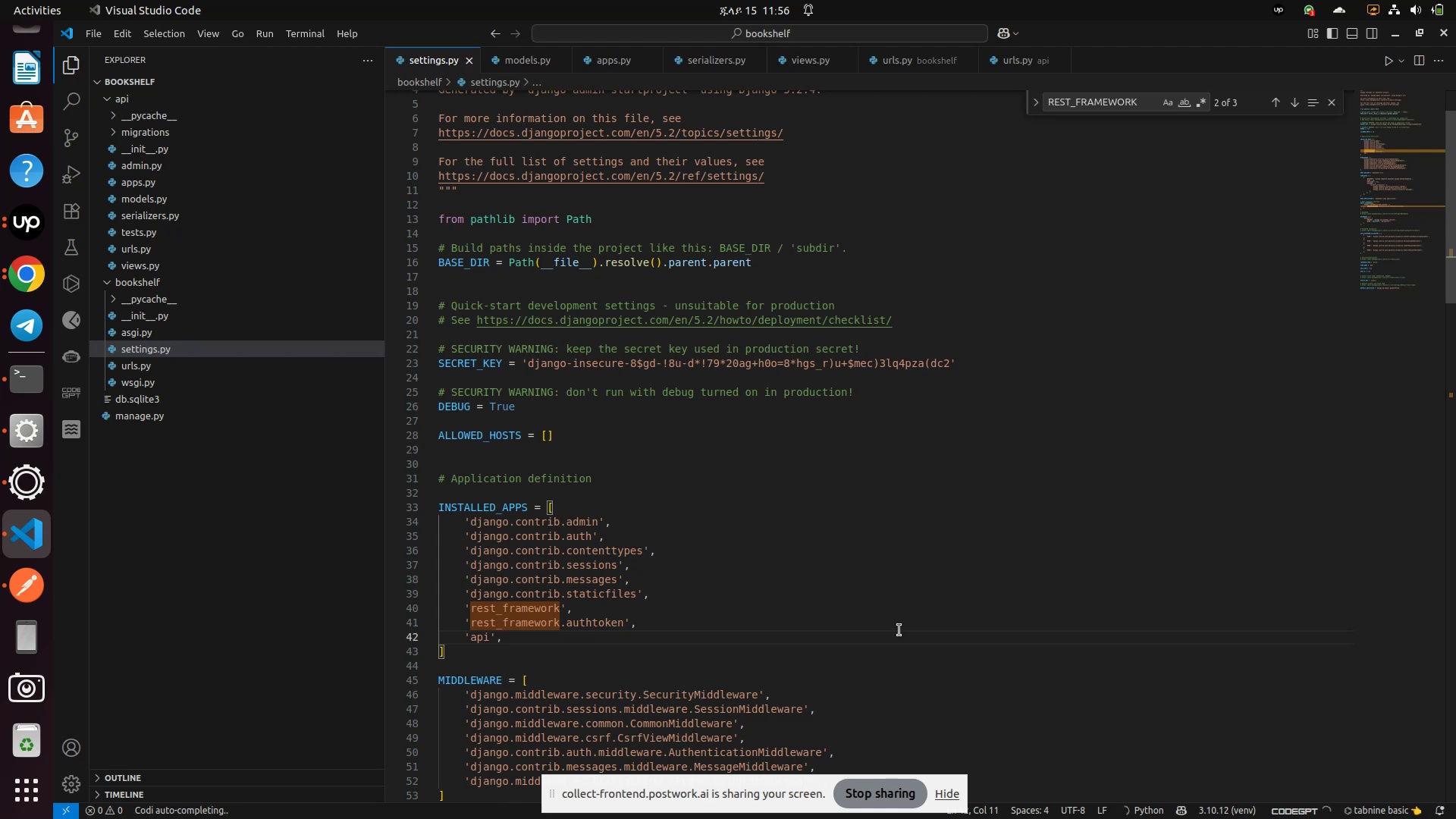 
key(Control+S)
 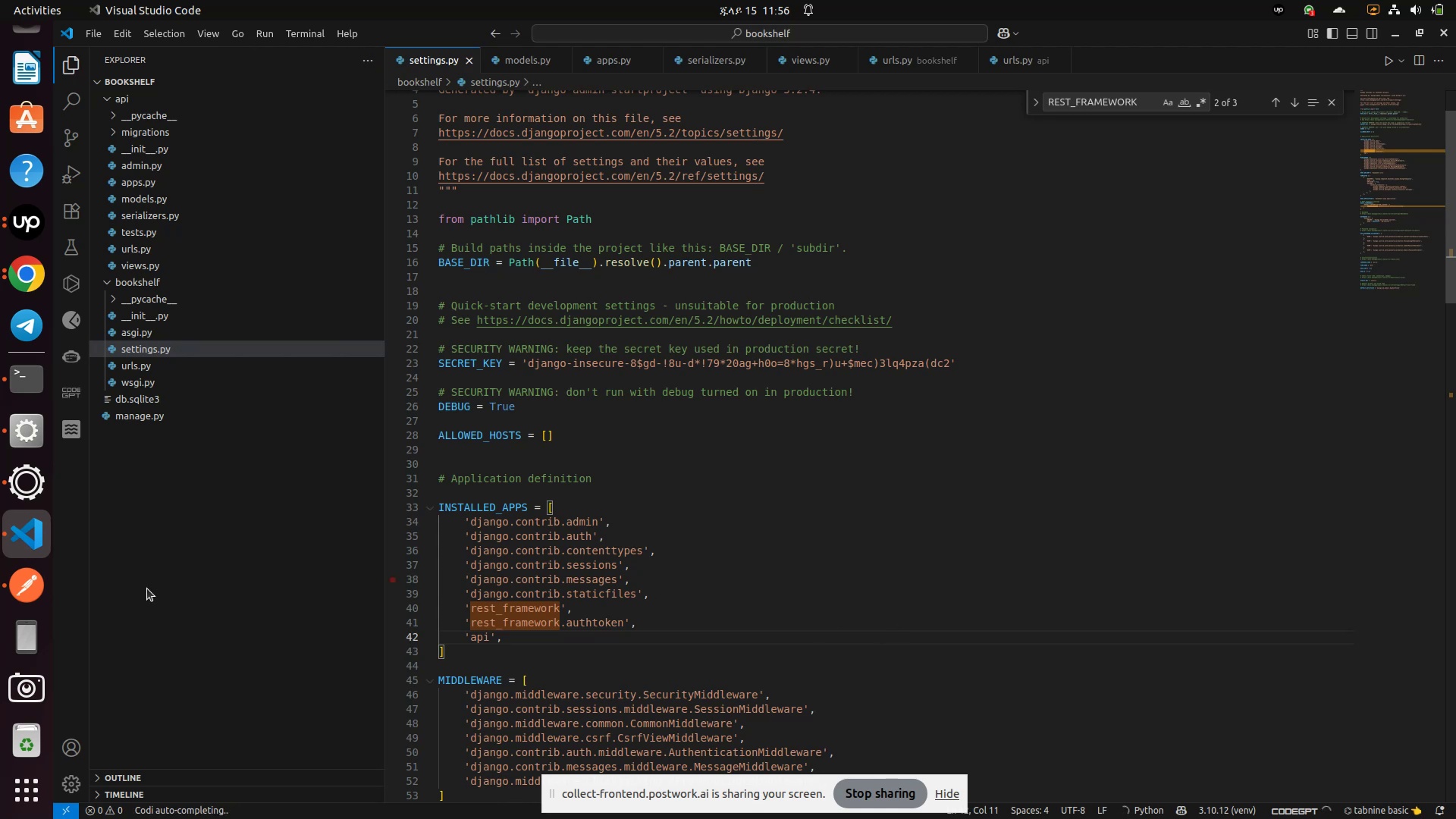 
mouse_move([59, 344])
 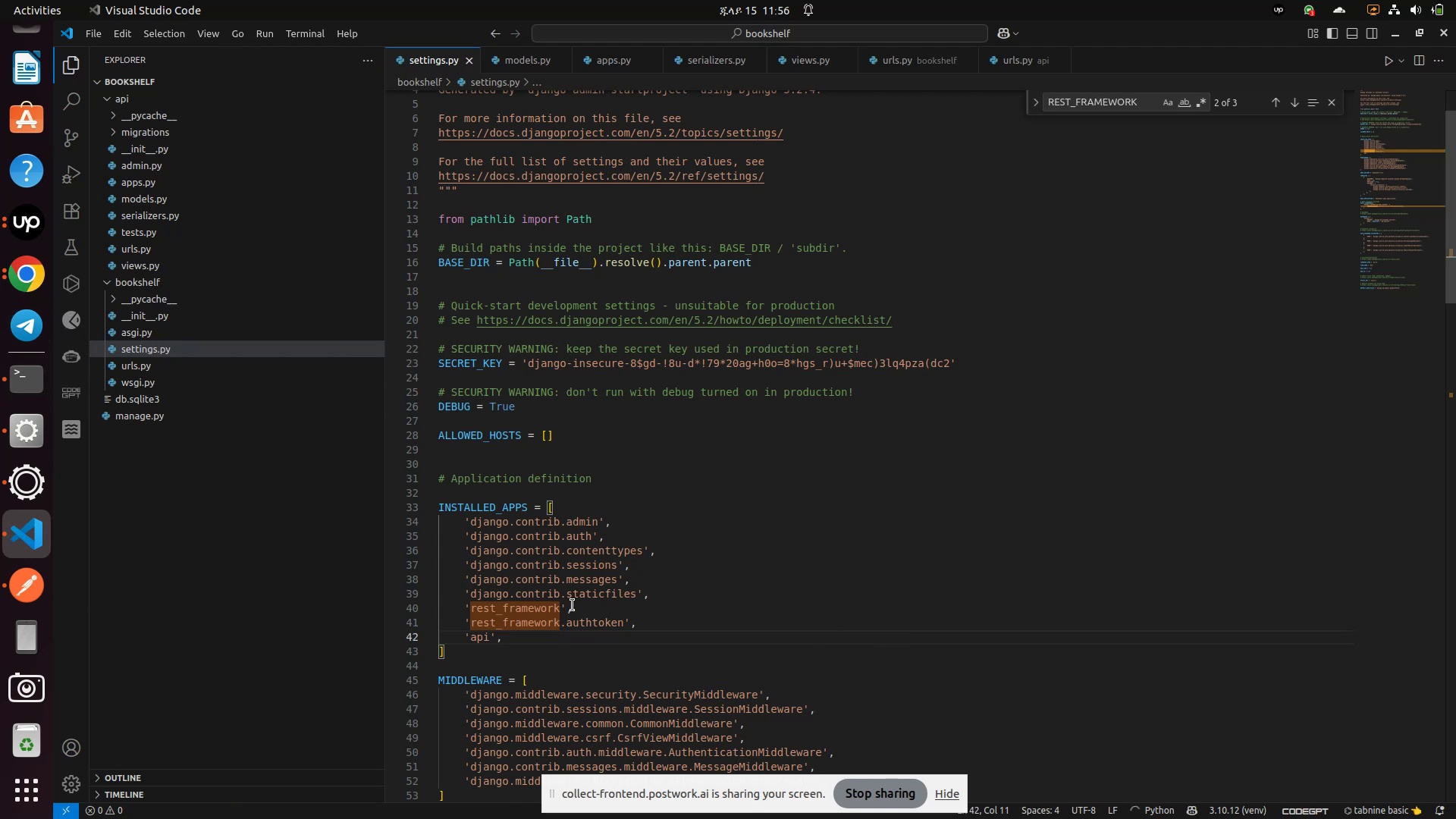 
scroll: coordinate [607, 603], scroll_direction: down, amount: 11.0
 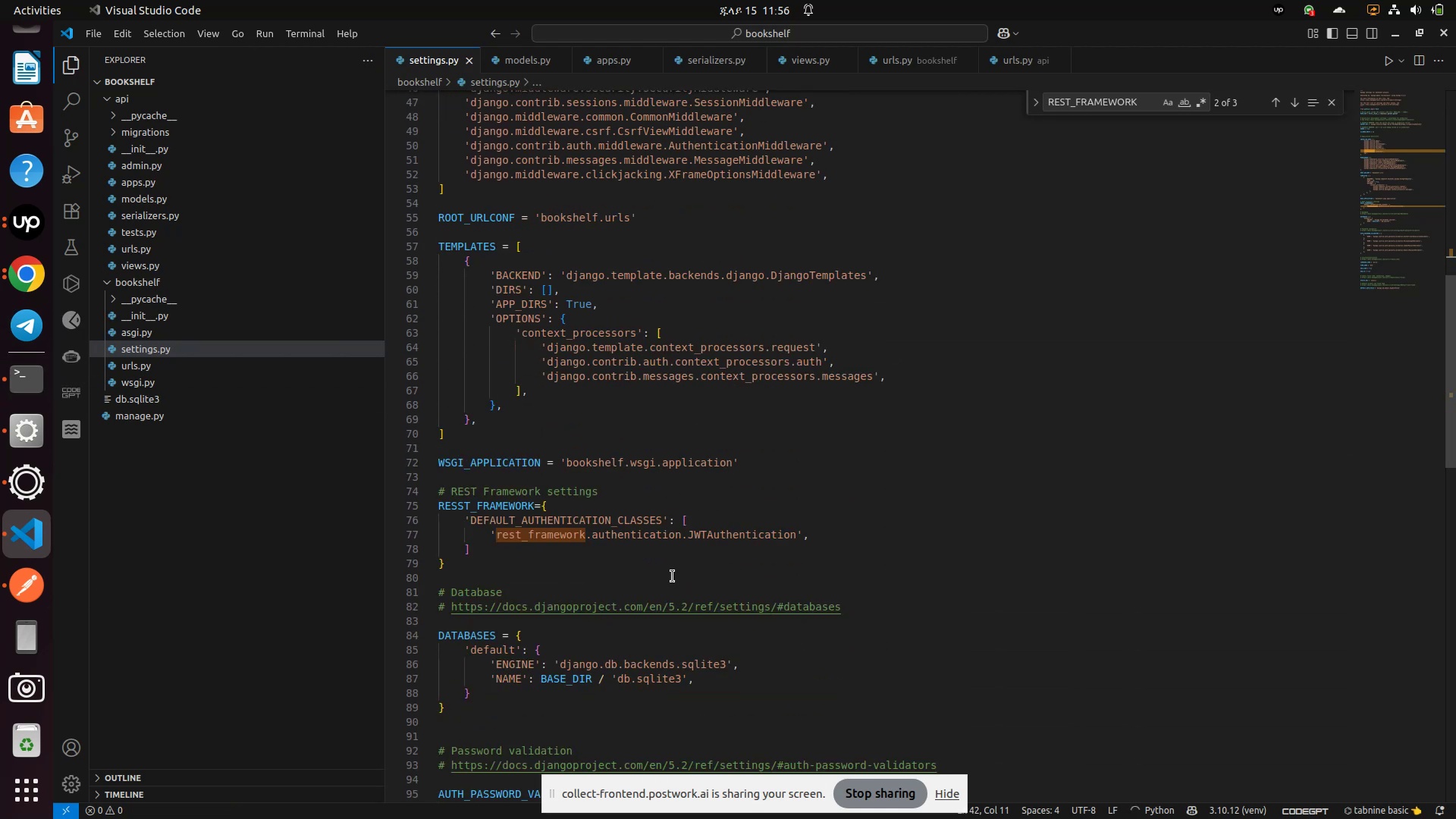 
left_click([672, 576])
 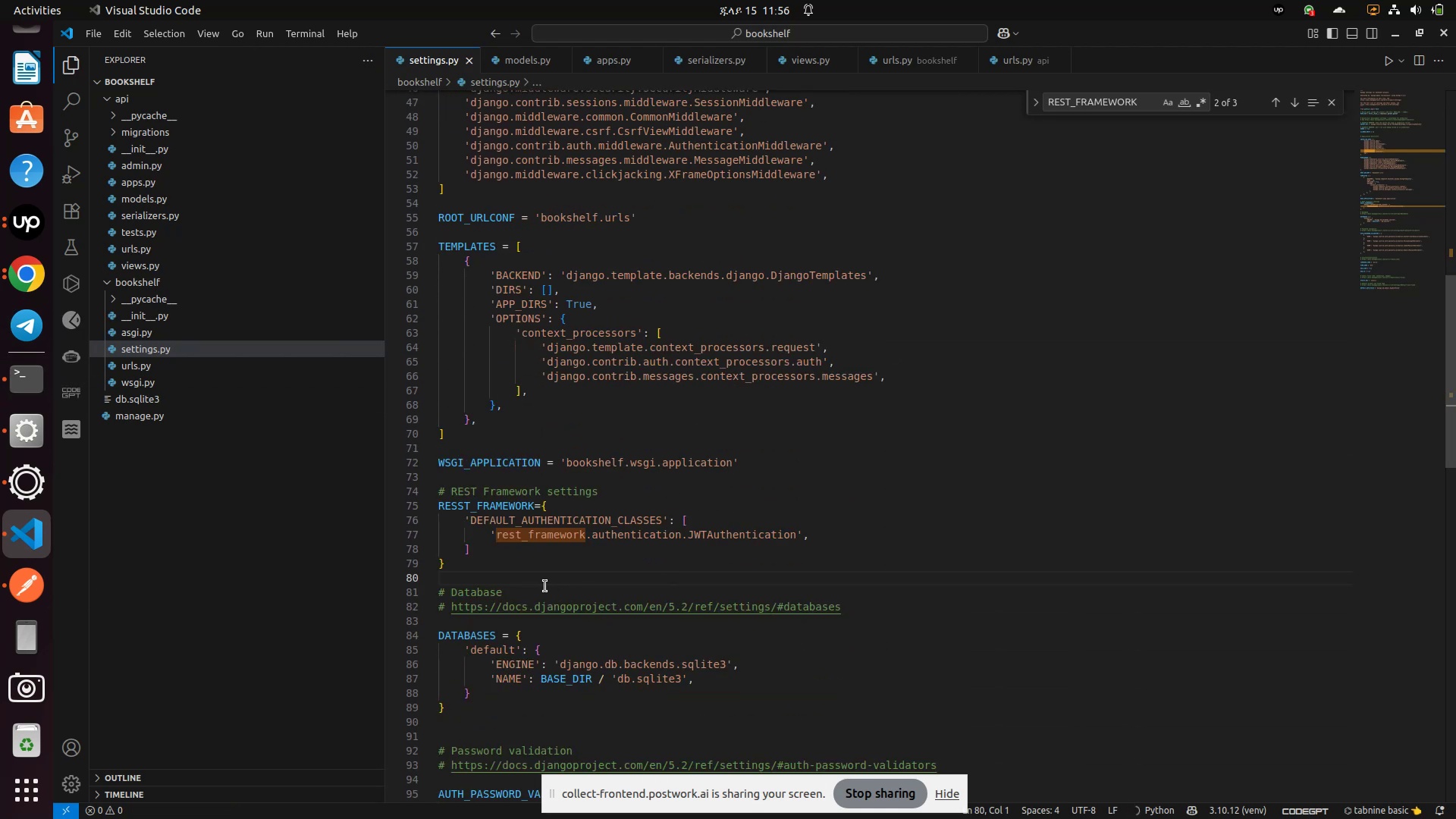 
left_click([508, 555])
 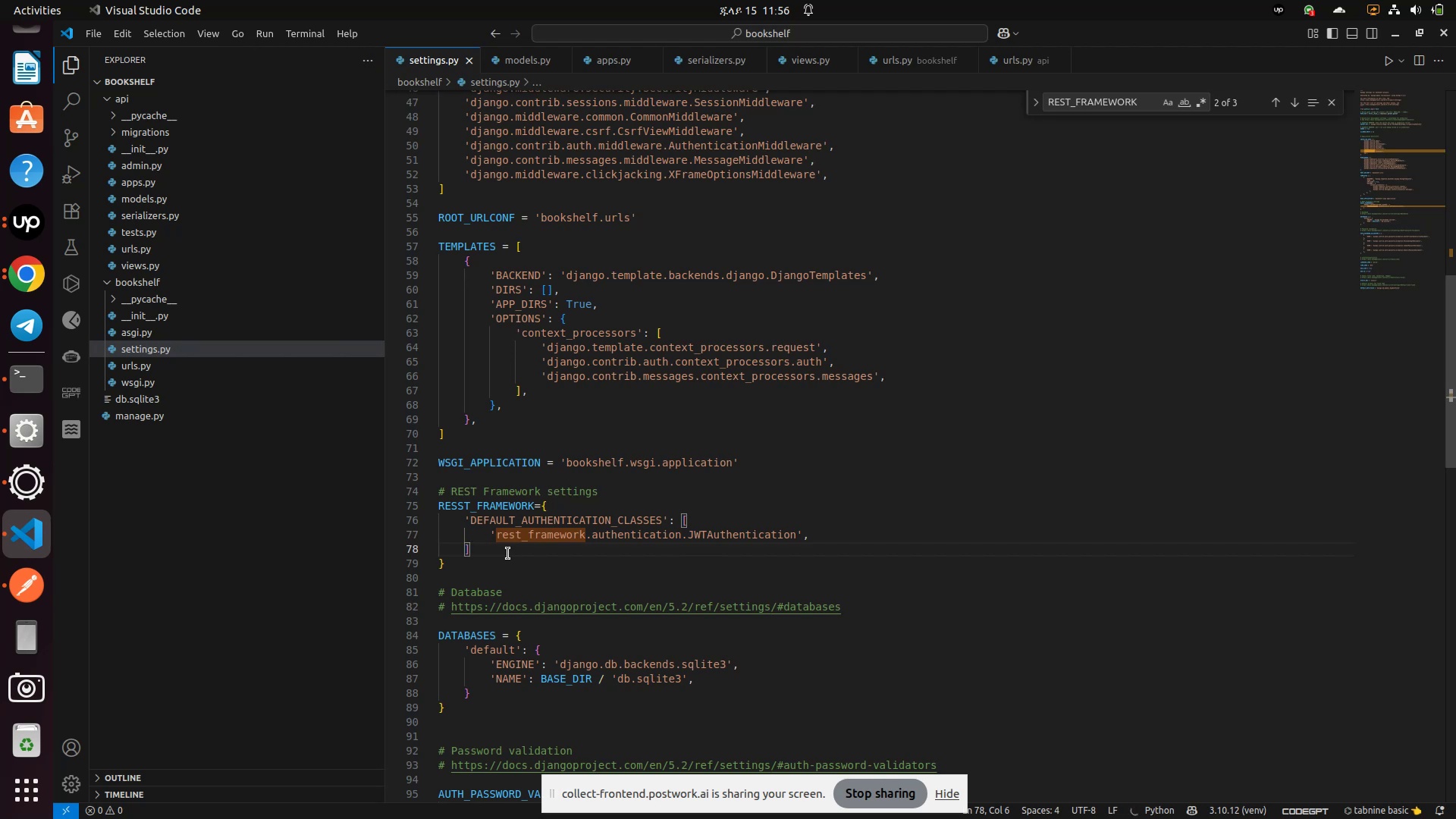 
key(Comma)
 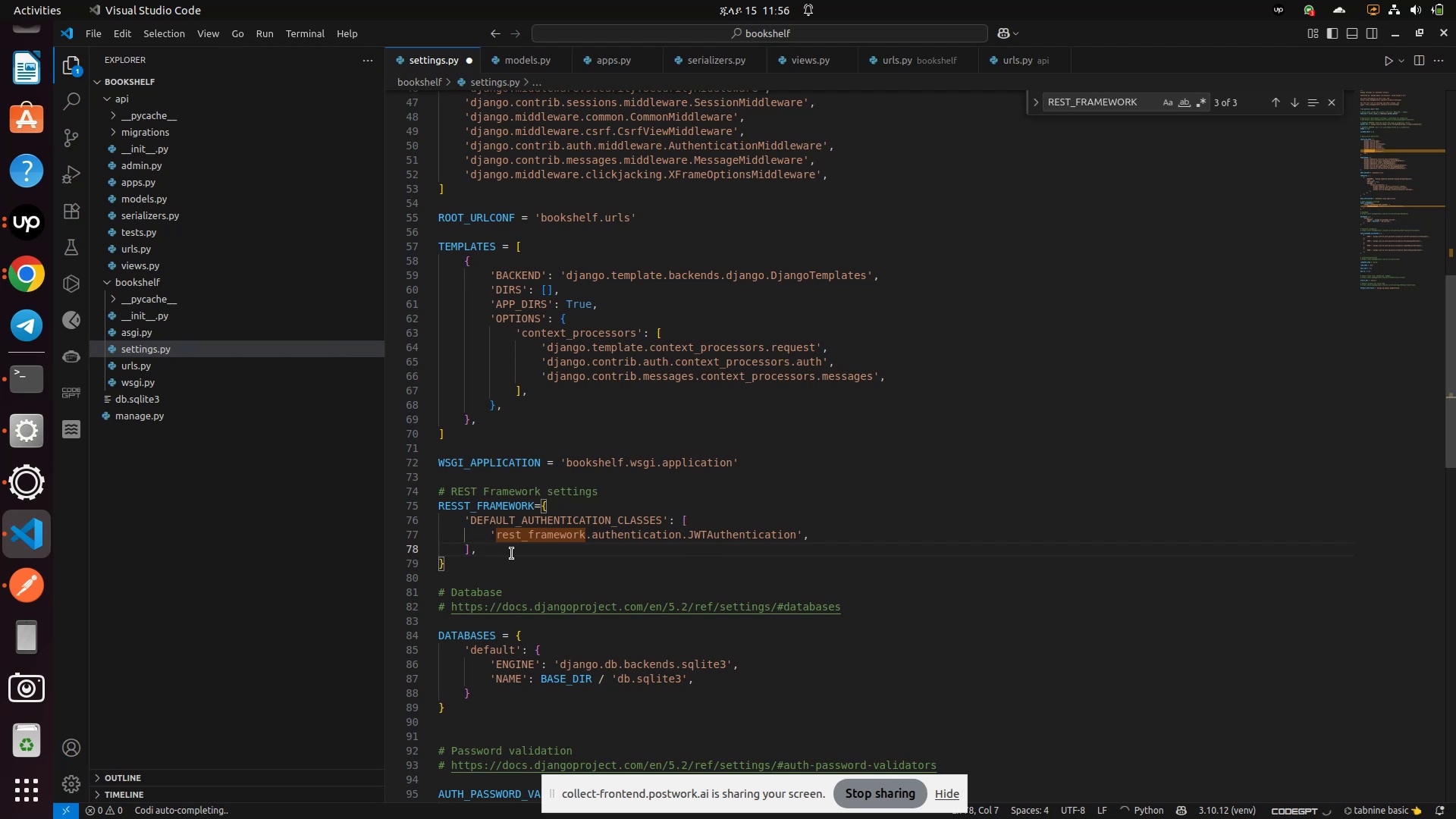 
key(Enter)
 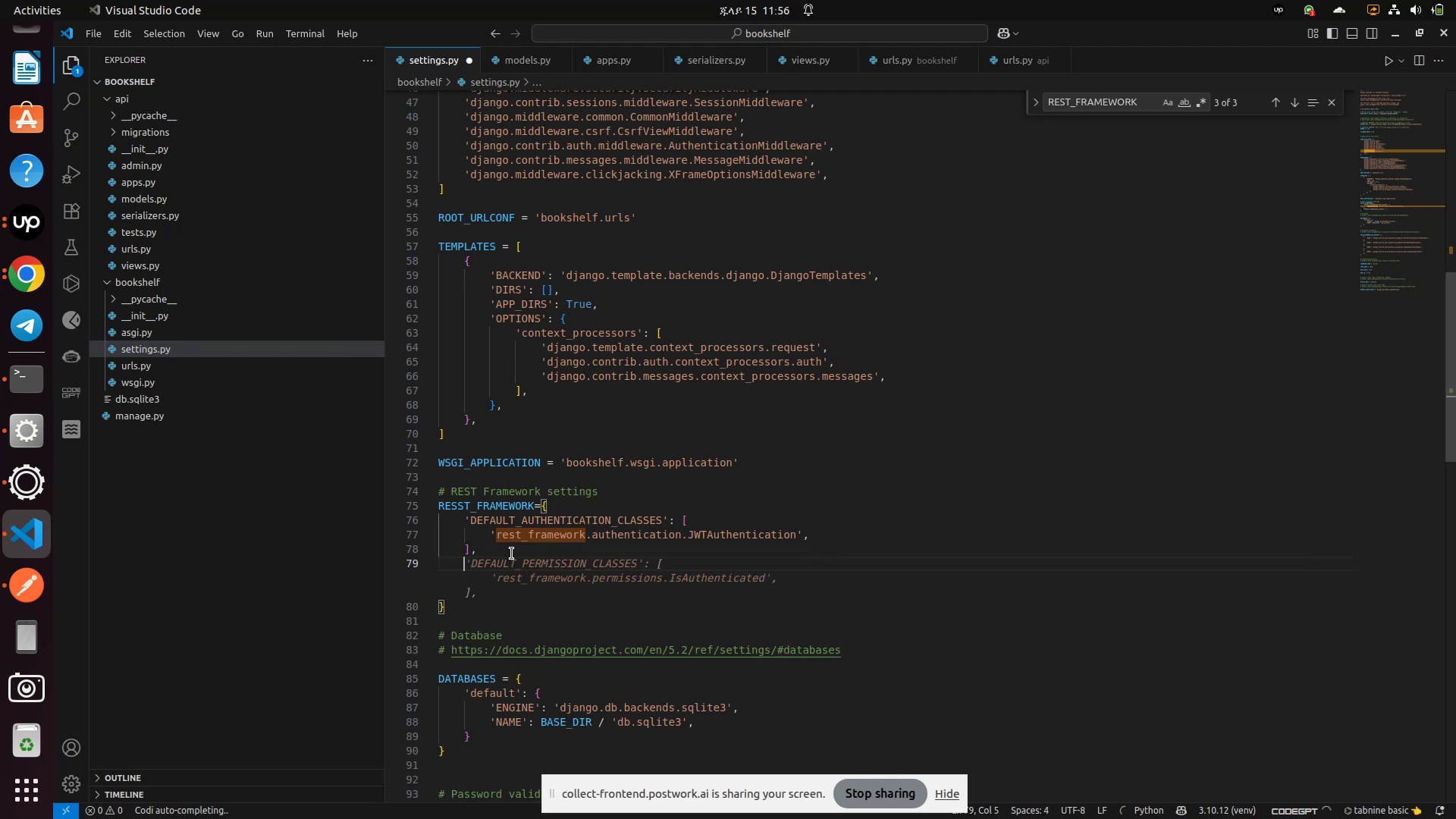 
key(Tab)
 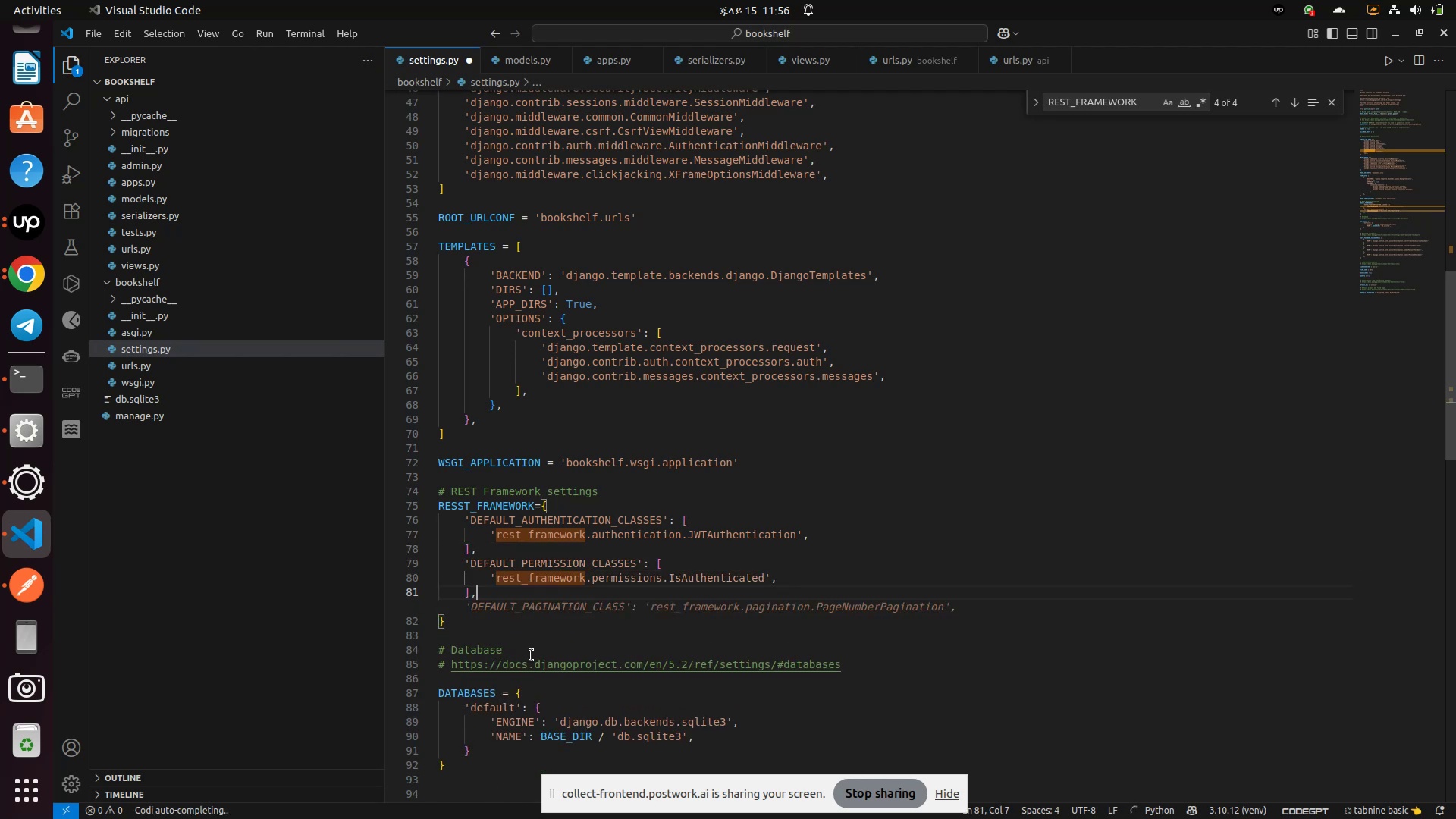 
left_click([560, 623])
 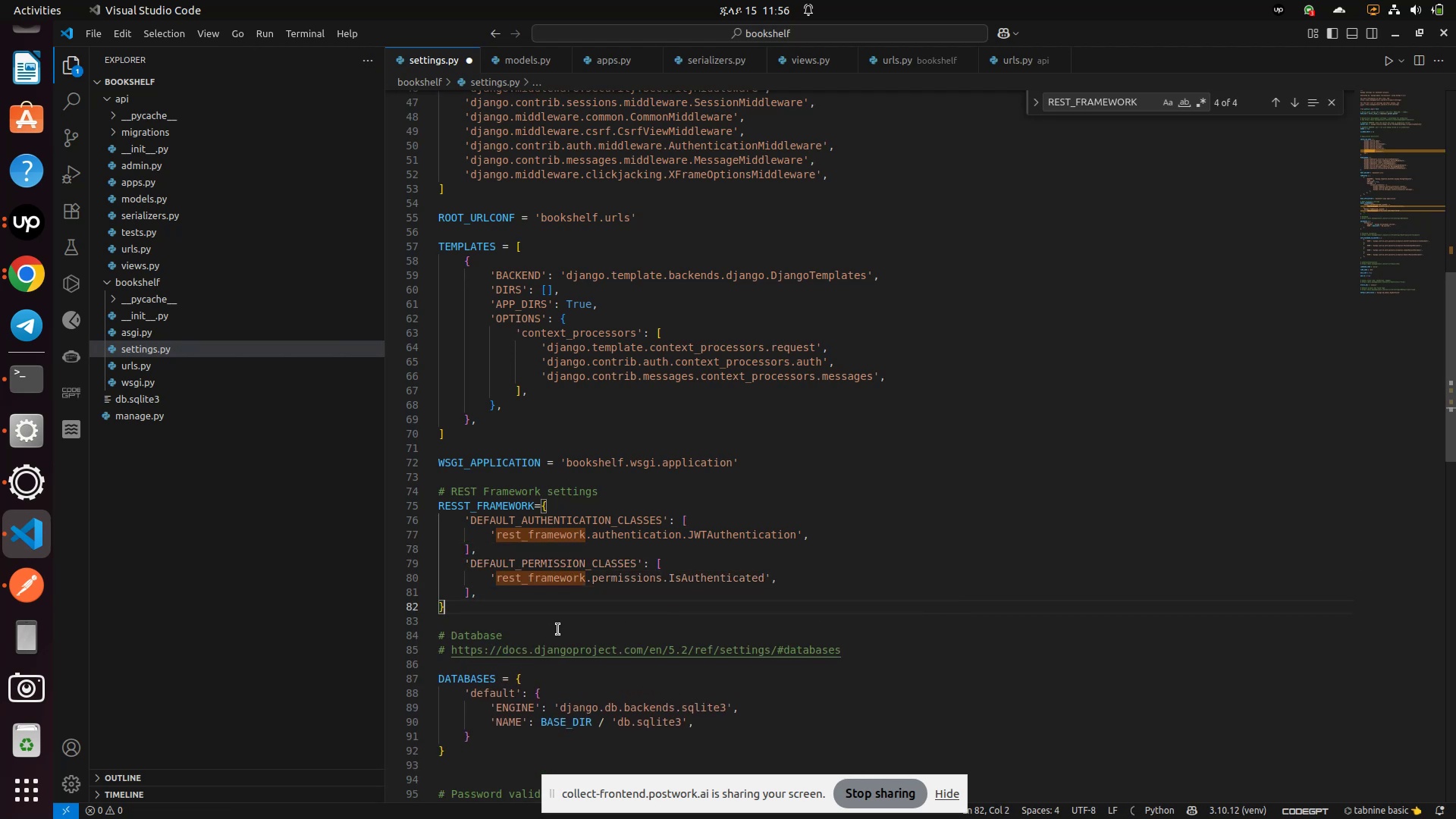 
key(Control+S)
 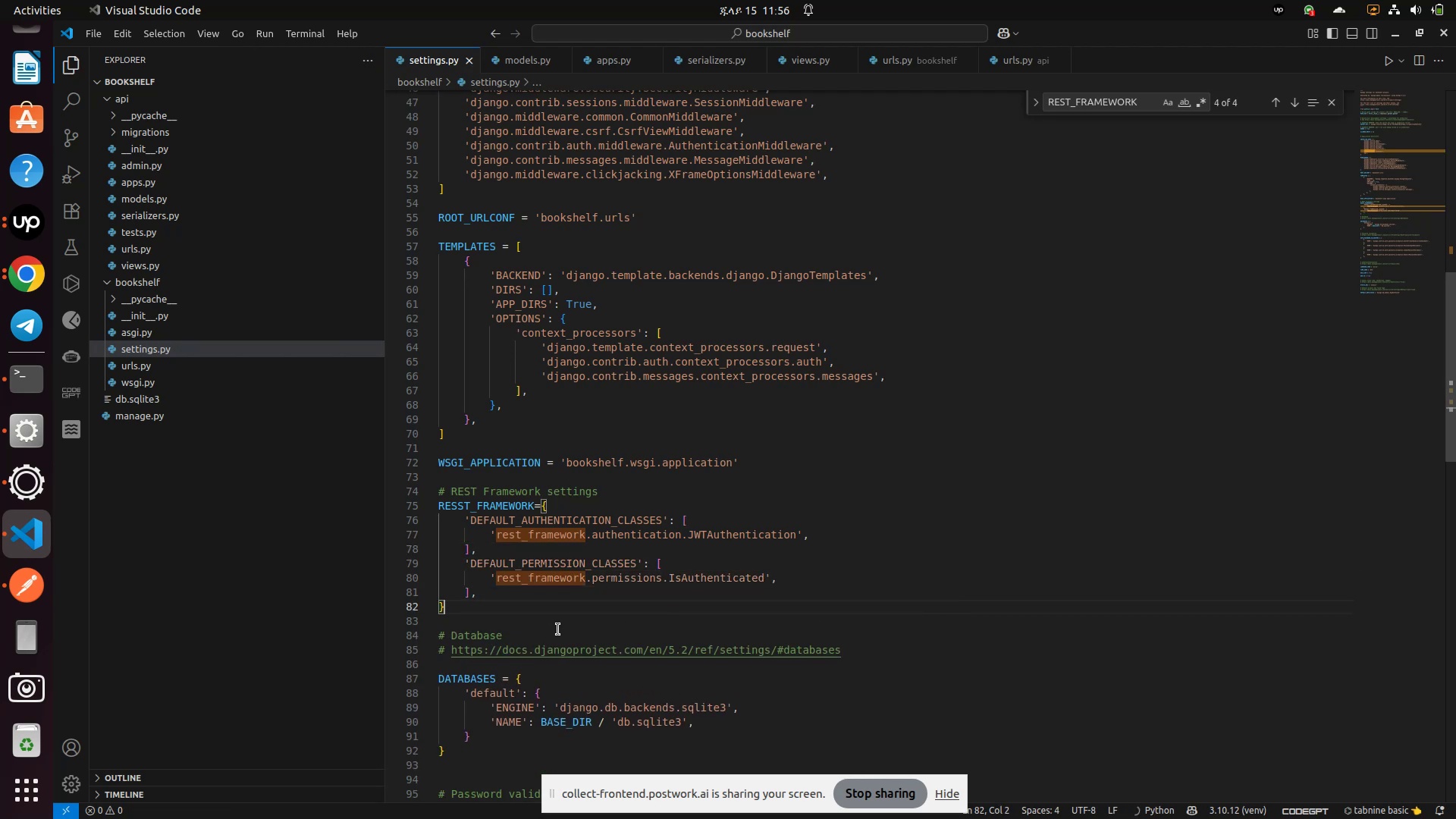 
mouse_move([59, 545])
 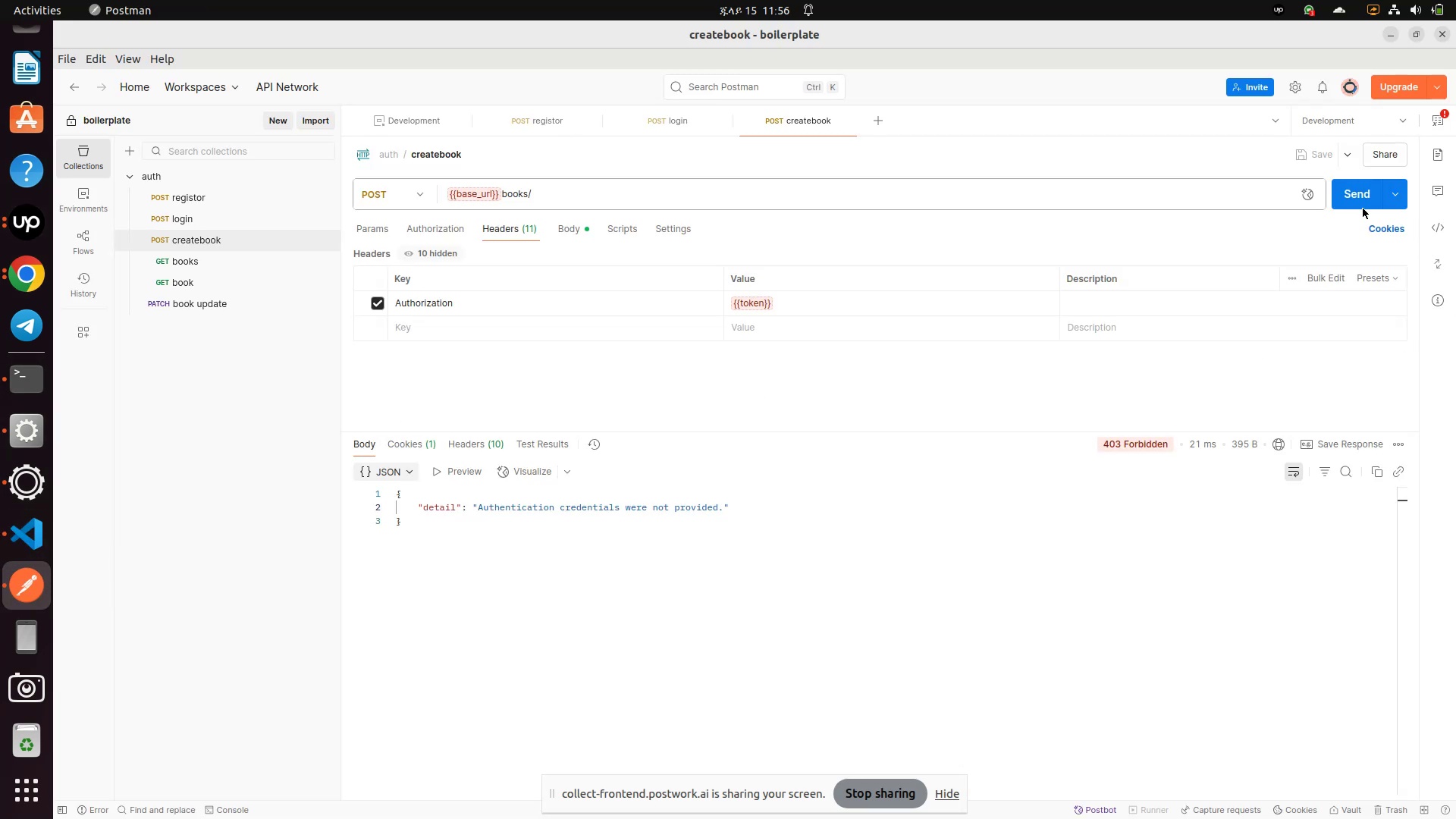 
left_click([1352, 198])
 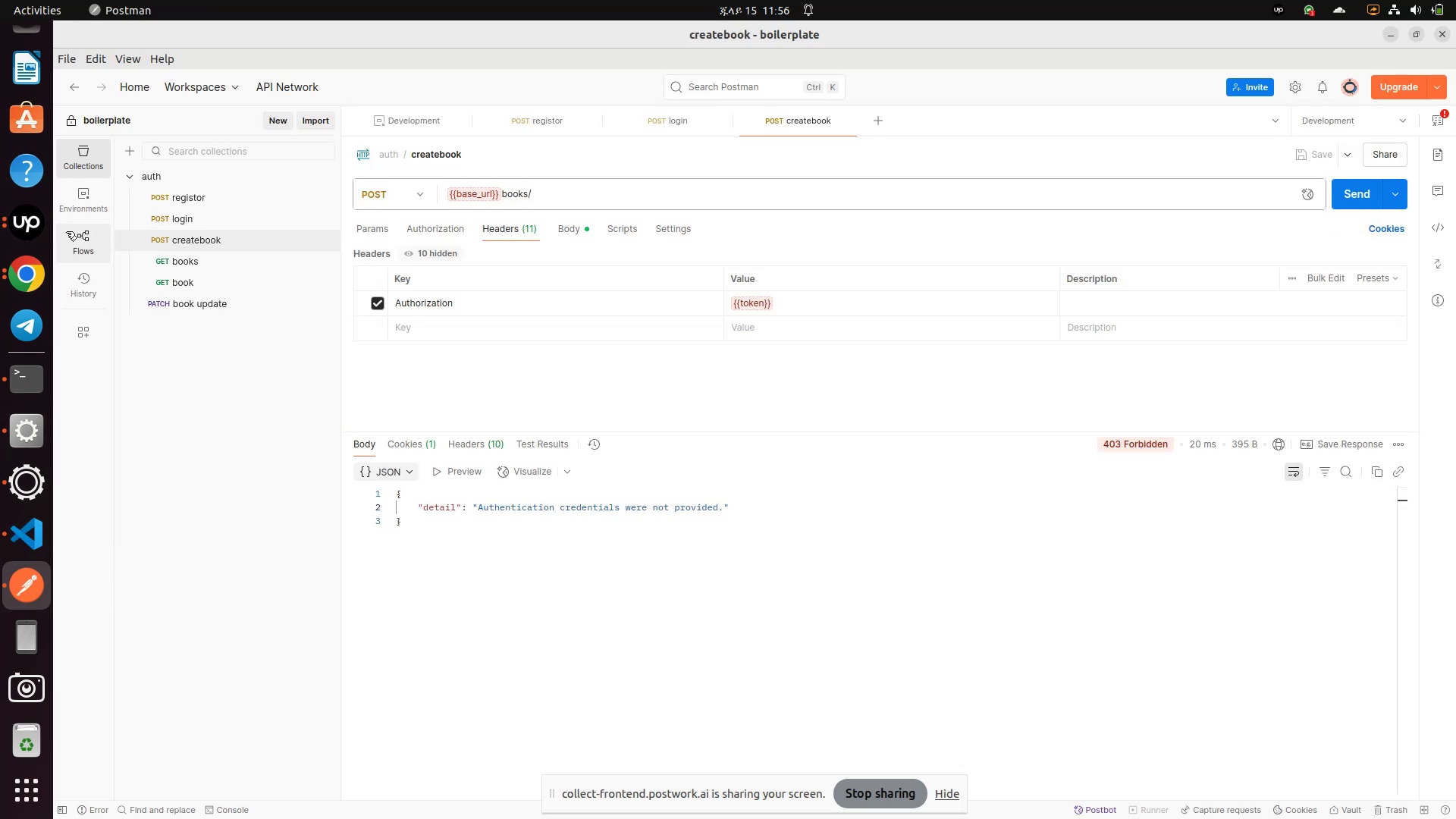 
mouse_move([183, 246])
 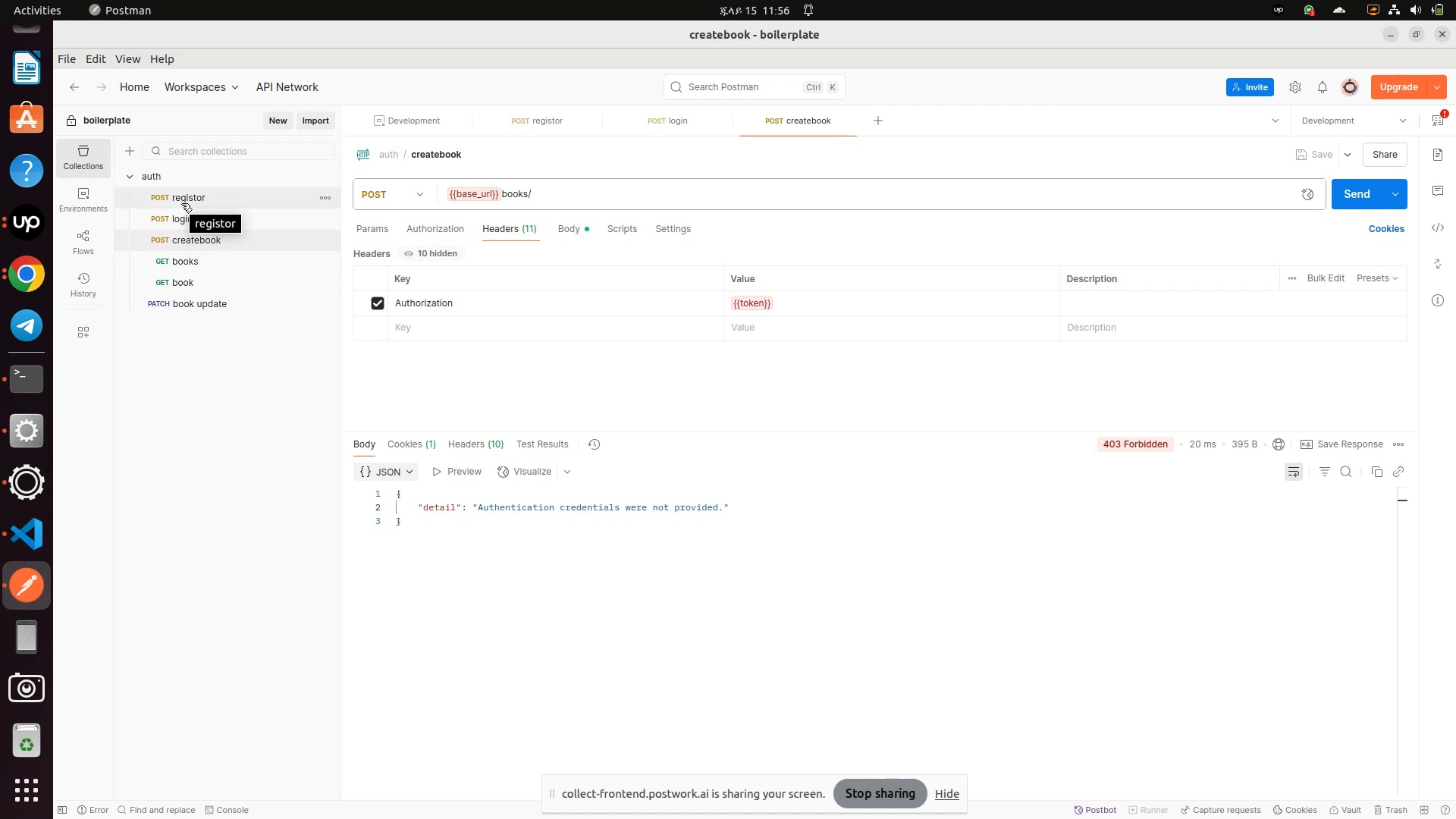 
left_click([184, 220])
 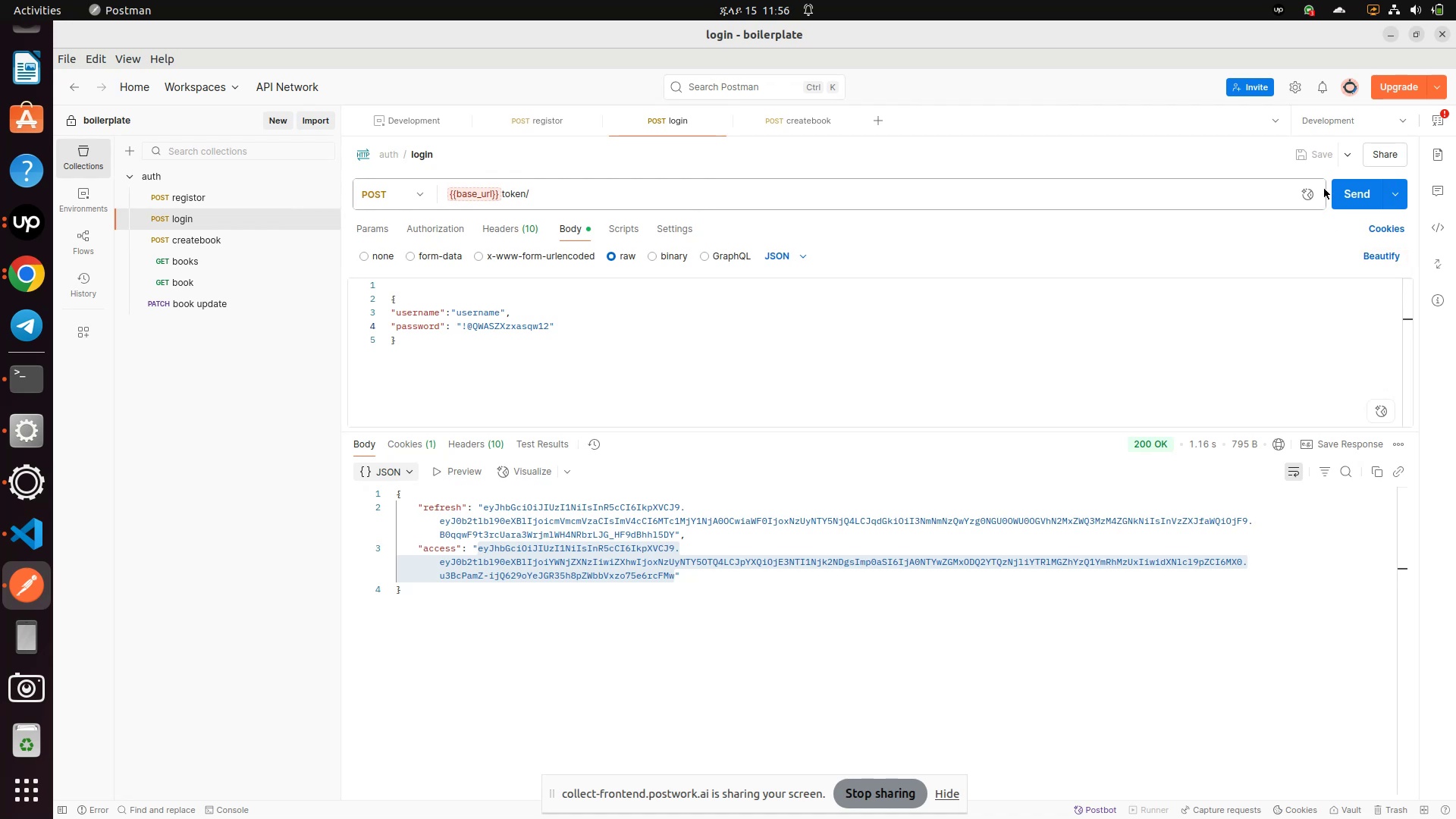 
left_click([1343, 198])
 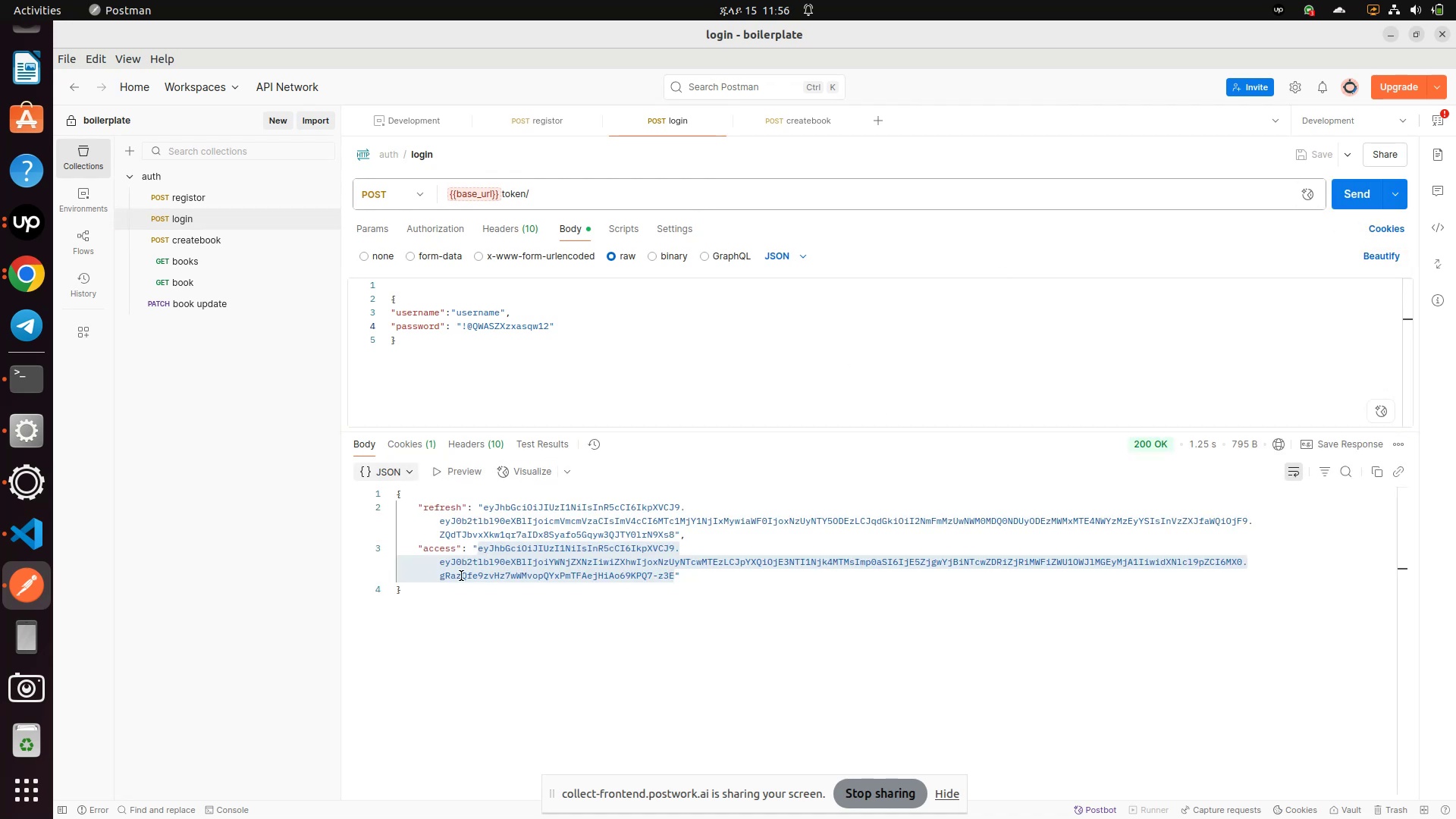 
wait(5.55)
 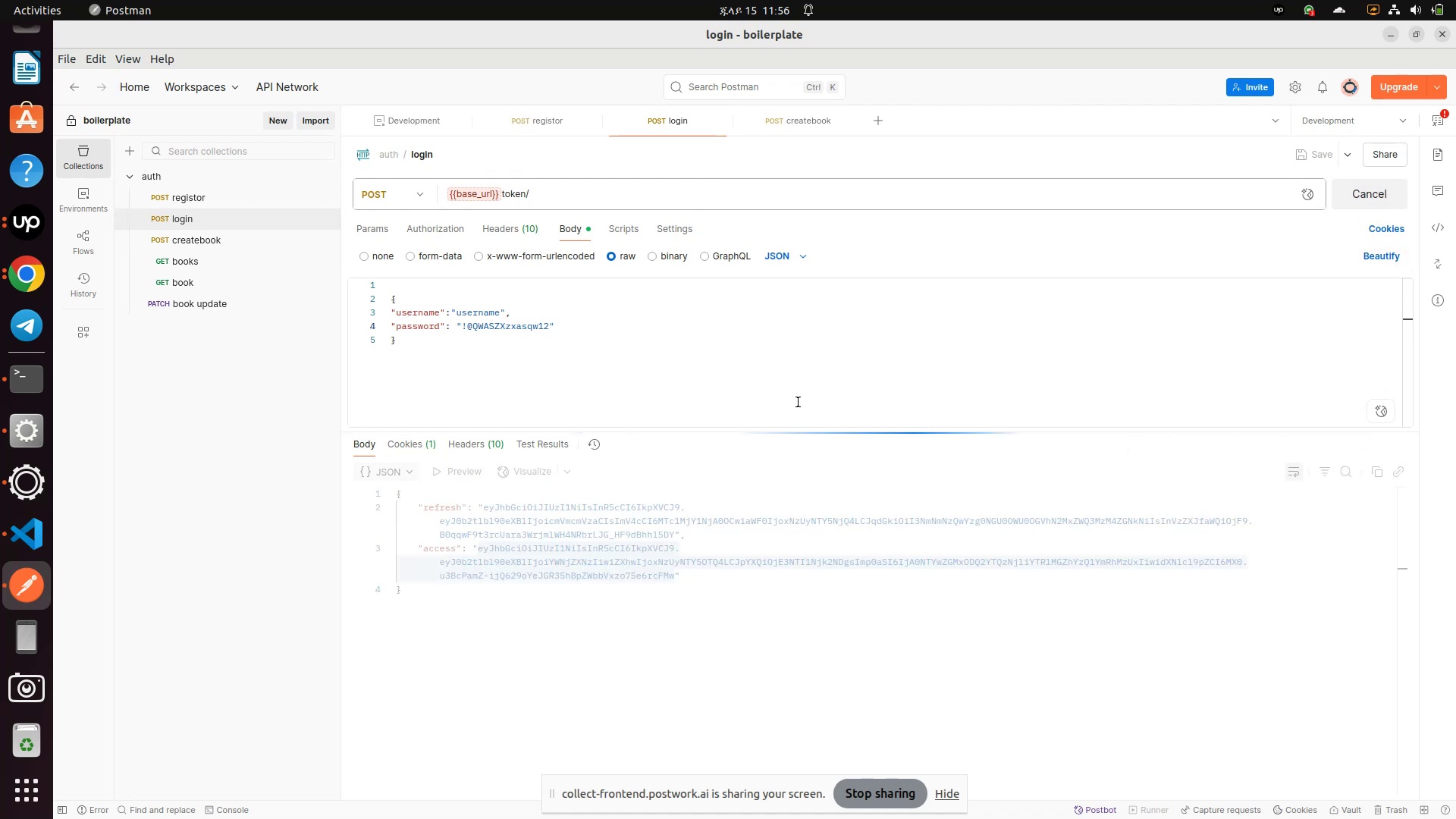 
left_click_drag(start_coordinate=[477, 548], to_coordinate=[673, 576])
 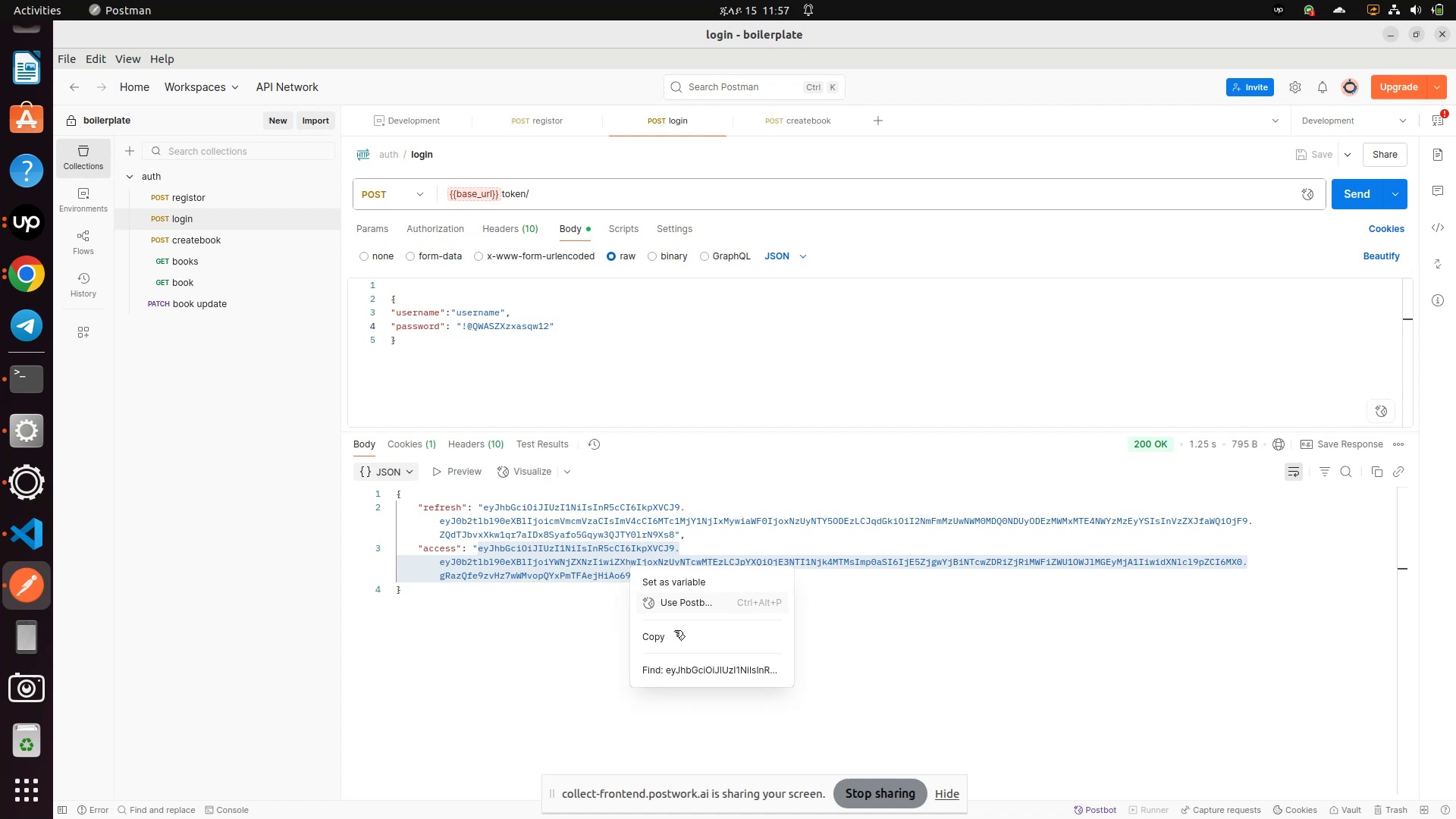 
left_click([661, 644])
 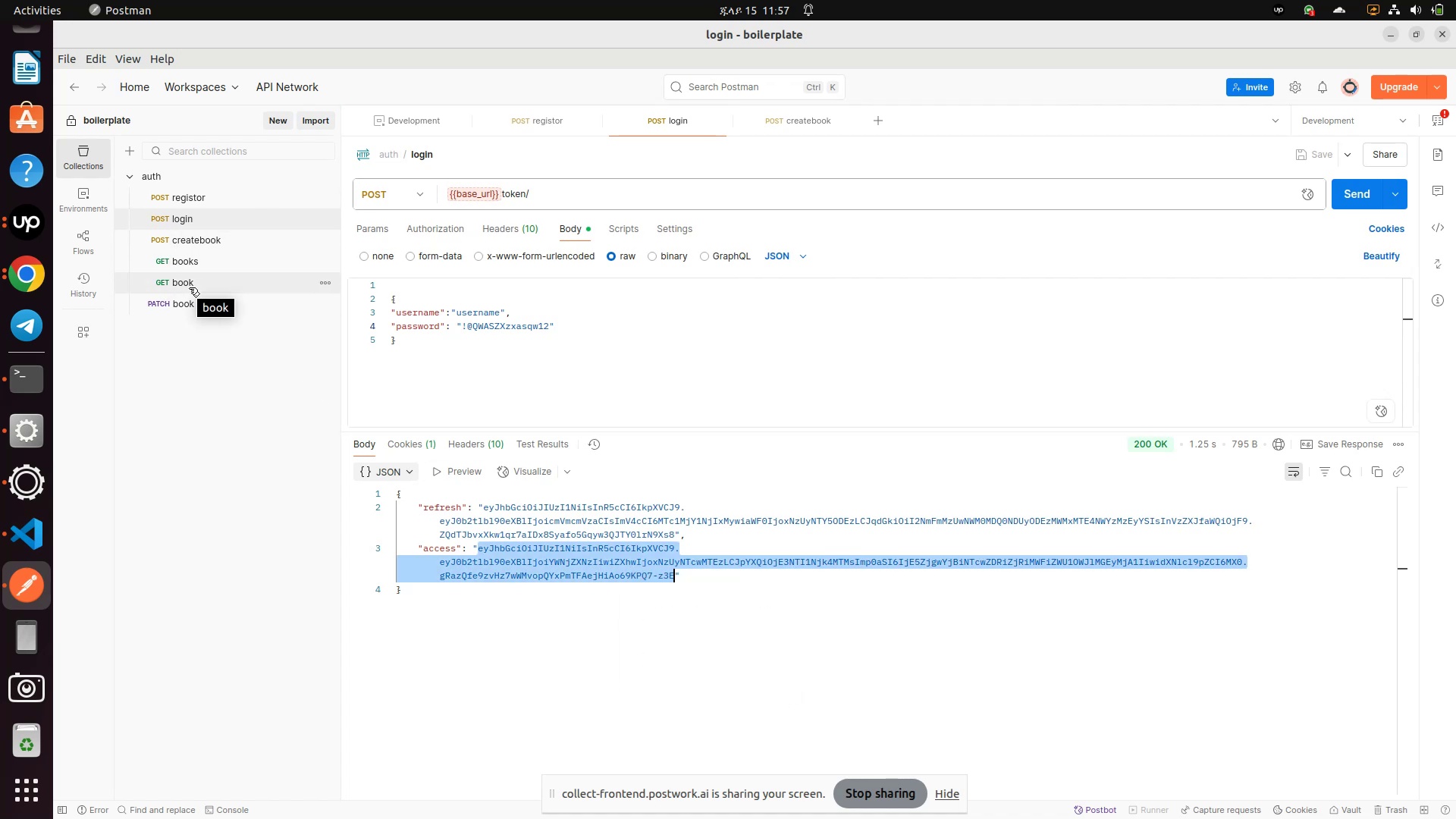 
left_click([82, 187])
 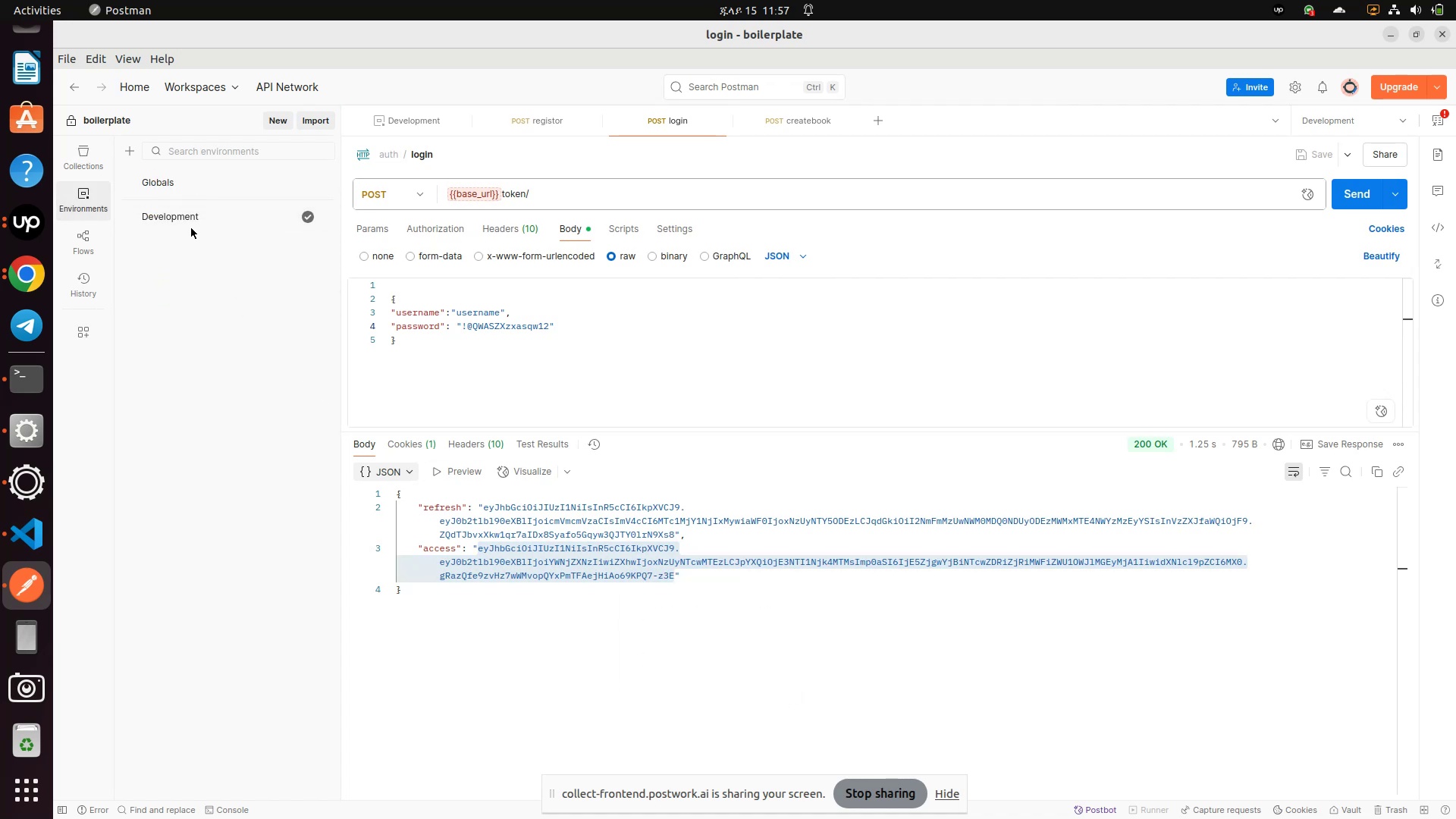 
left_click([187, 221])
 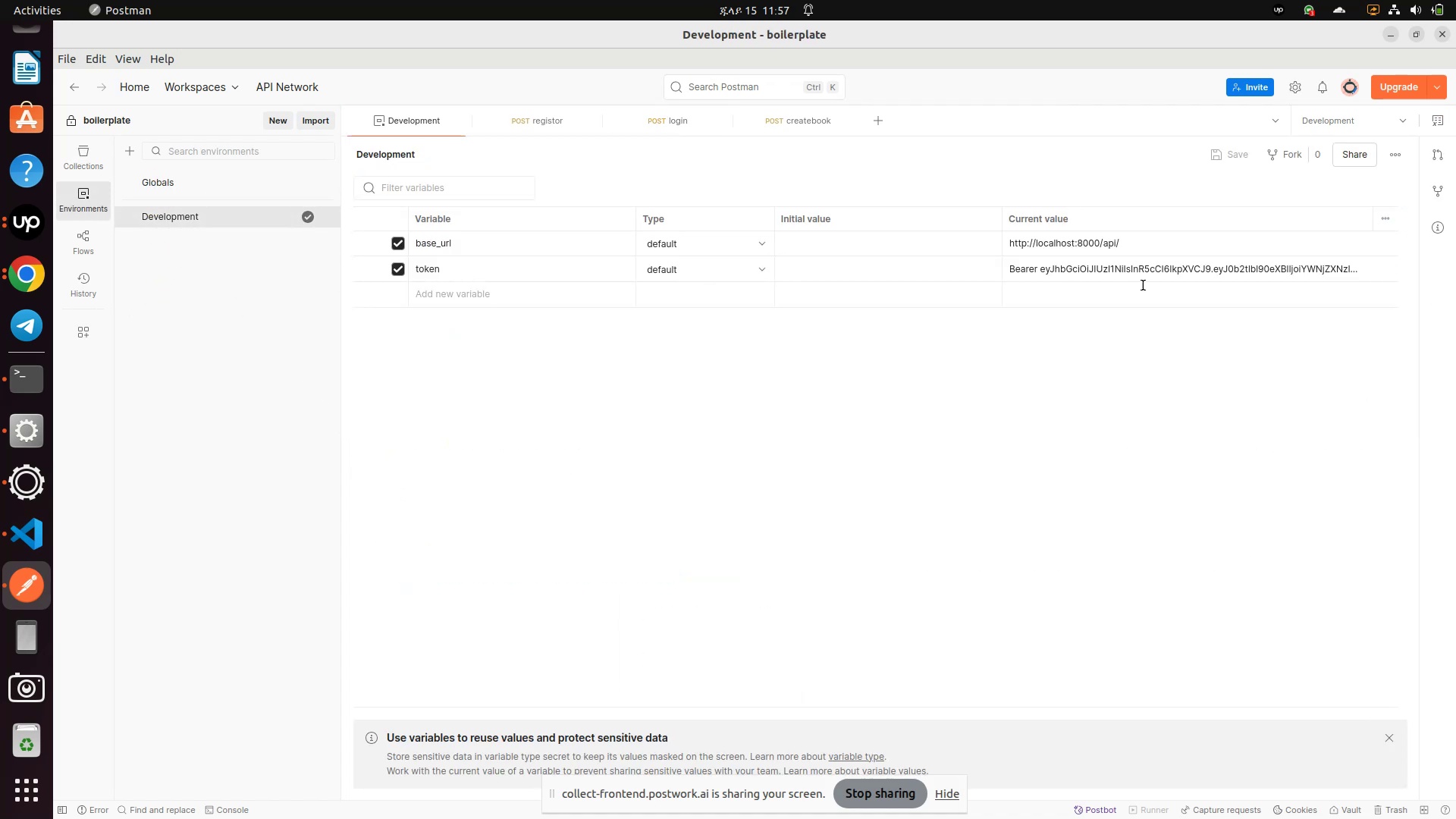 
left_click([1147, 266])
 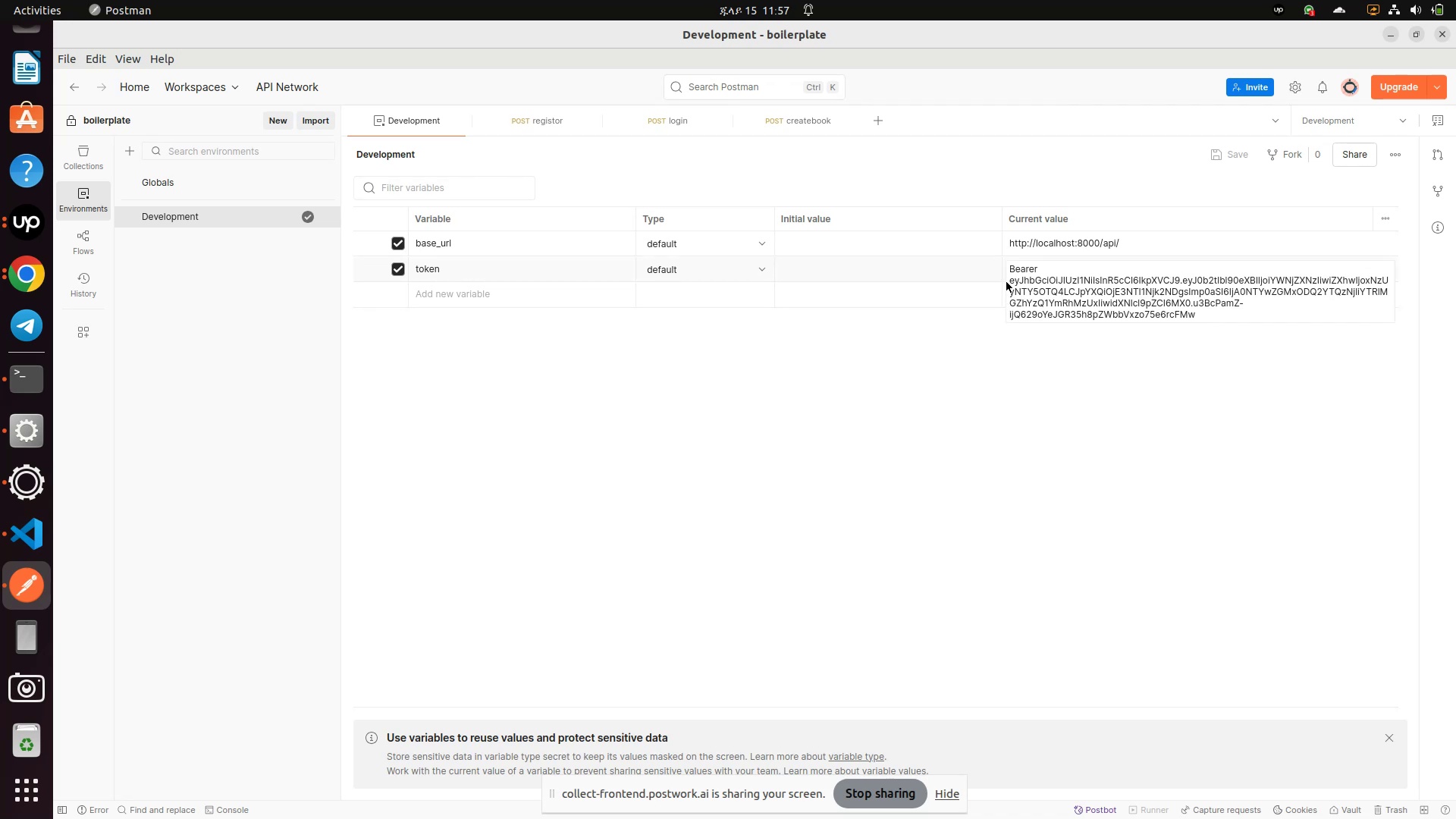 
left_click_drag(start_coordinate=[1010, 278], to_coordinate=[1210, 315])
 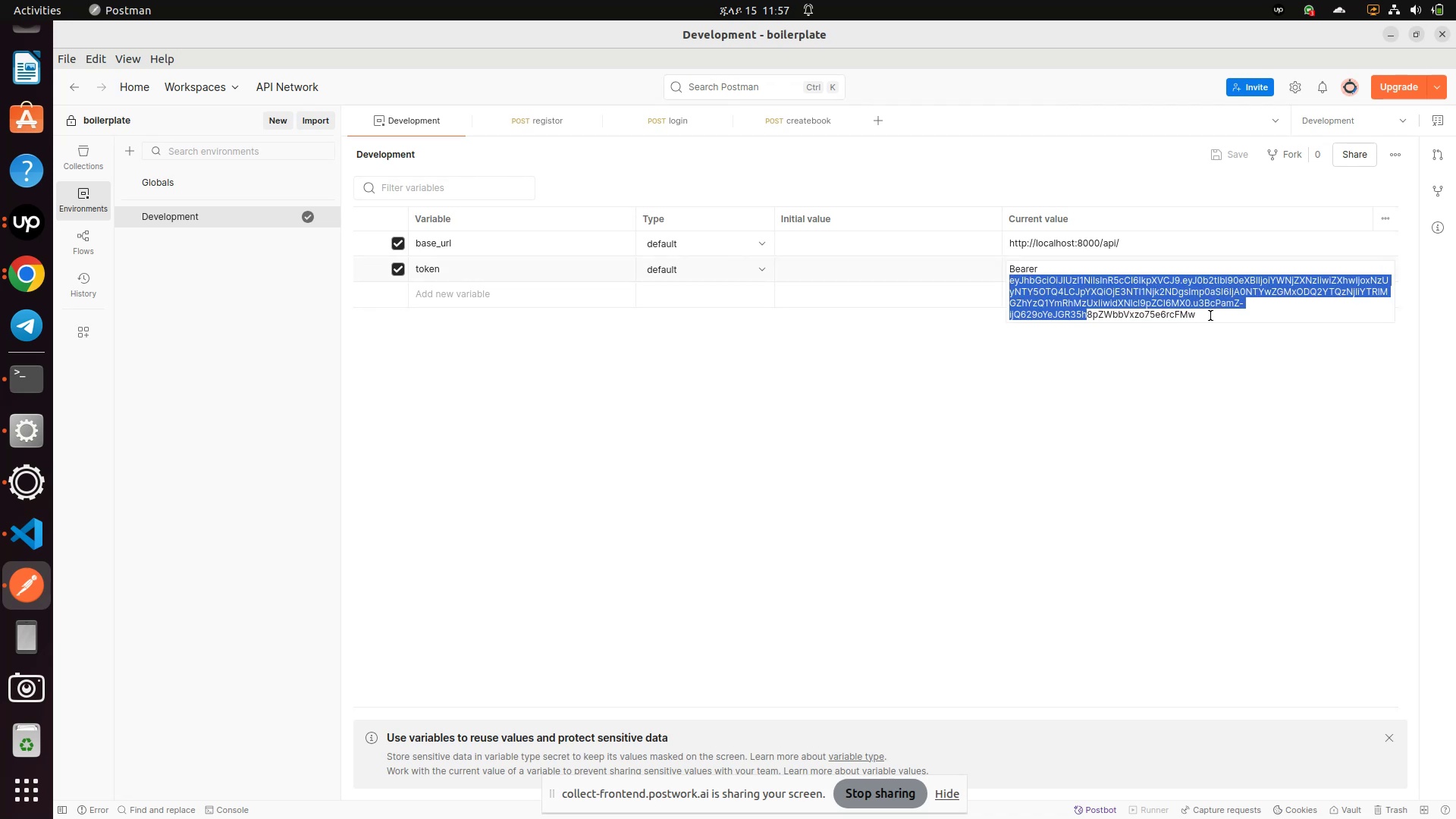 
key(Control+V)
 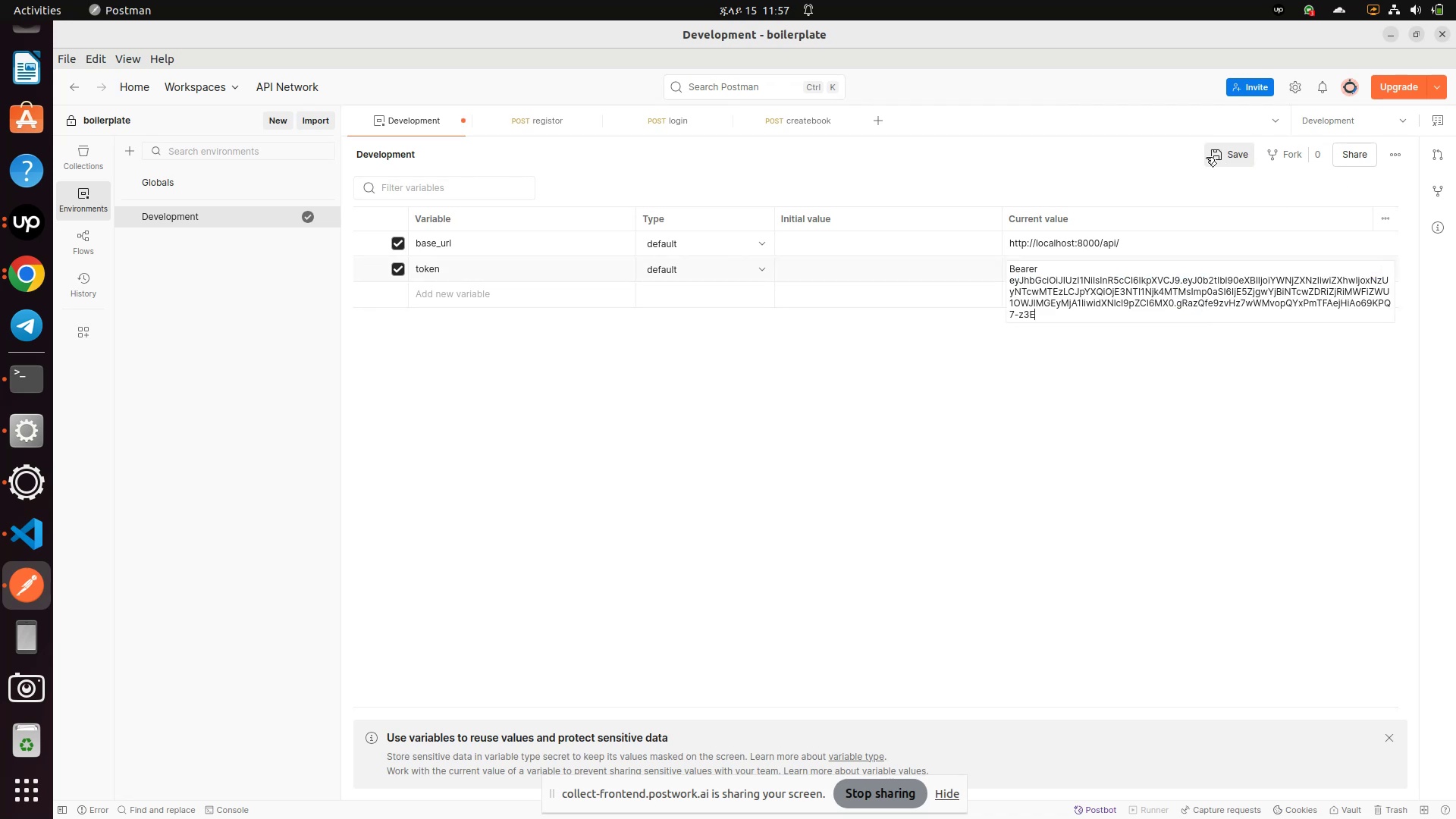 
left_click([1236, 155])
 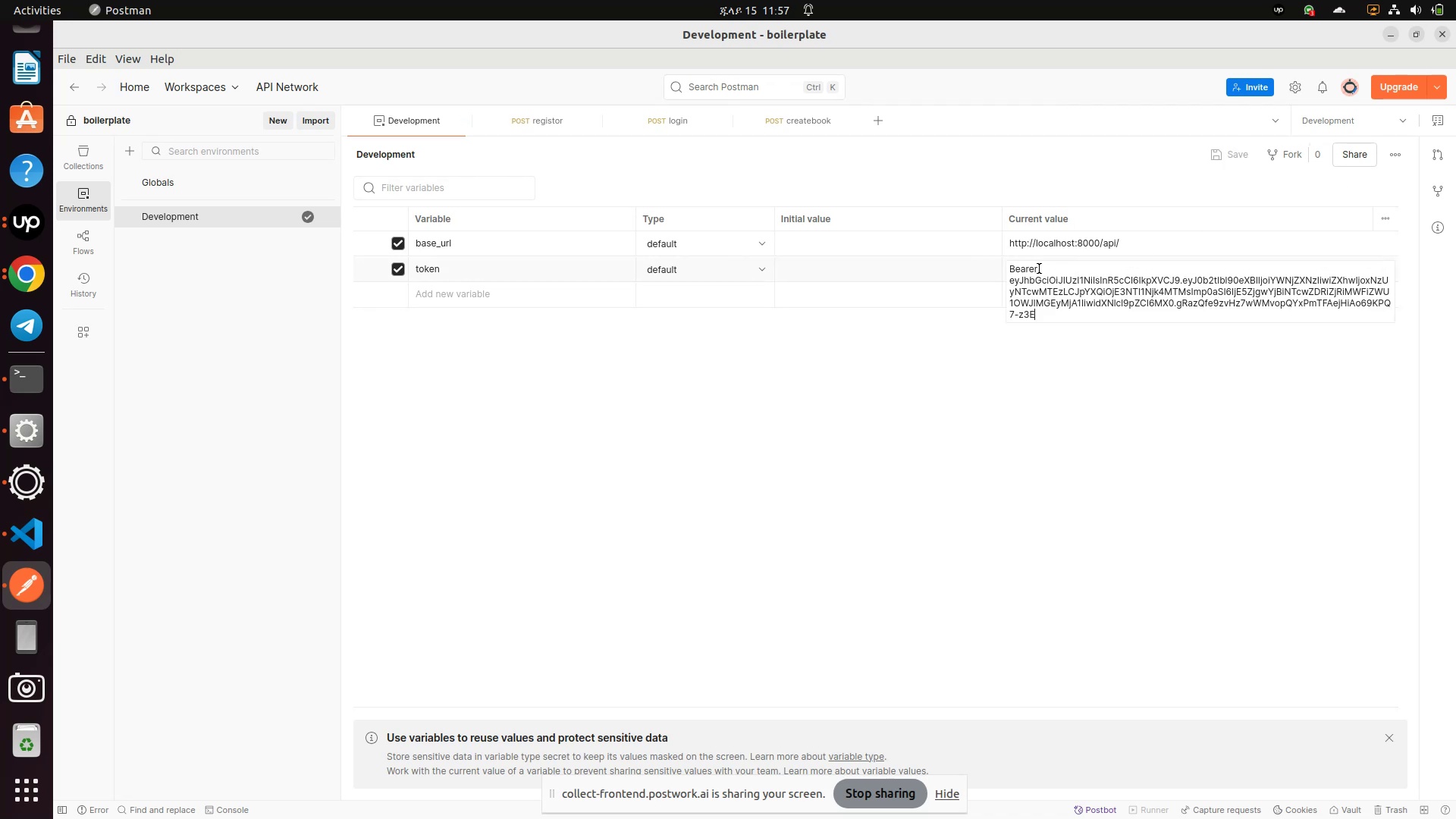 
wait(5.23)
 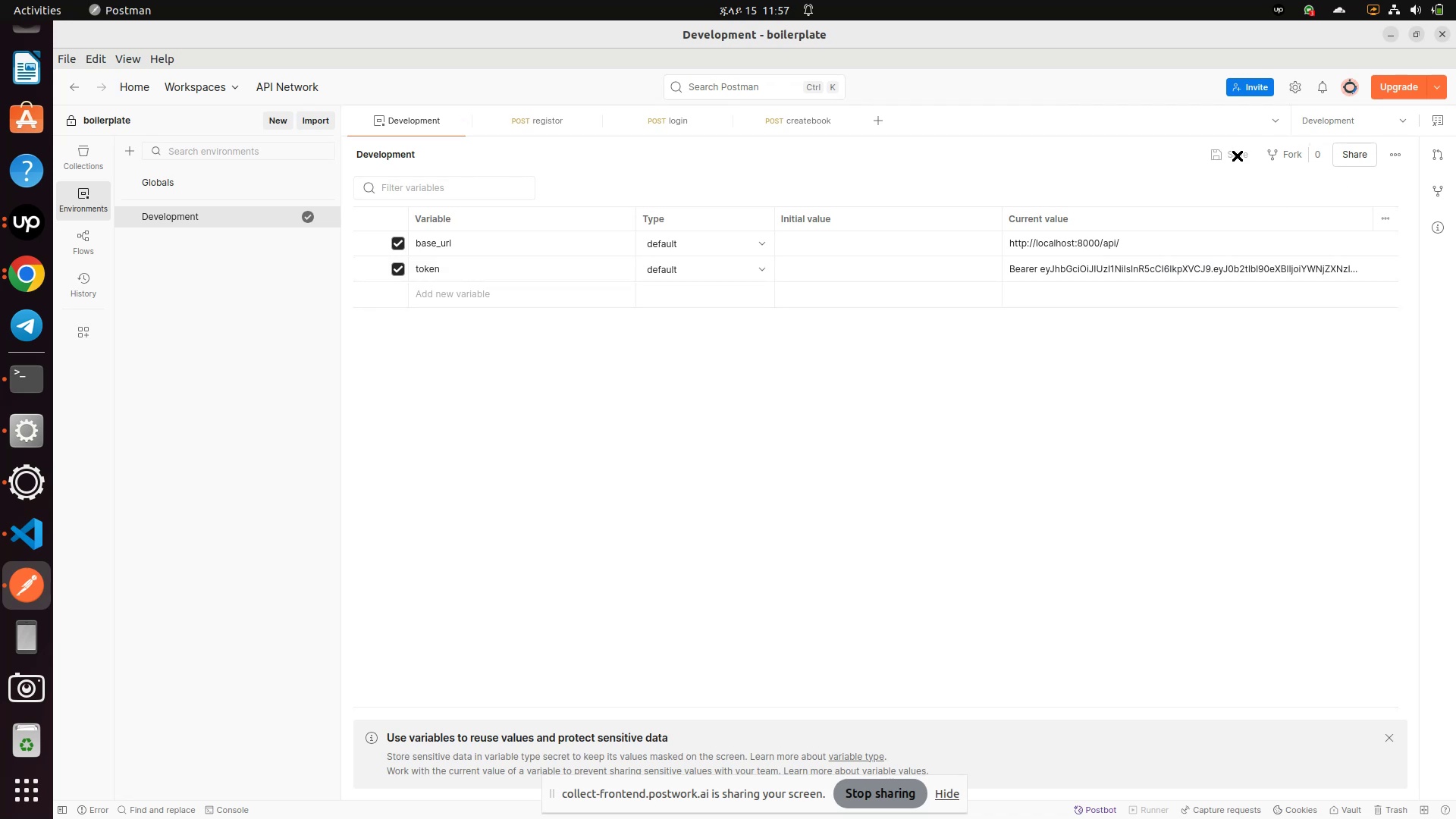 
mouse_move([77, 167])
 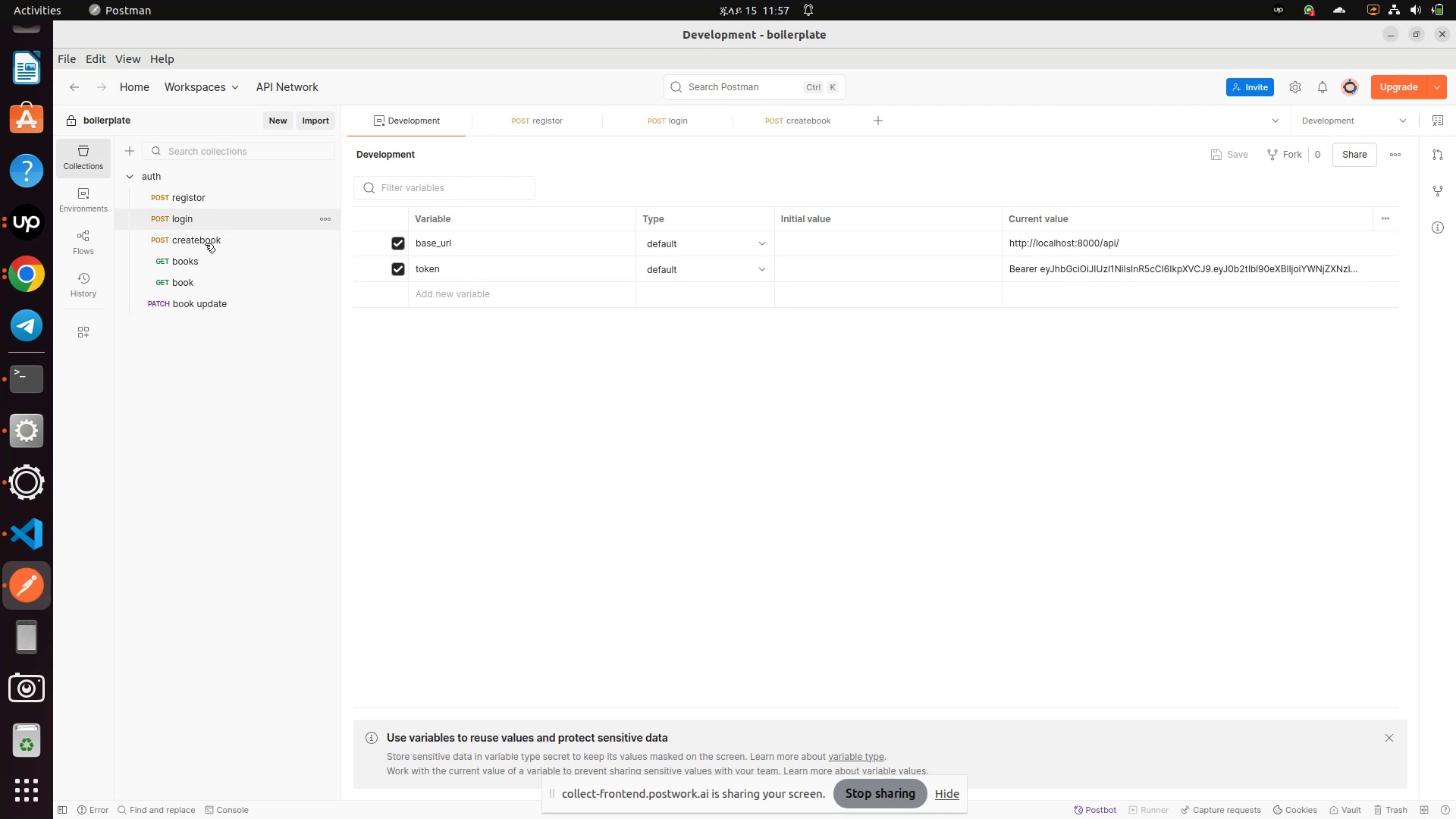 
left_click([206, 243])
 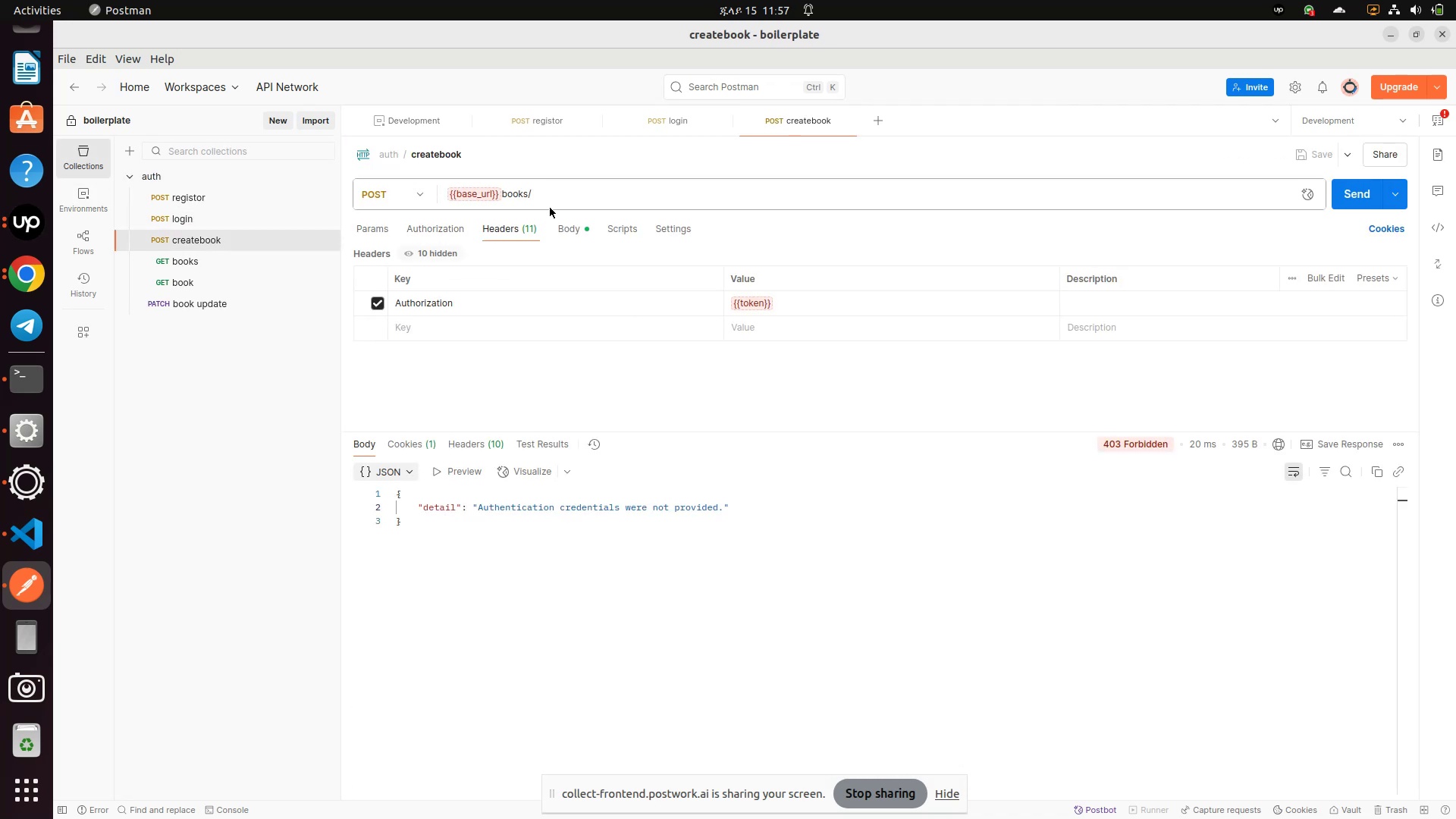 
mouse_move([466, 188])
 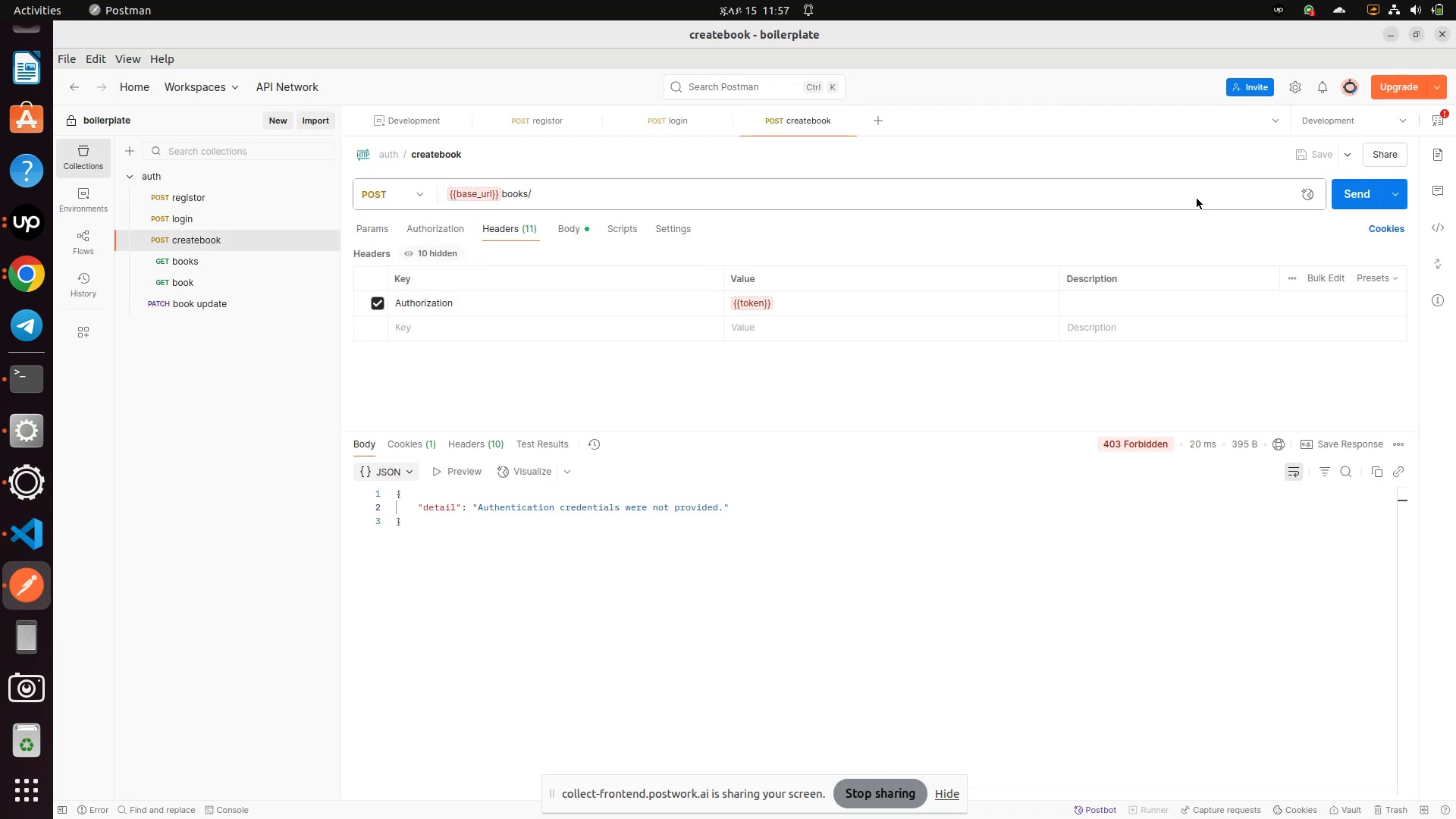 
mouse_move([1329, 206])
 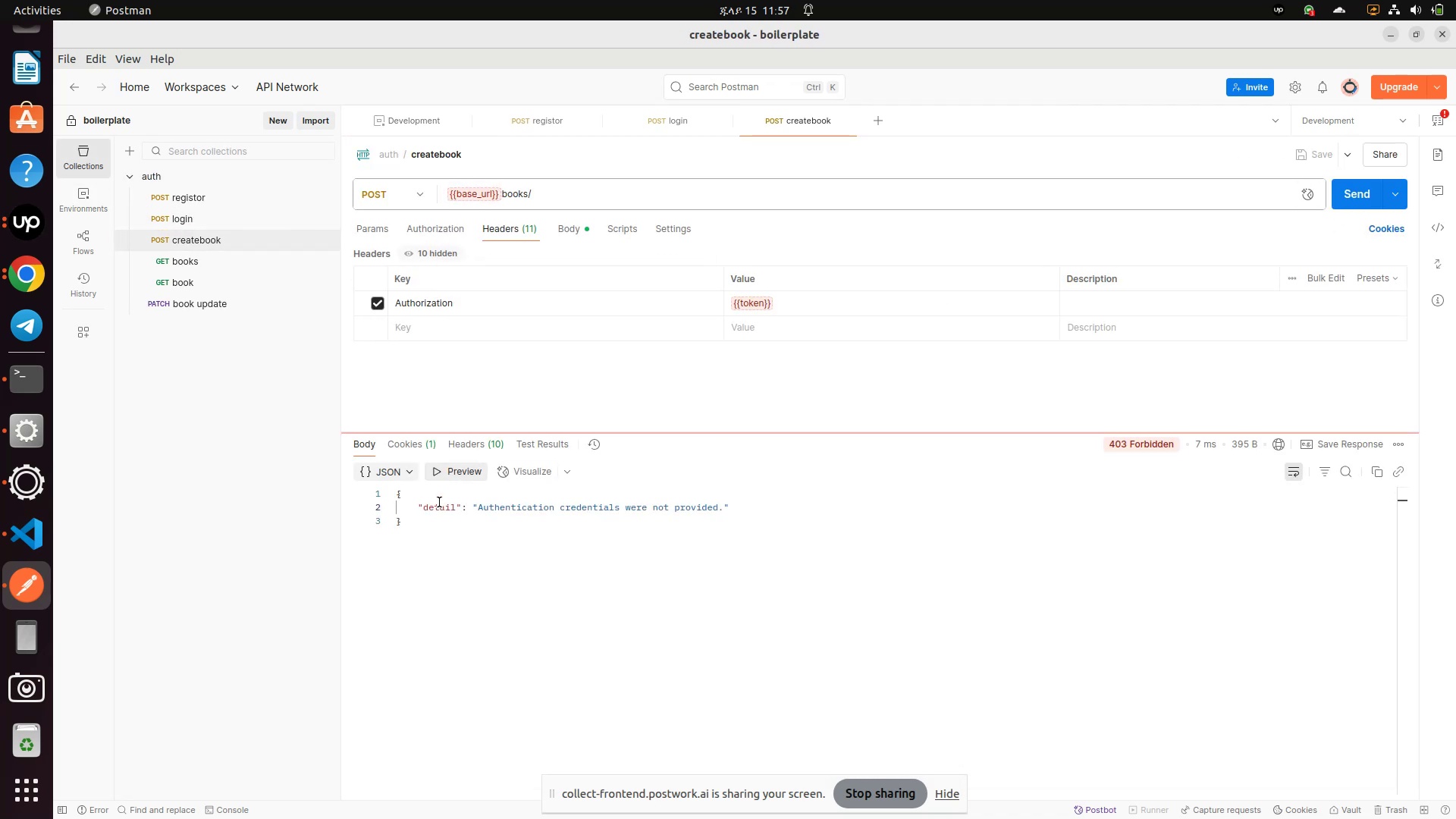 
mouse_move([56, 504])
 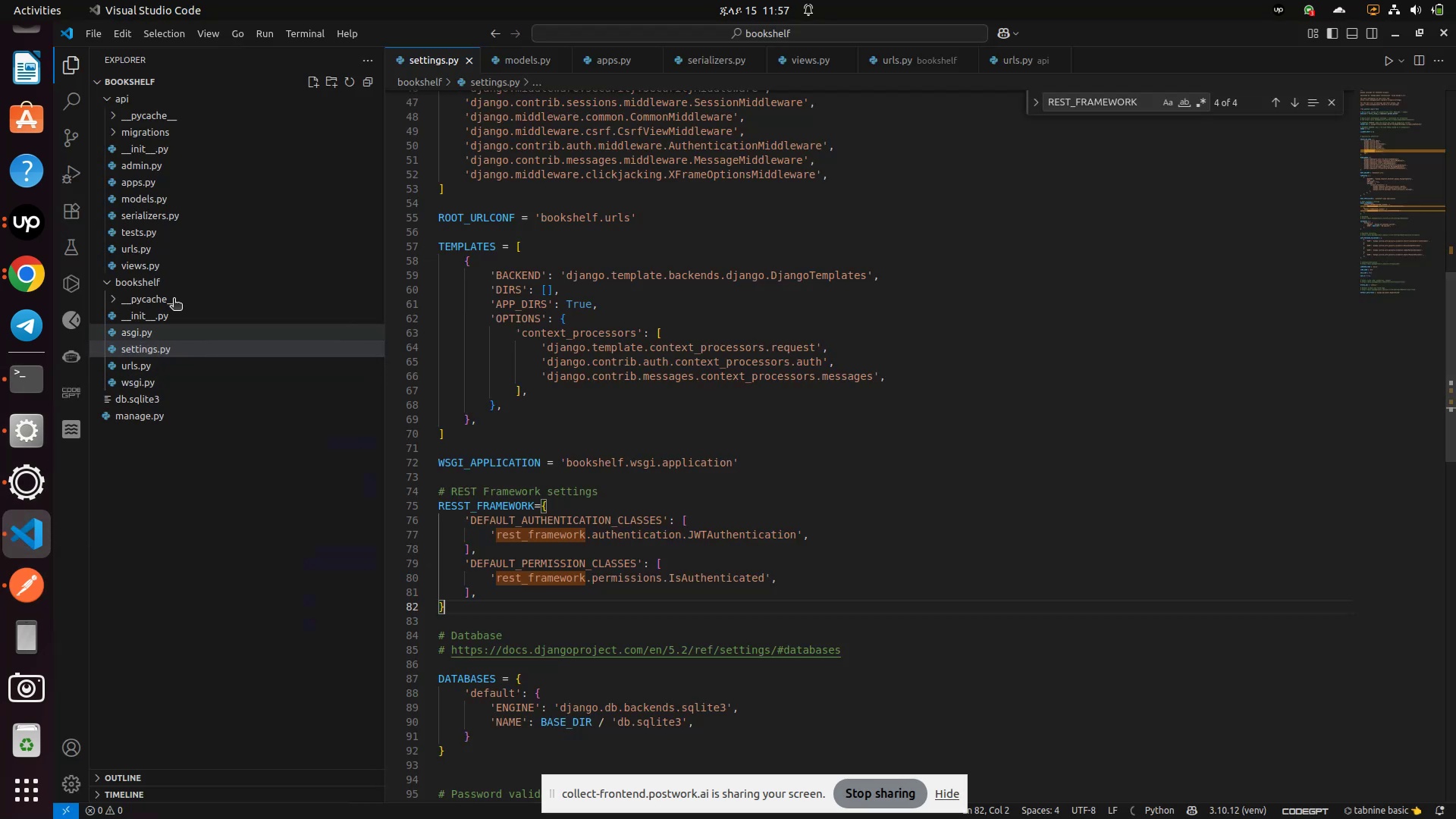 
scroll: coordinate [121, 251], scroll_direction: up, amount: 1.0
 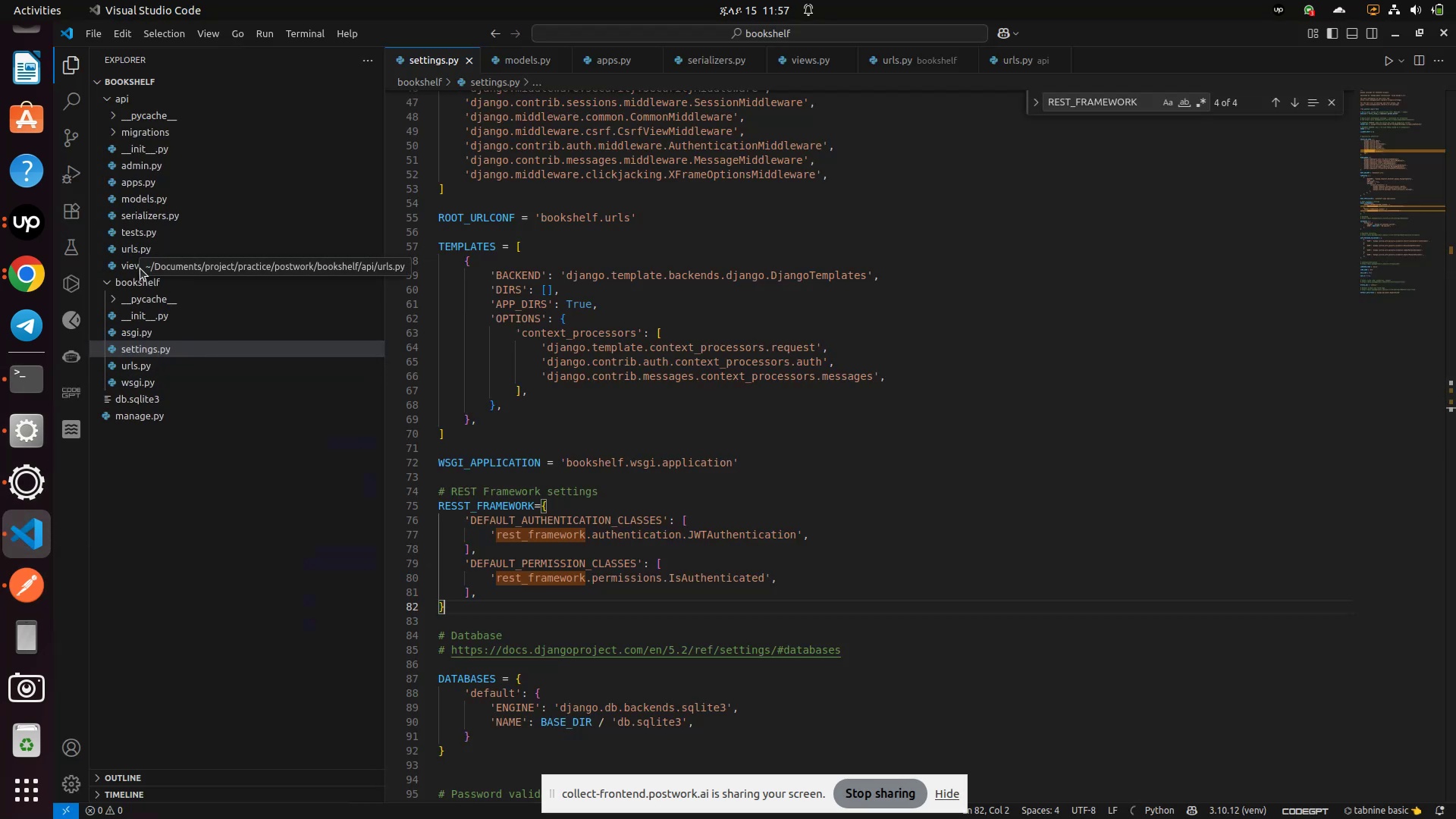 
left_click([140, 268])
 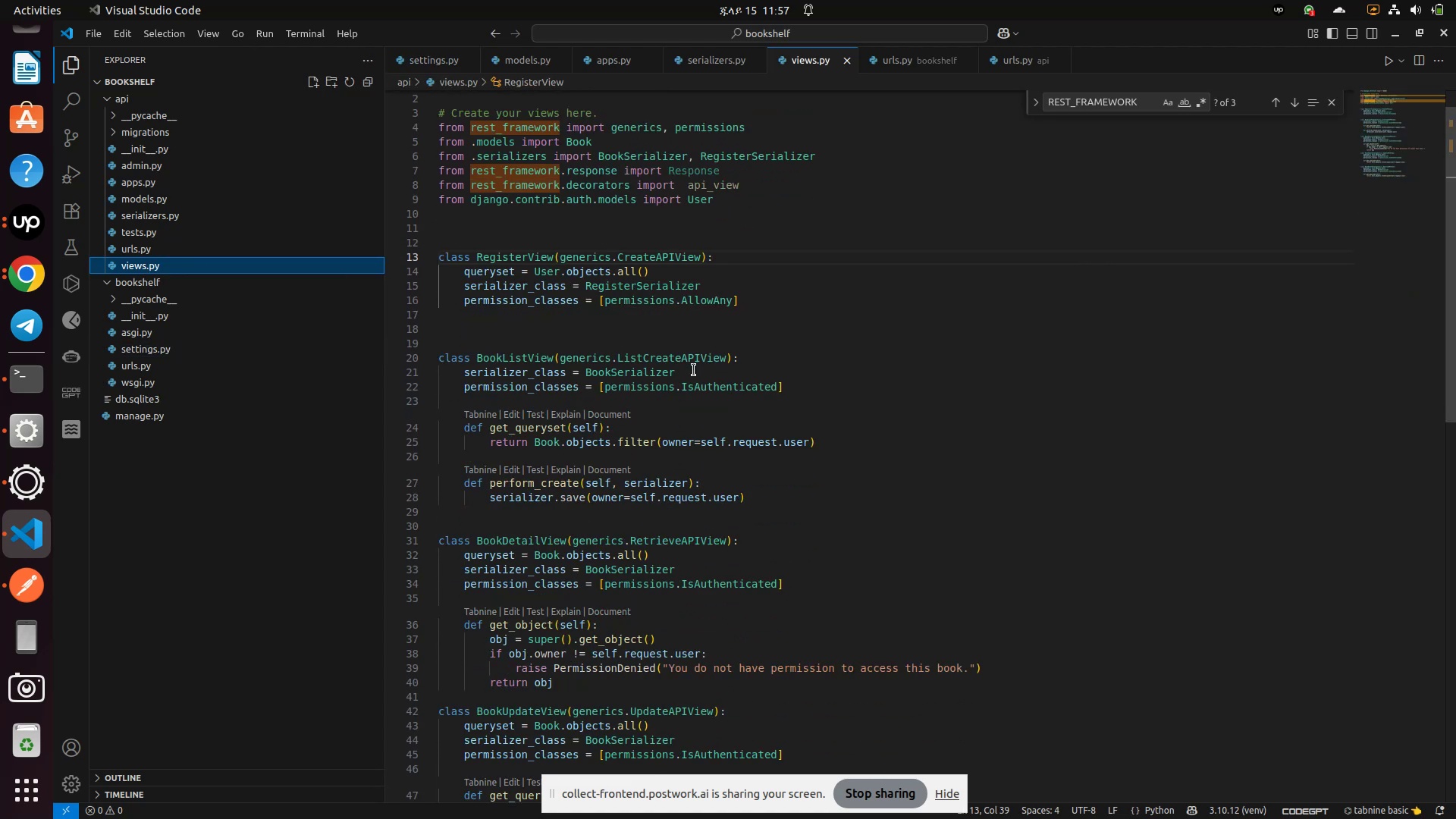 
wait(6.22)
 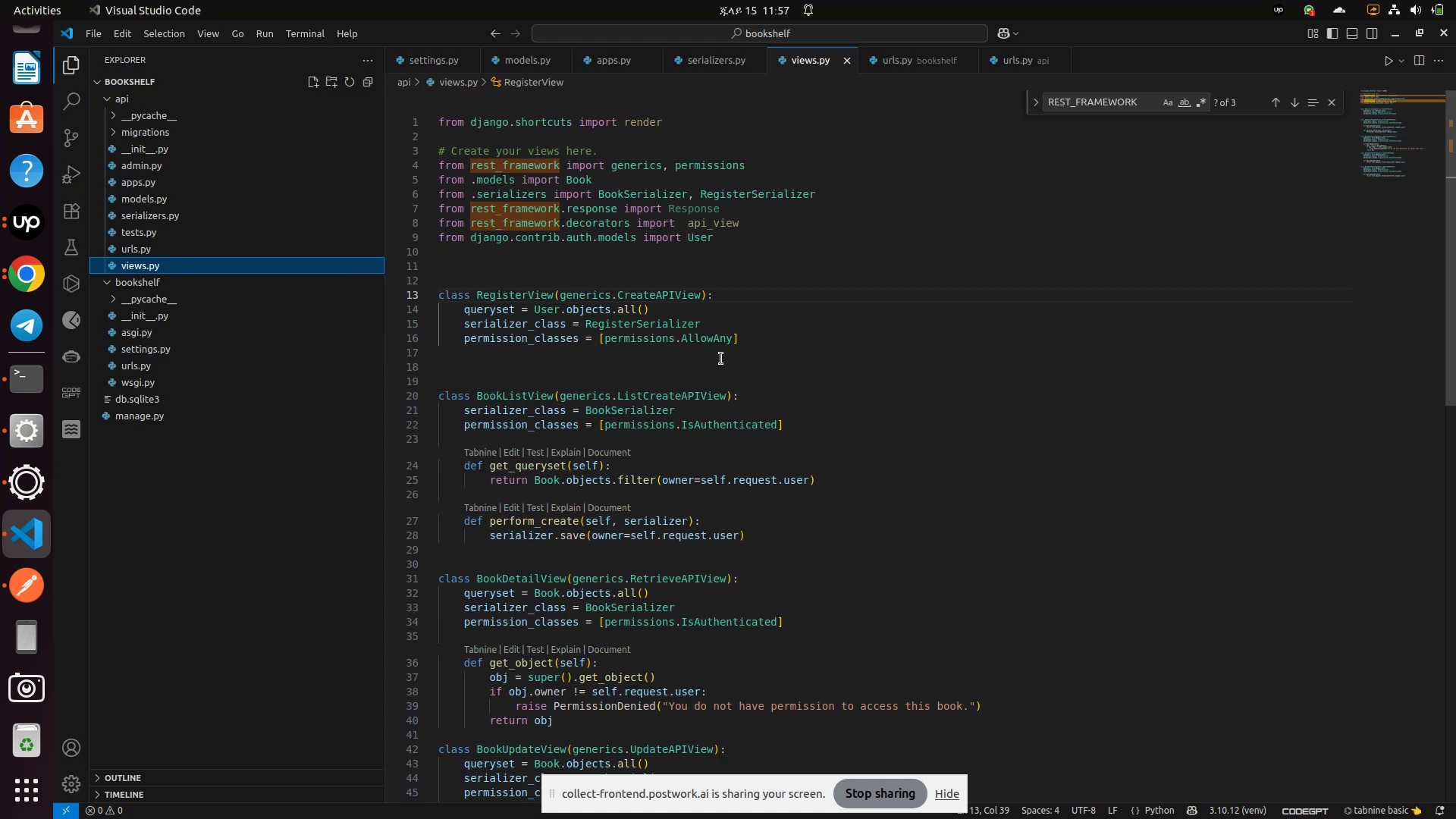 
left_click([706, 359])
 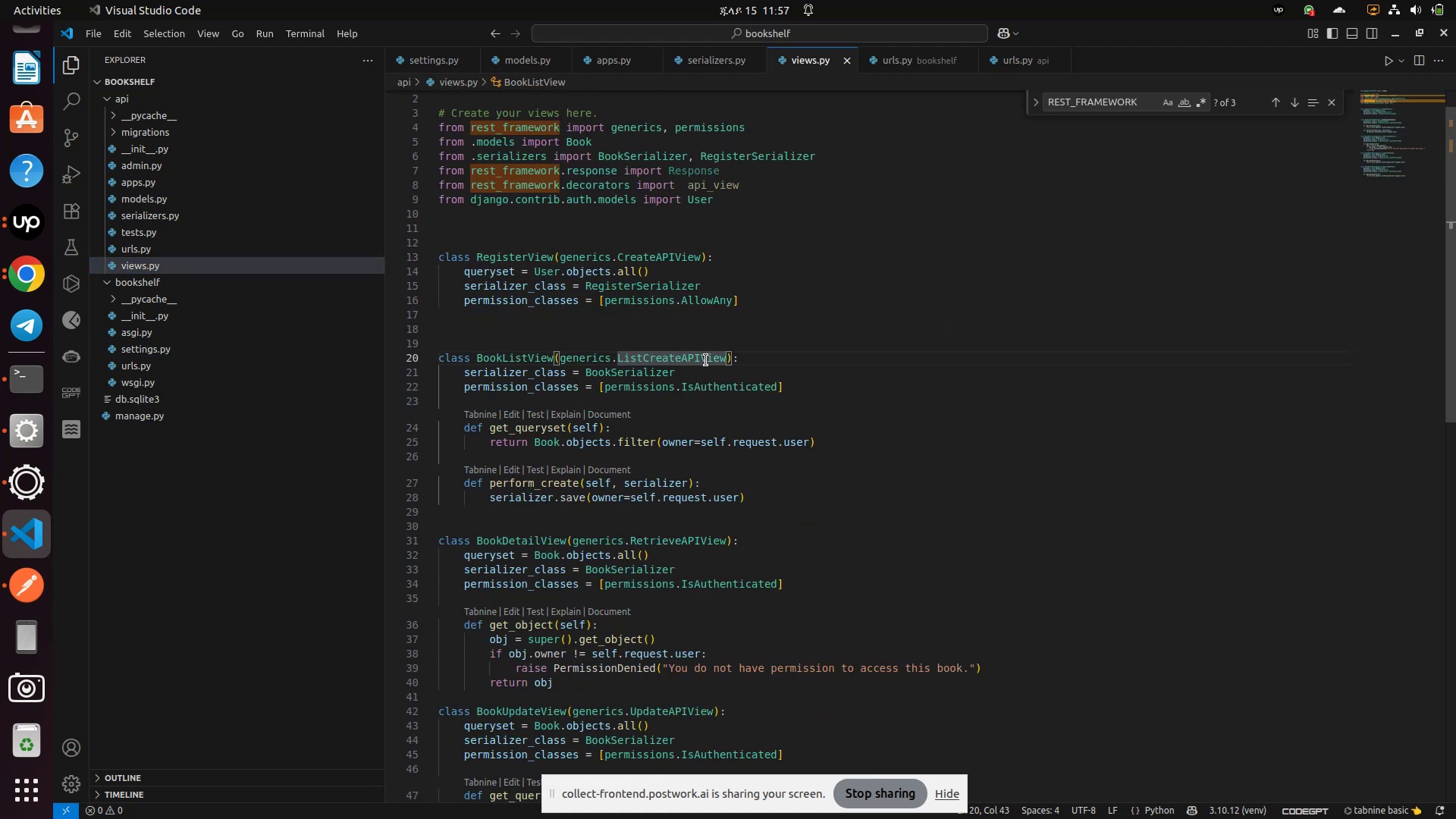 
left_click([706, 359])
 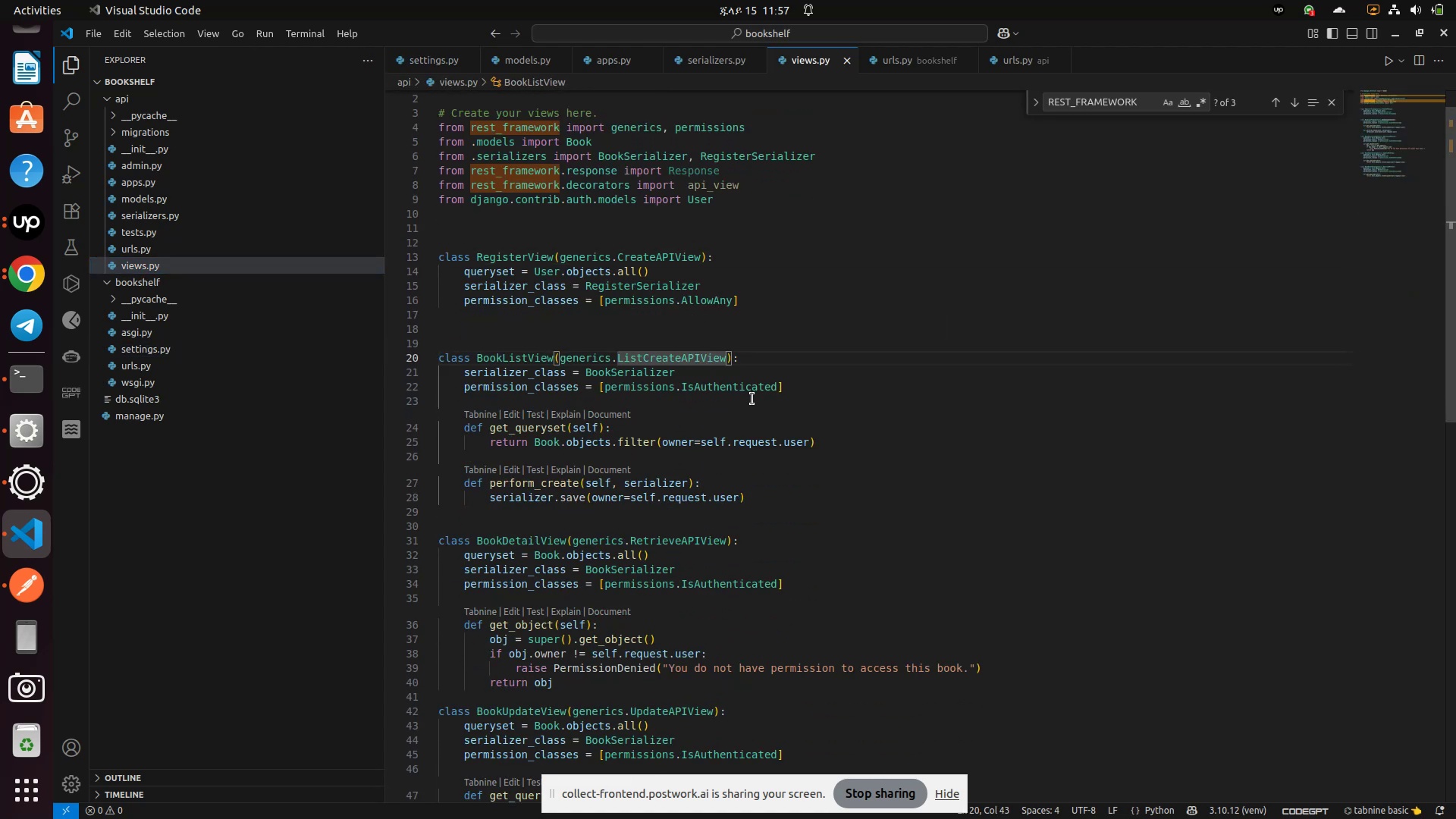 
left_click([752, 394])
 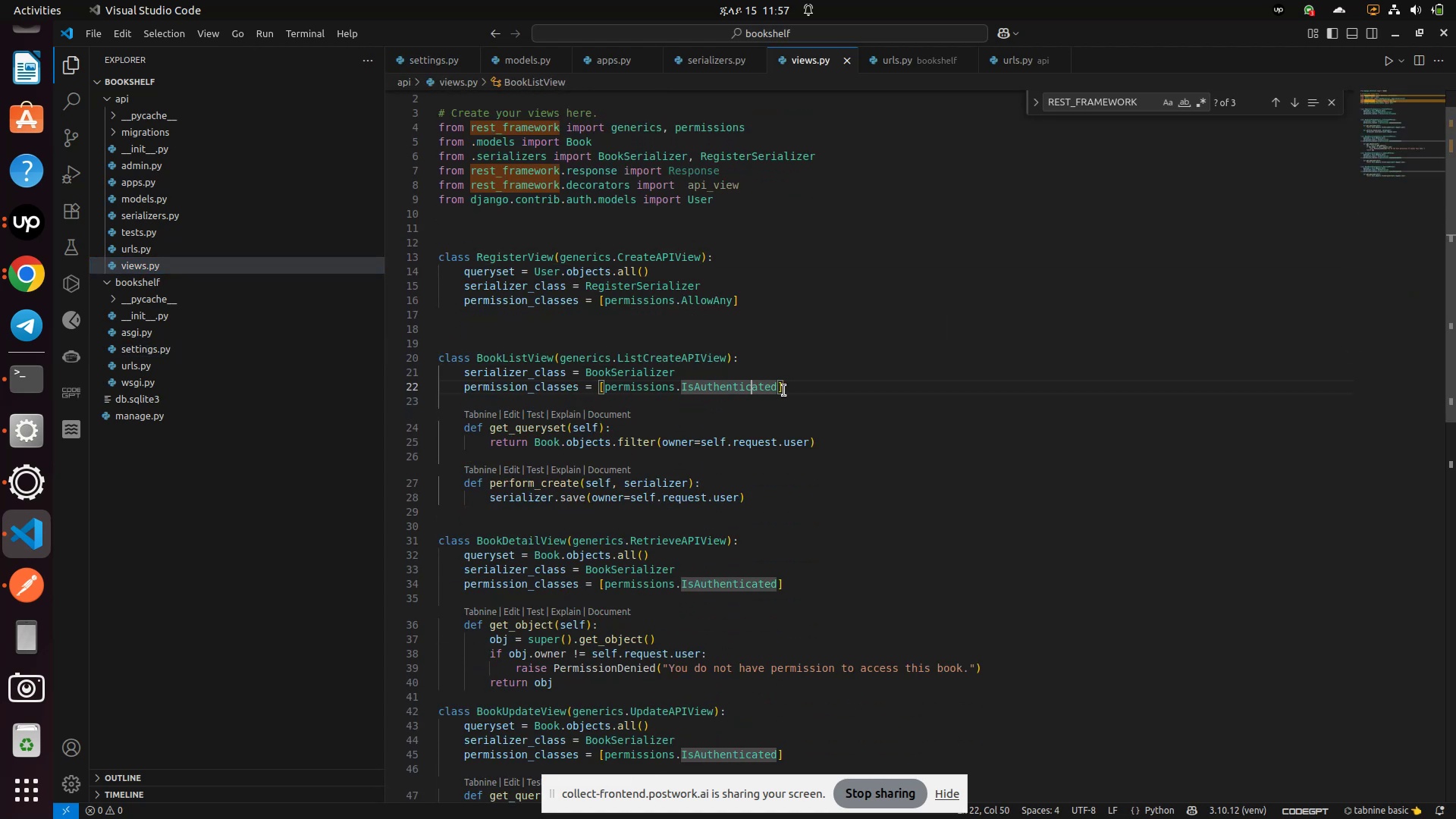 
left_click([799, 381])
 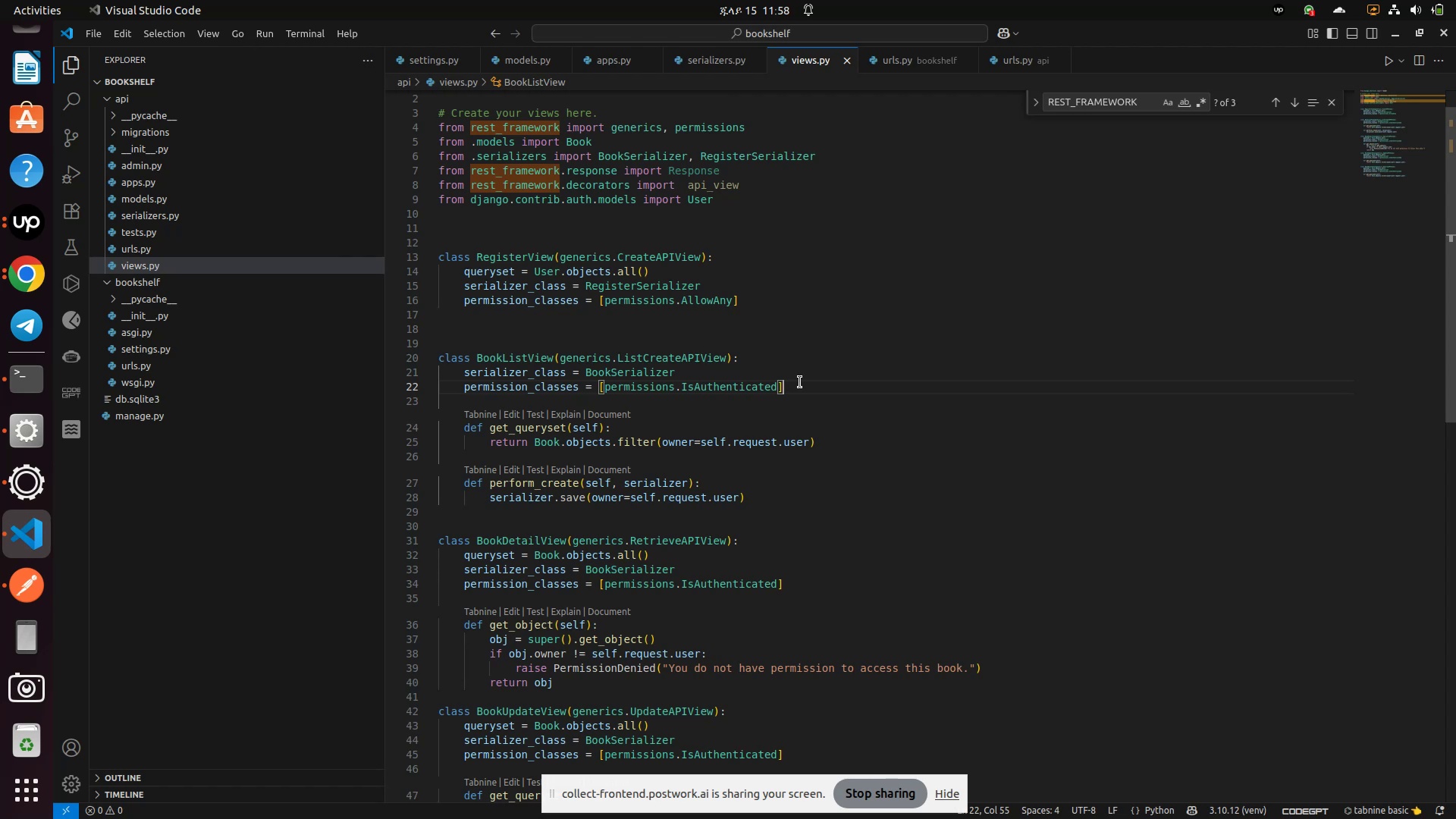 
wait(16.44)
 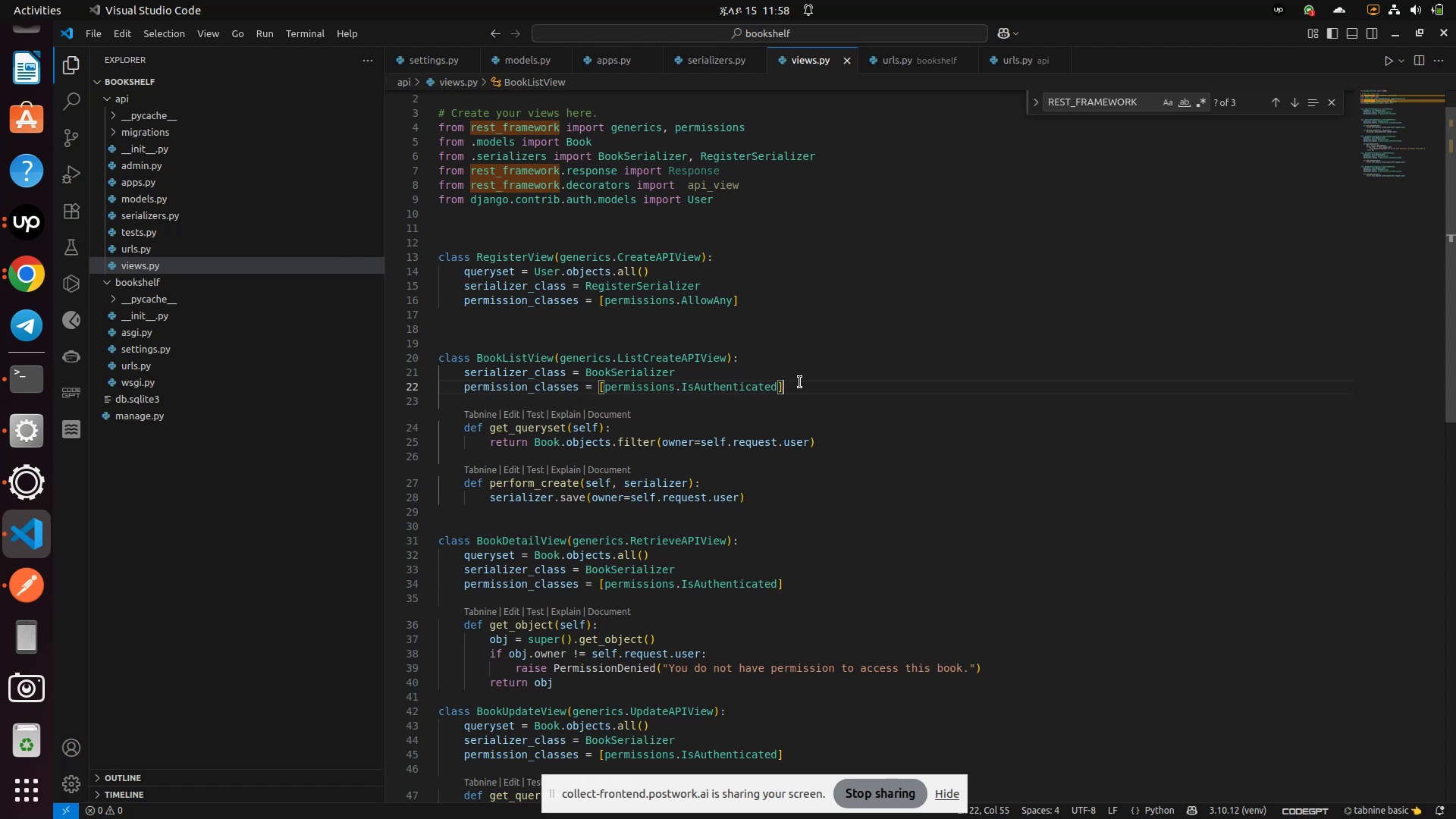 
left_click([143, 348])
 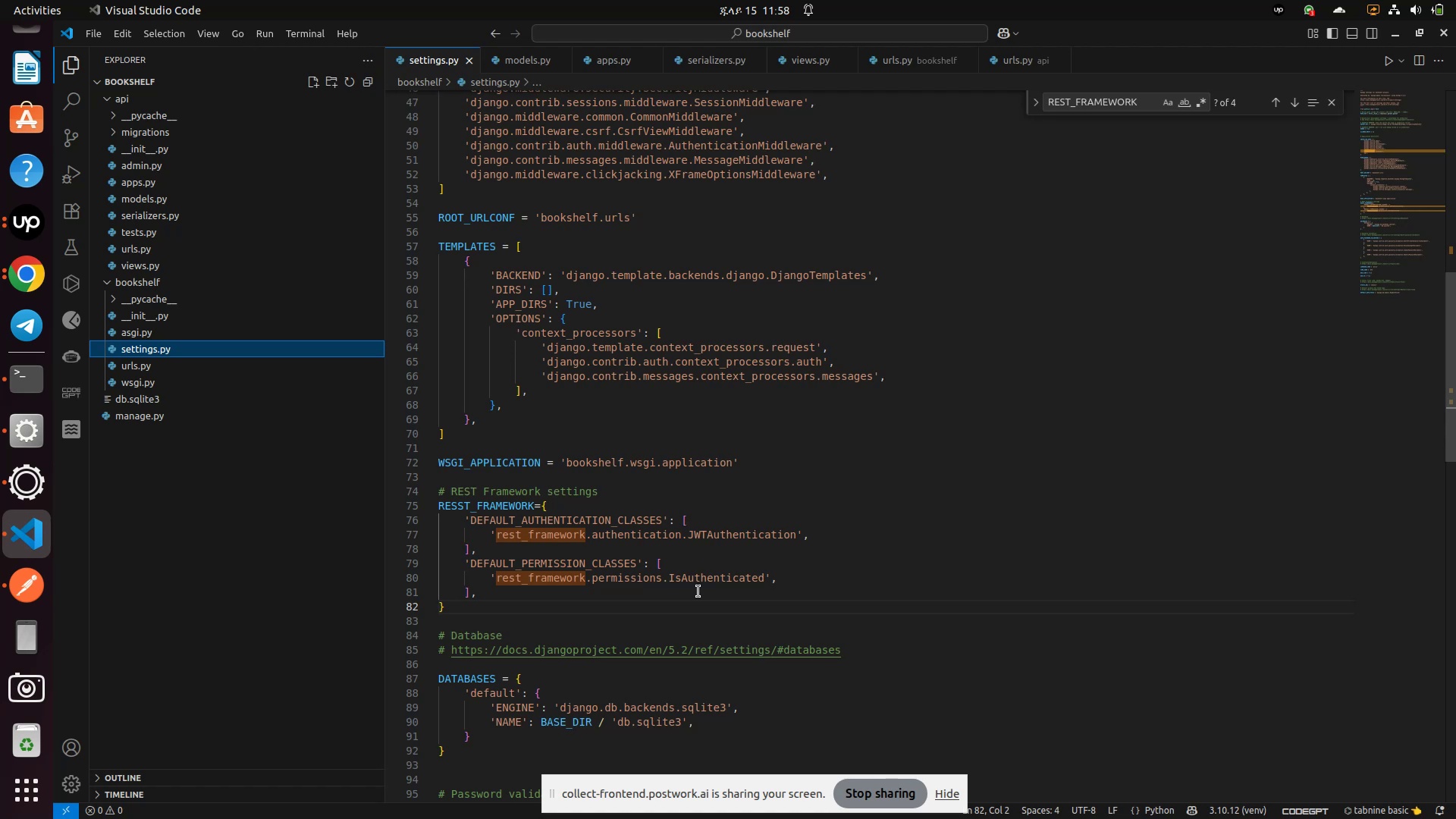 
wait(15.33)
 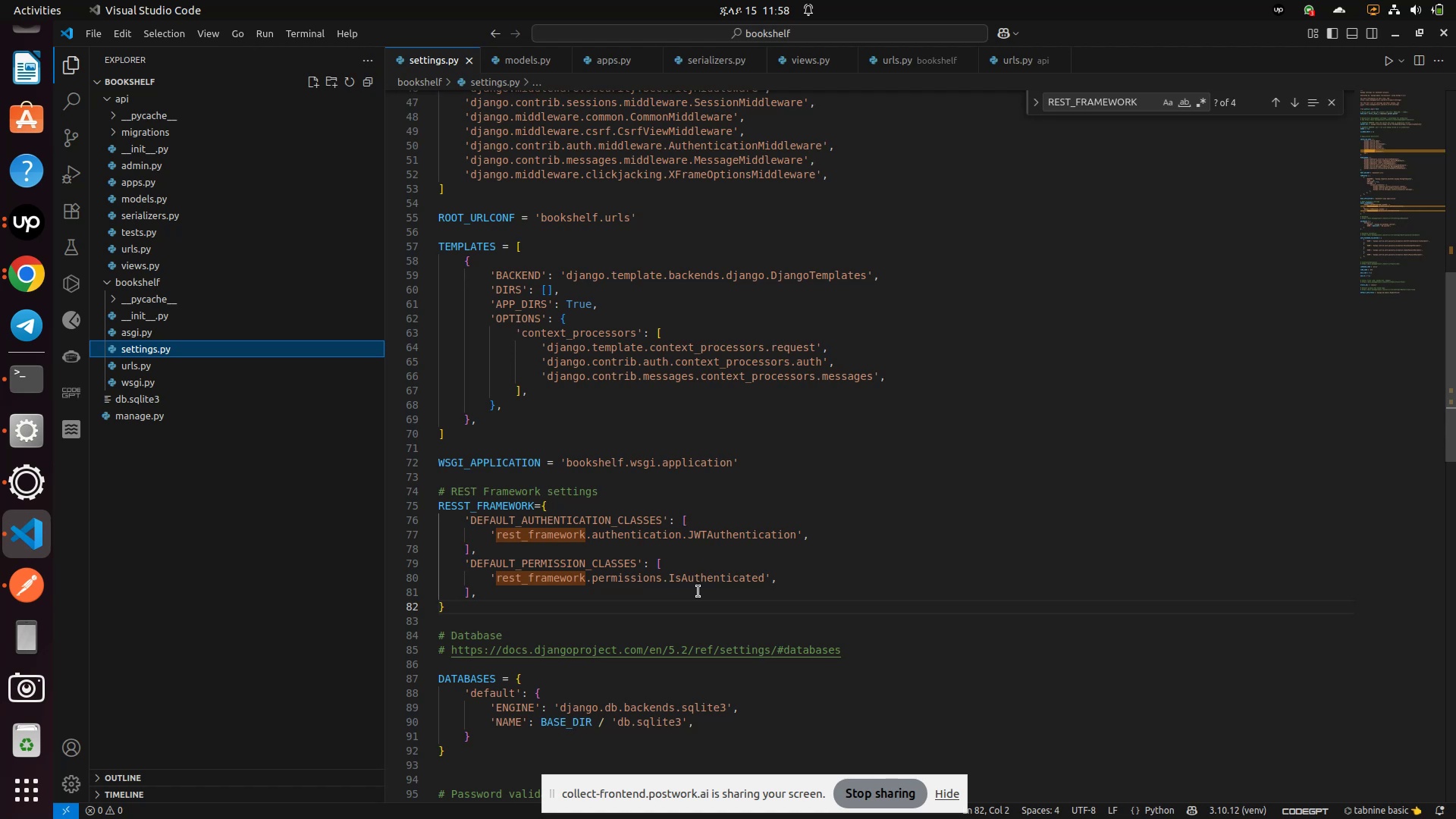 
scroll: coordinate [693, 643], scroll_direction: down, amount: 1.0
 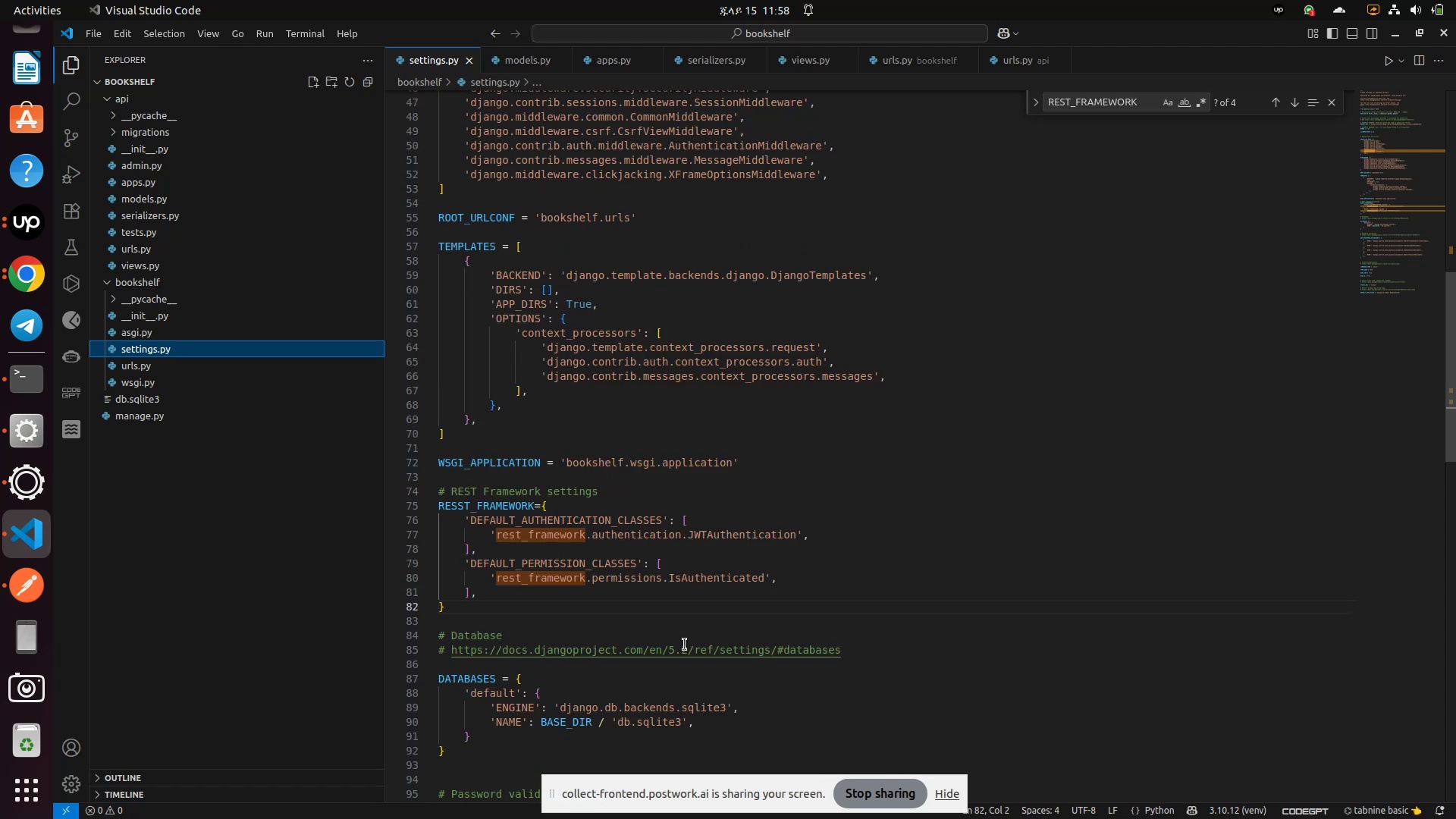 
wait(23.39)
 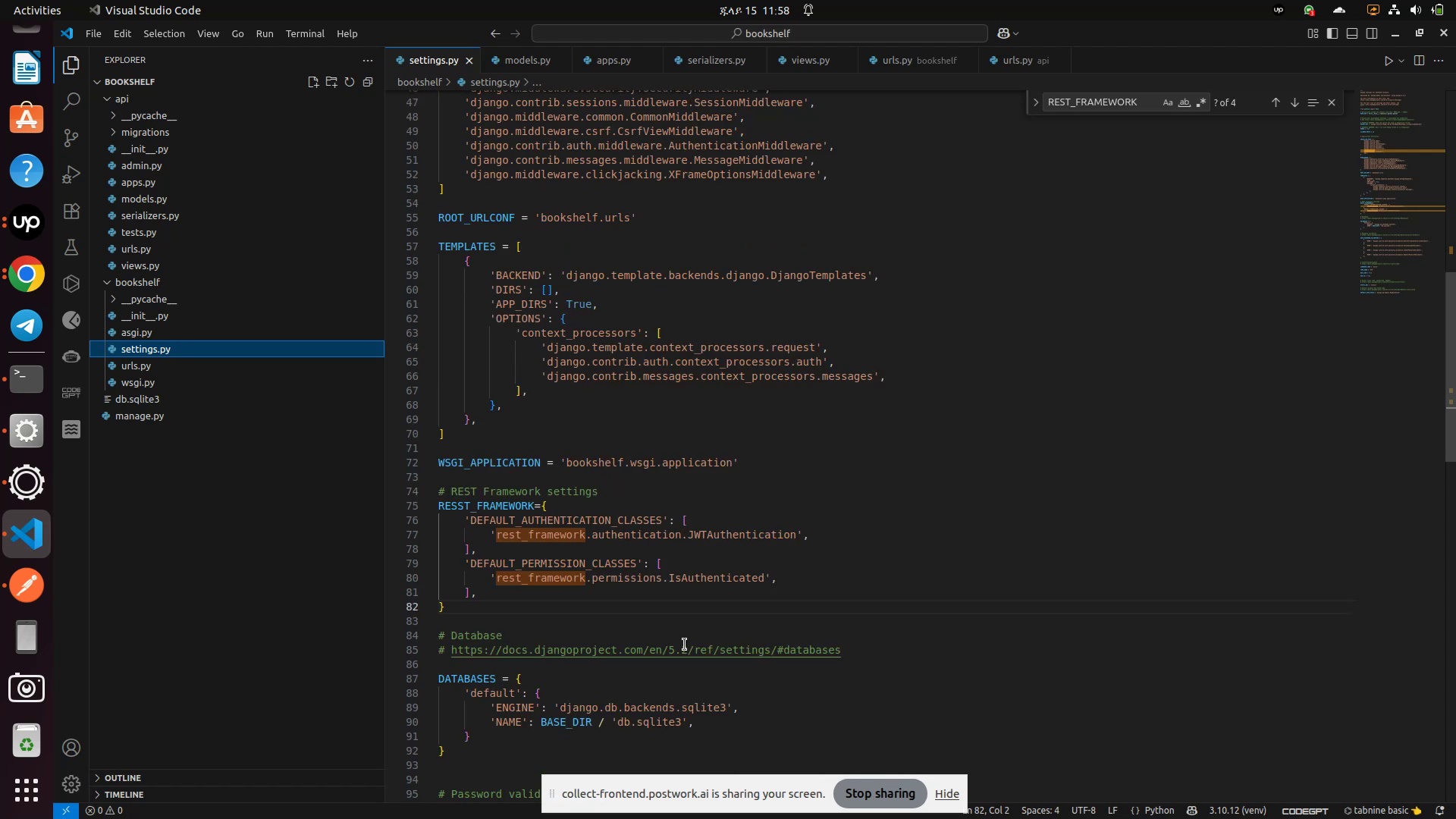 
scroll: coordinate [165, 306], scroll_direction: up, amount: 2.0
 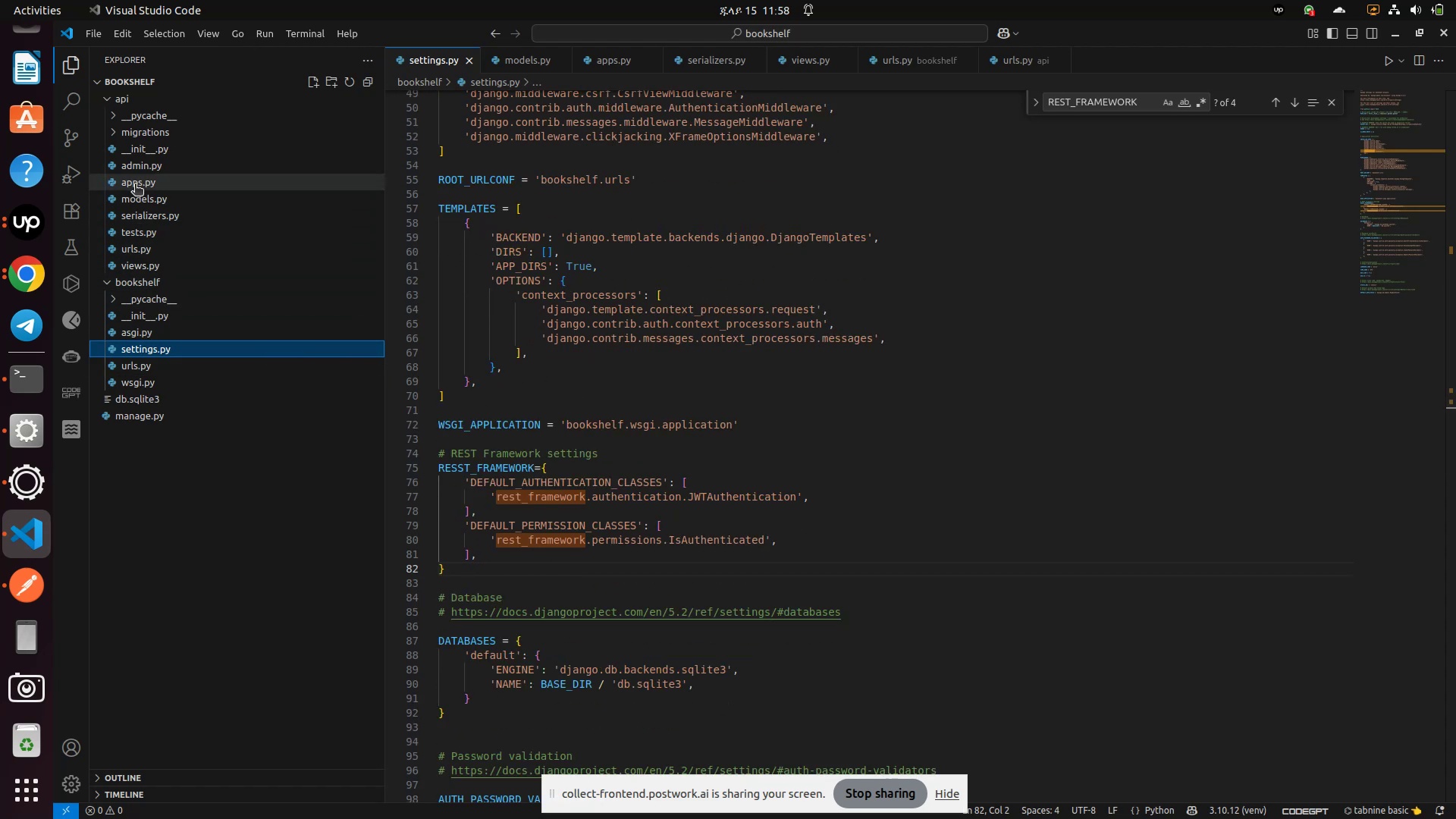 
left_click([135, 180])
 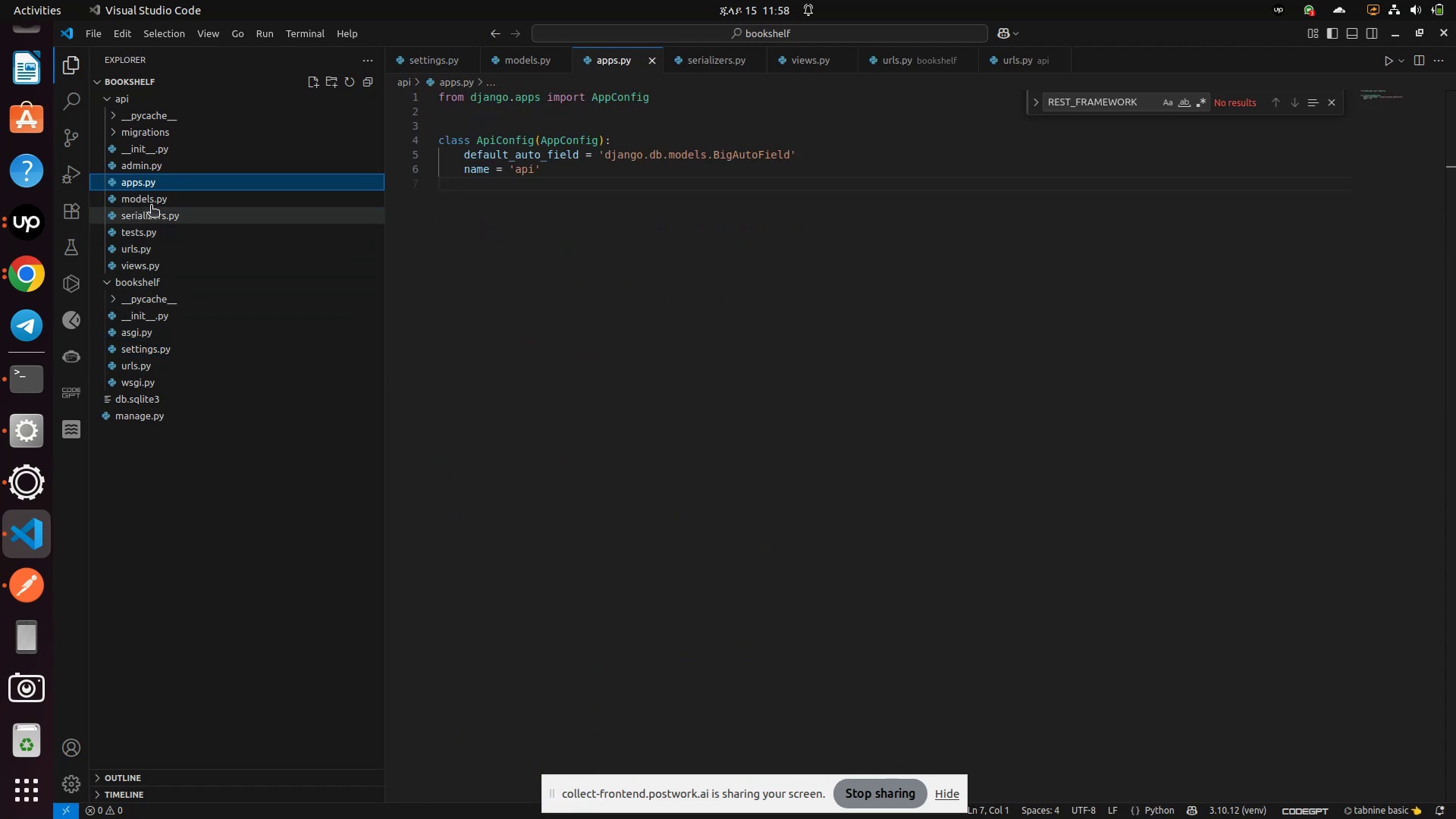 
left_click([150, 202])
 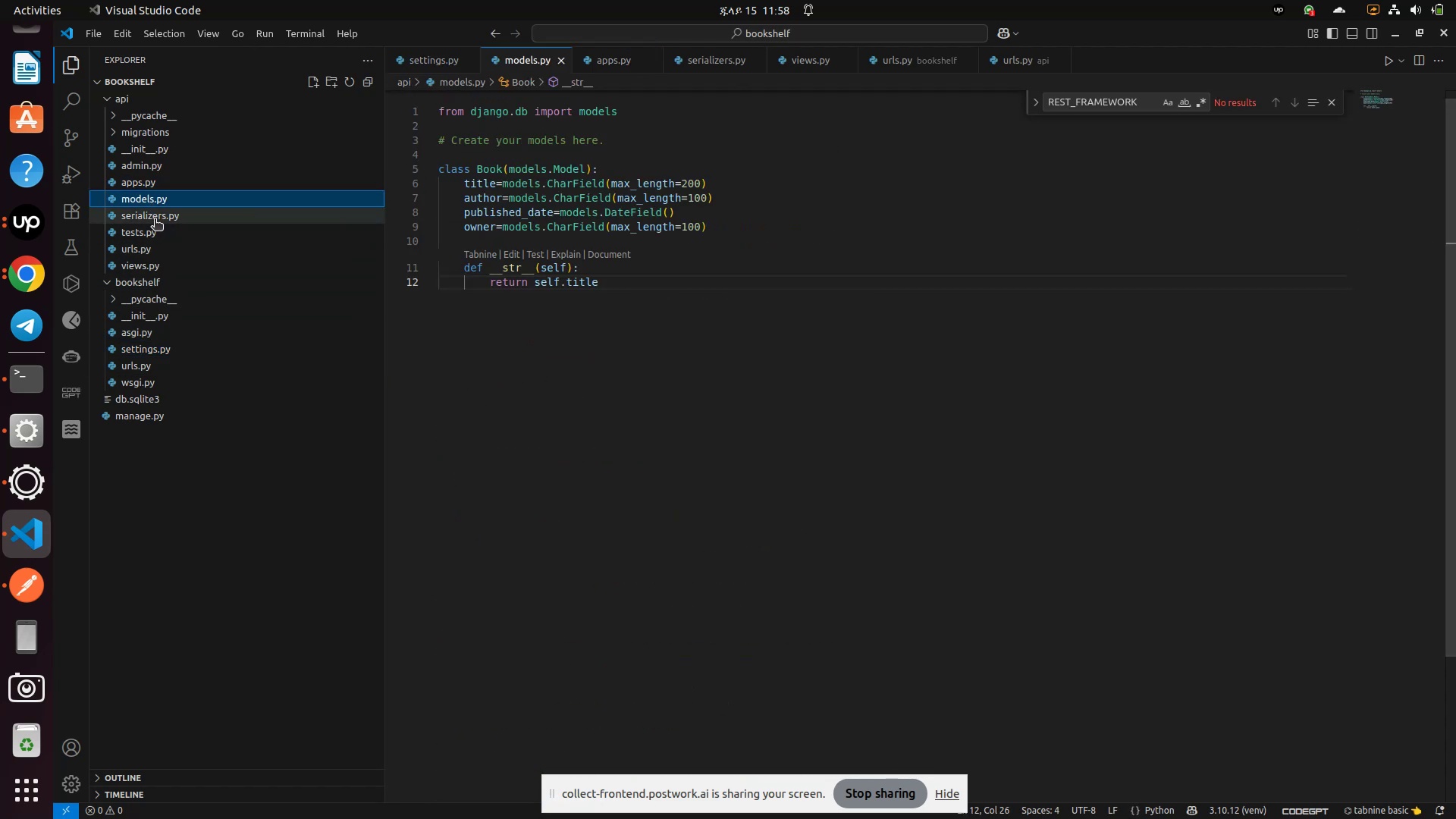 
left_click([154, 219])
 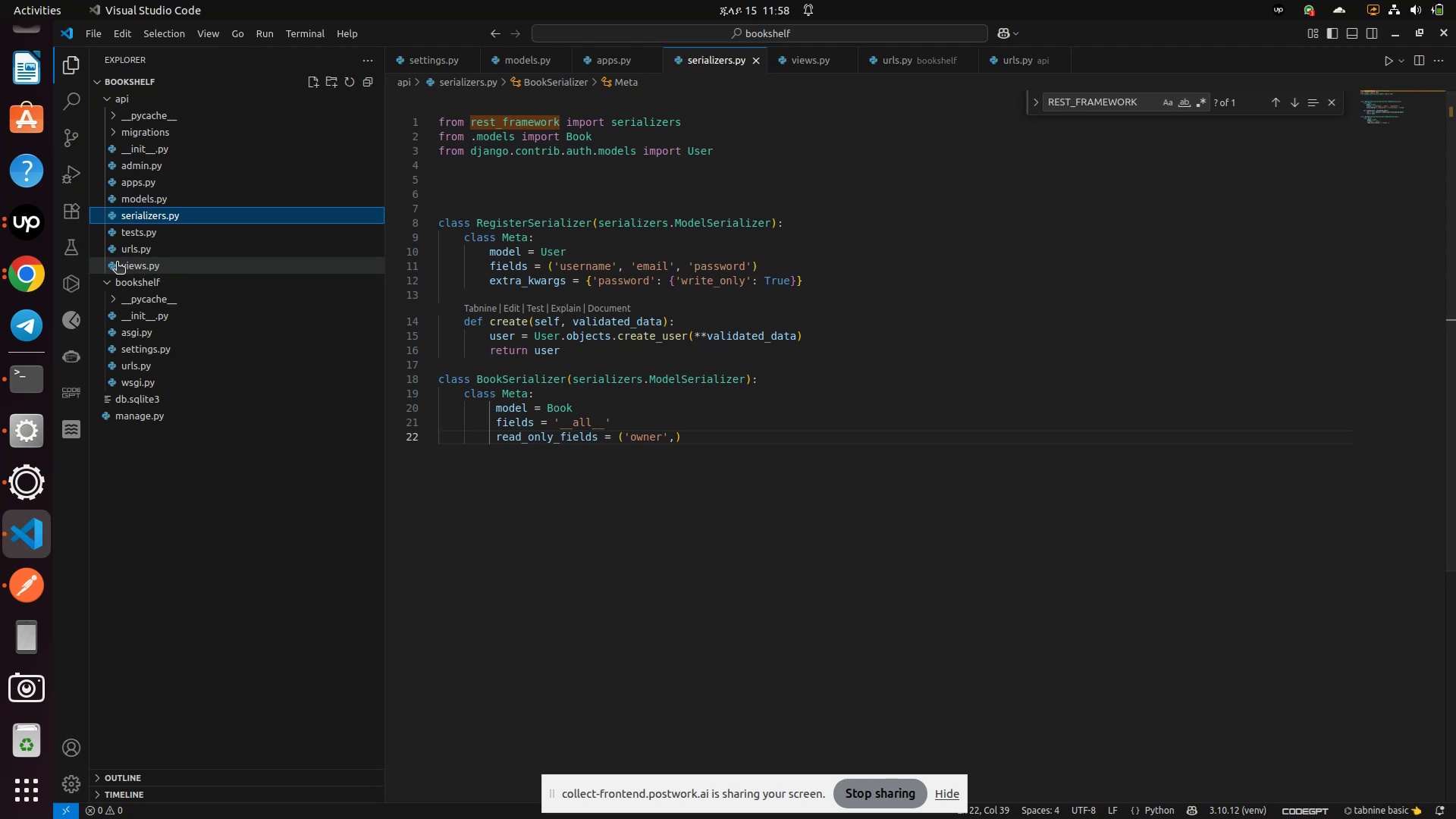 
left_click([119, 263])
 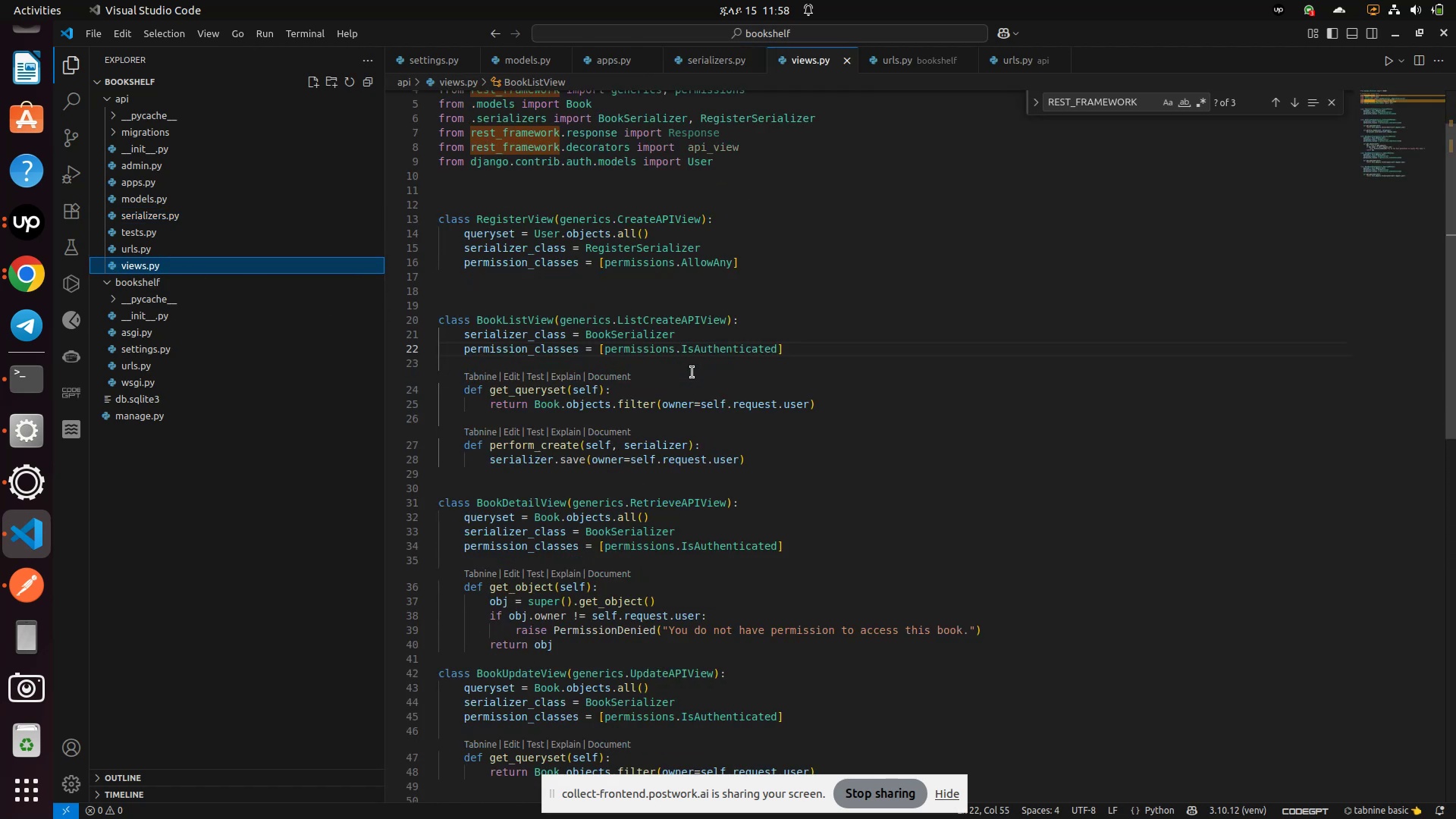 
double_click([723, 350])
 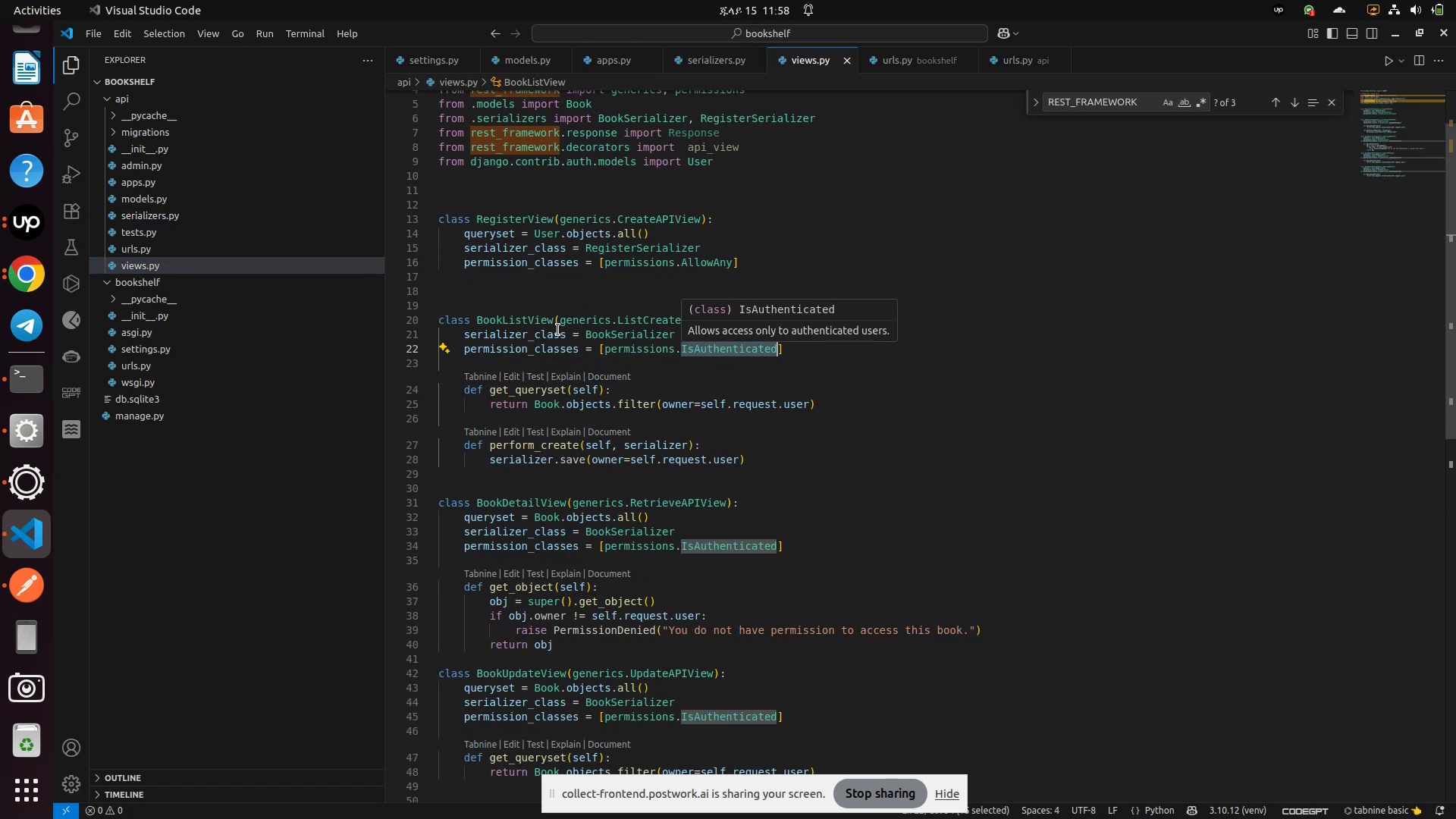 
wait(5.28)
 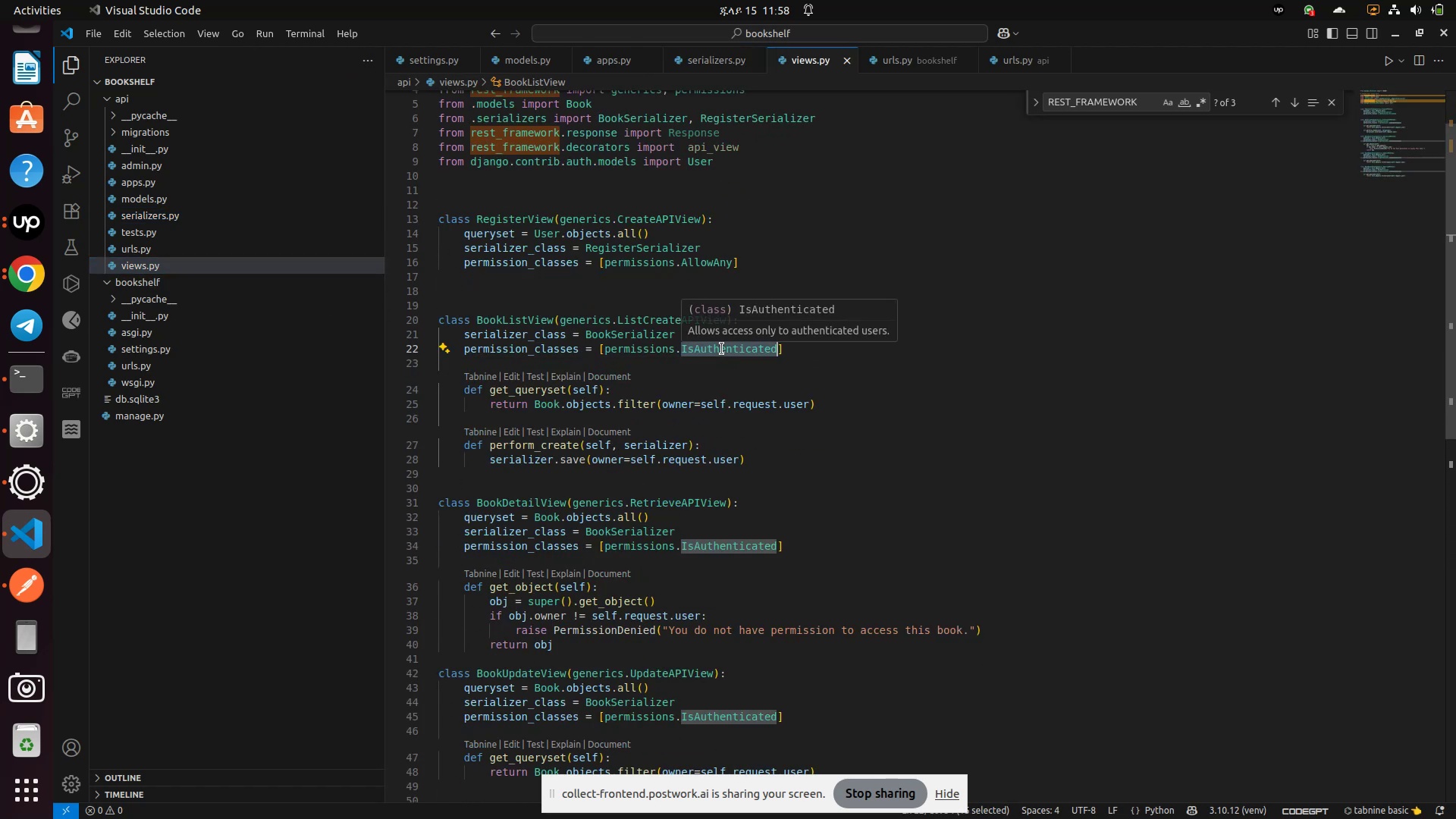 
double_click([646, 345])
 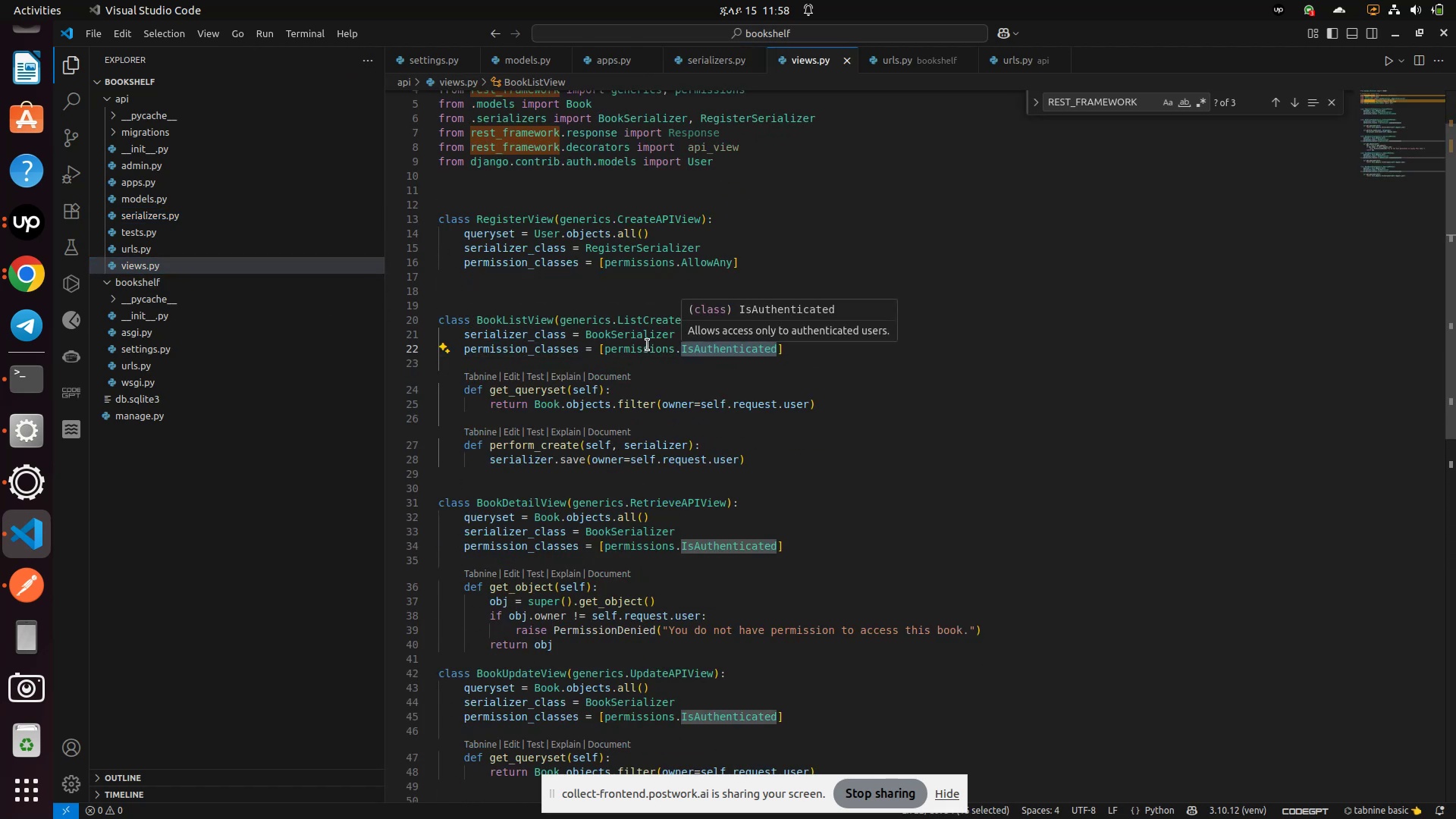 
scroll: coordinate [657, 359], scroll_direction: up, amount: 2.0
 